 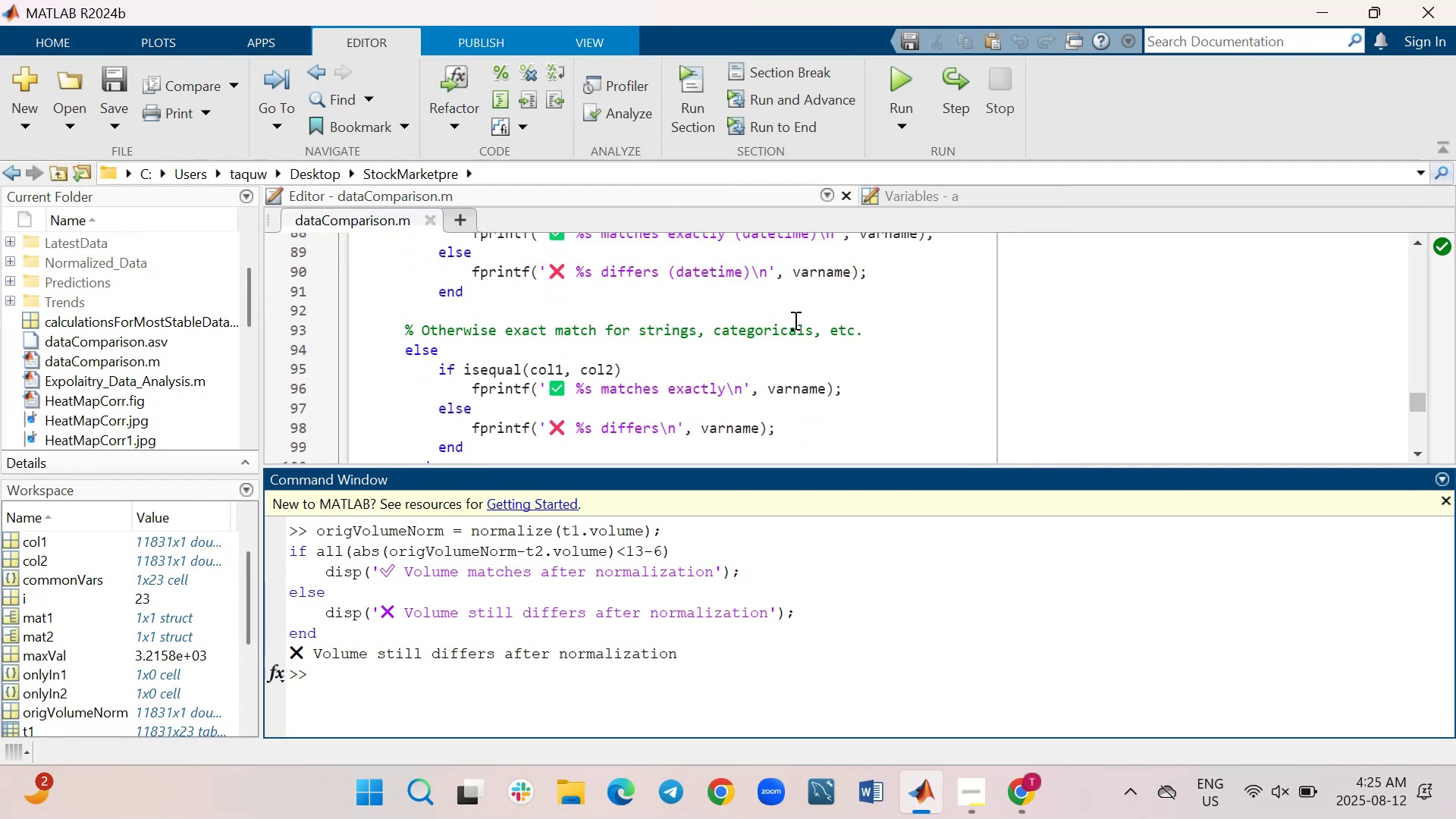 
scroll: coordinate [794, 320], scroll_direction: up, amount: 2.0
 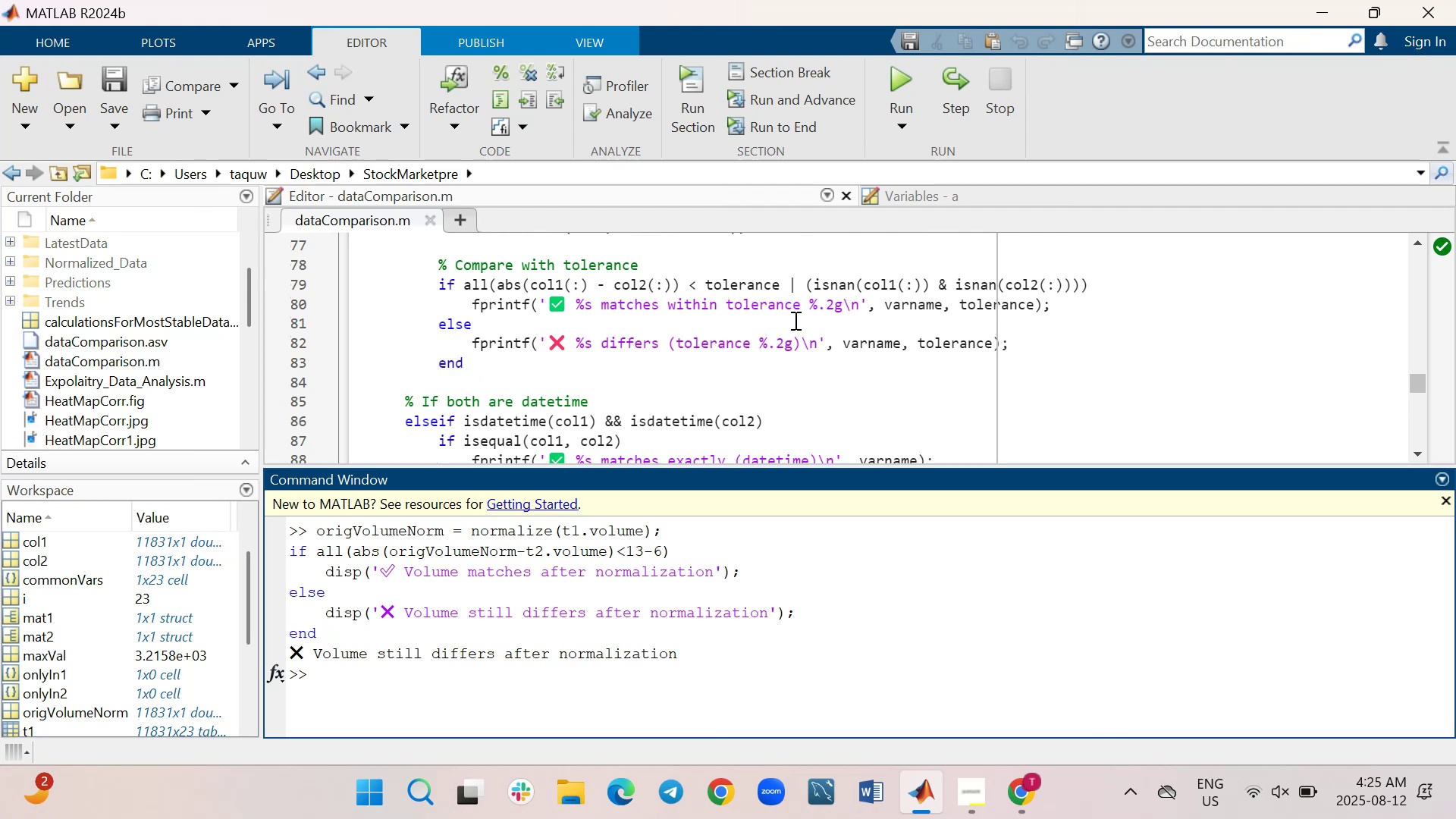 
wait(12.3)
 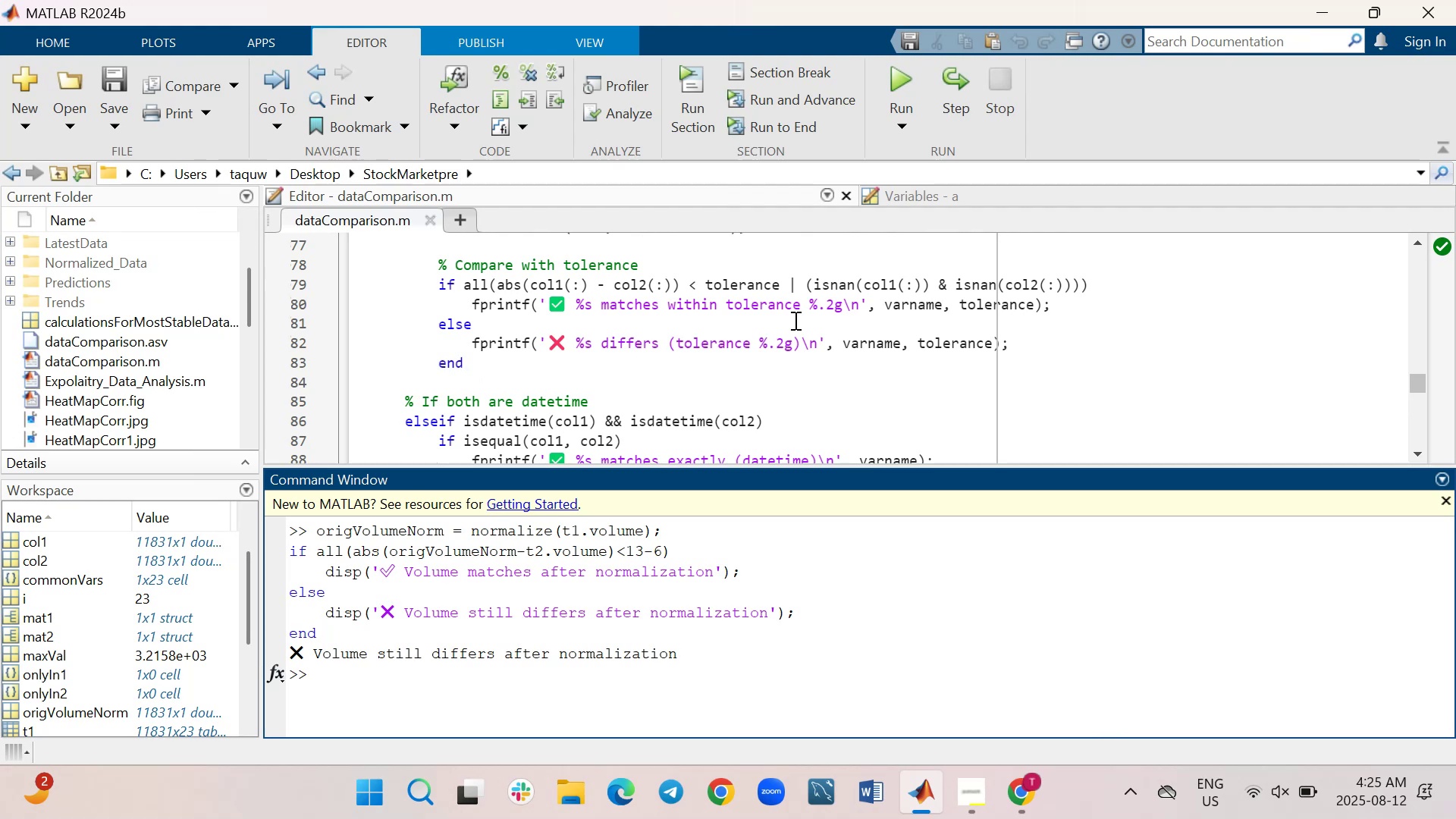 
scroll: coordinate [794, 320], scroll_direction: up, amount: 1.0
 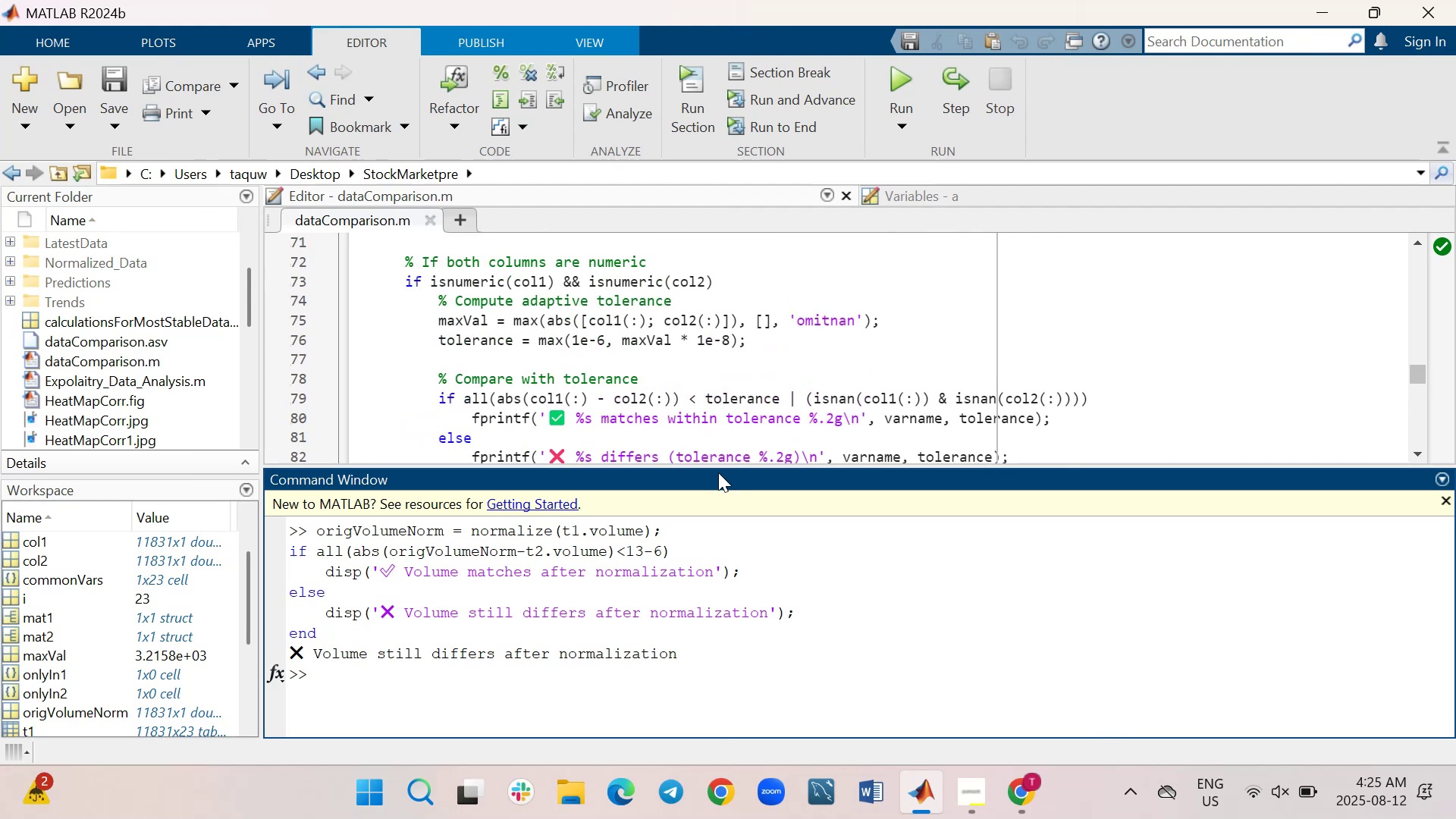 
left_click_drag(start_coordinate=[717, 465], to_coordinate=[721, 611])
 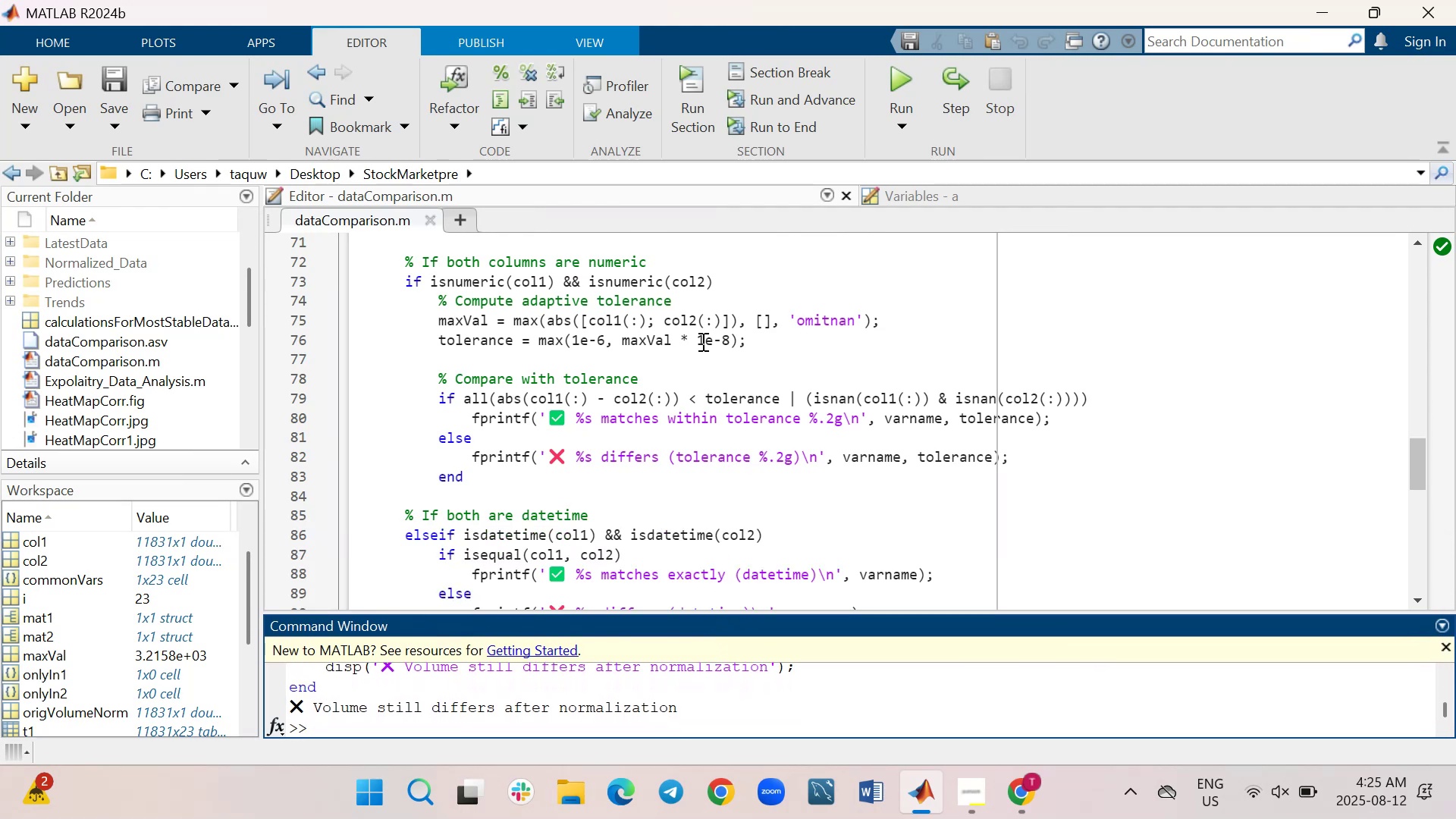 
scroll: coordinate [701, 341], scroll_direction: up, amount: 1.0
 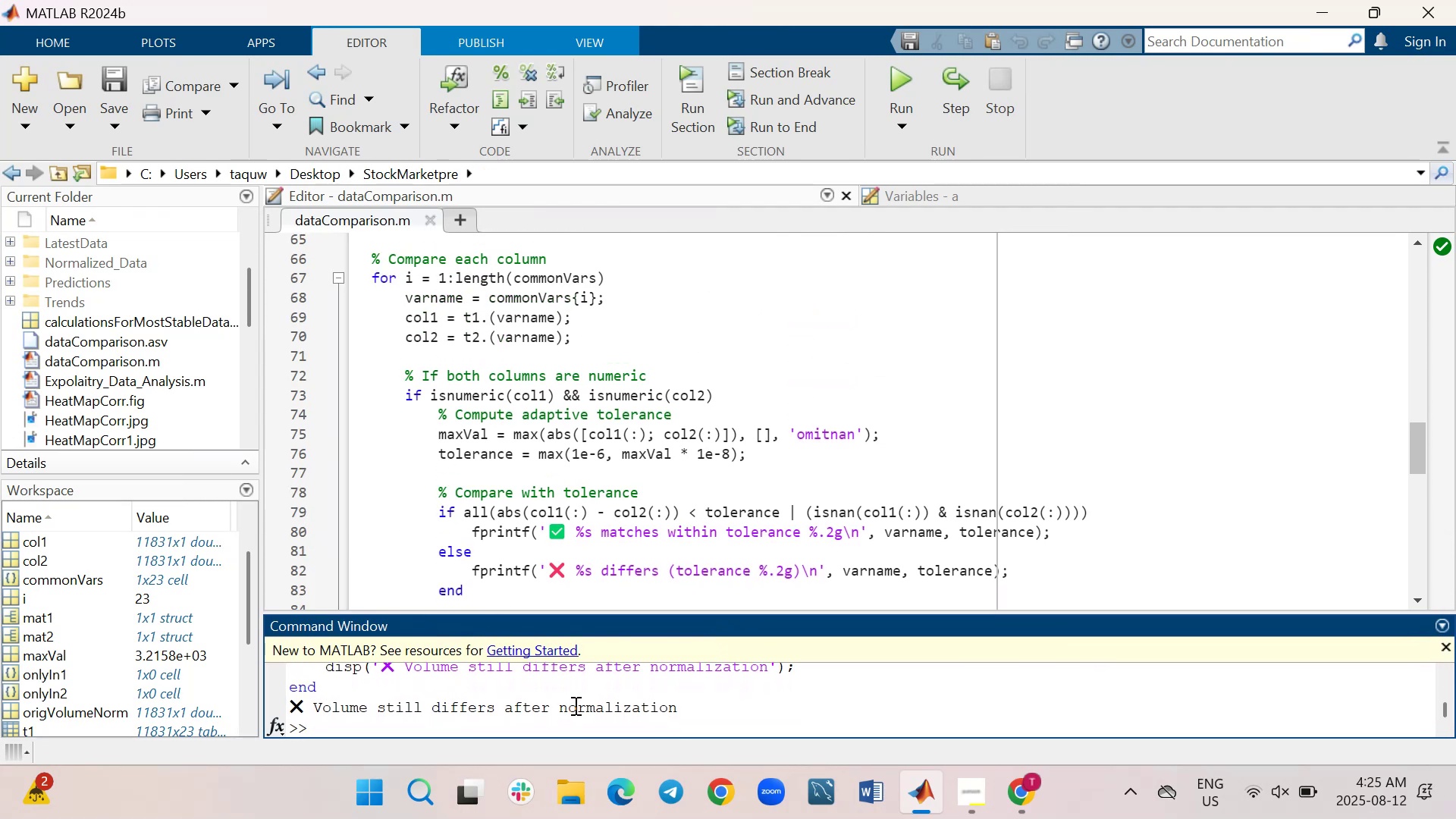 
wait(6.99)
 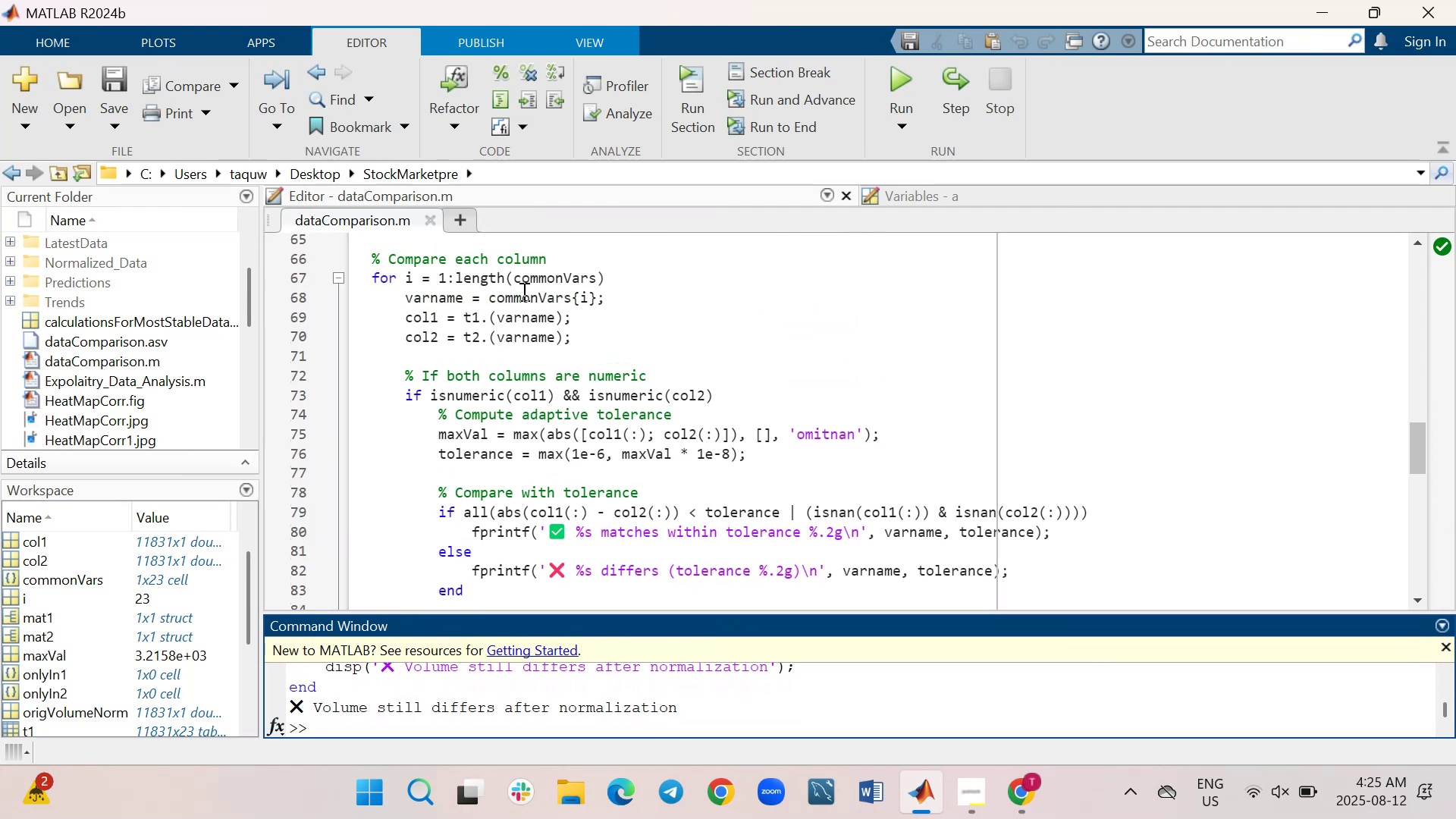 
scroll: coordinate [652, 427], scroll_direction: down, amount: 1.0
 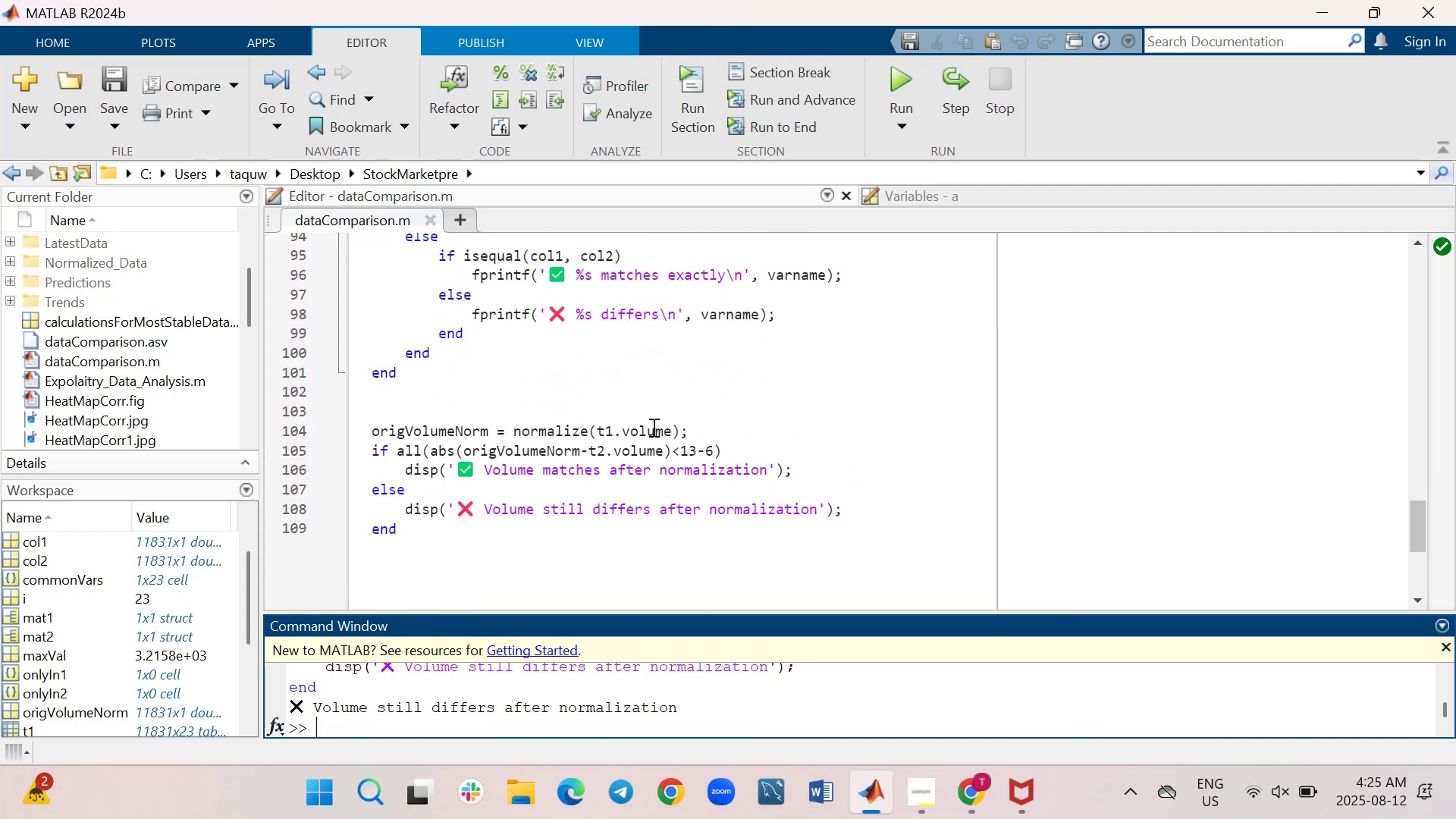 
key(Control+S)
 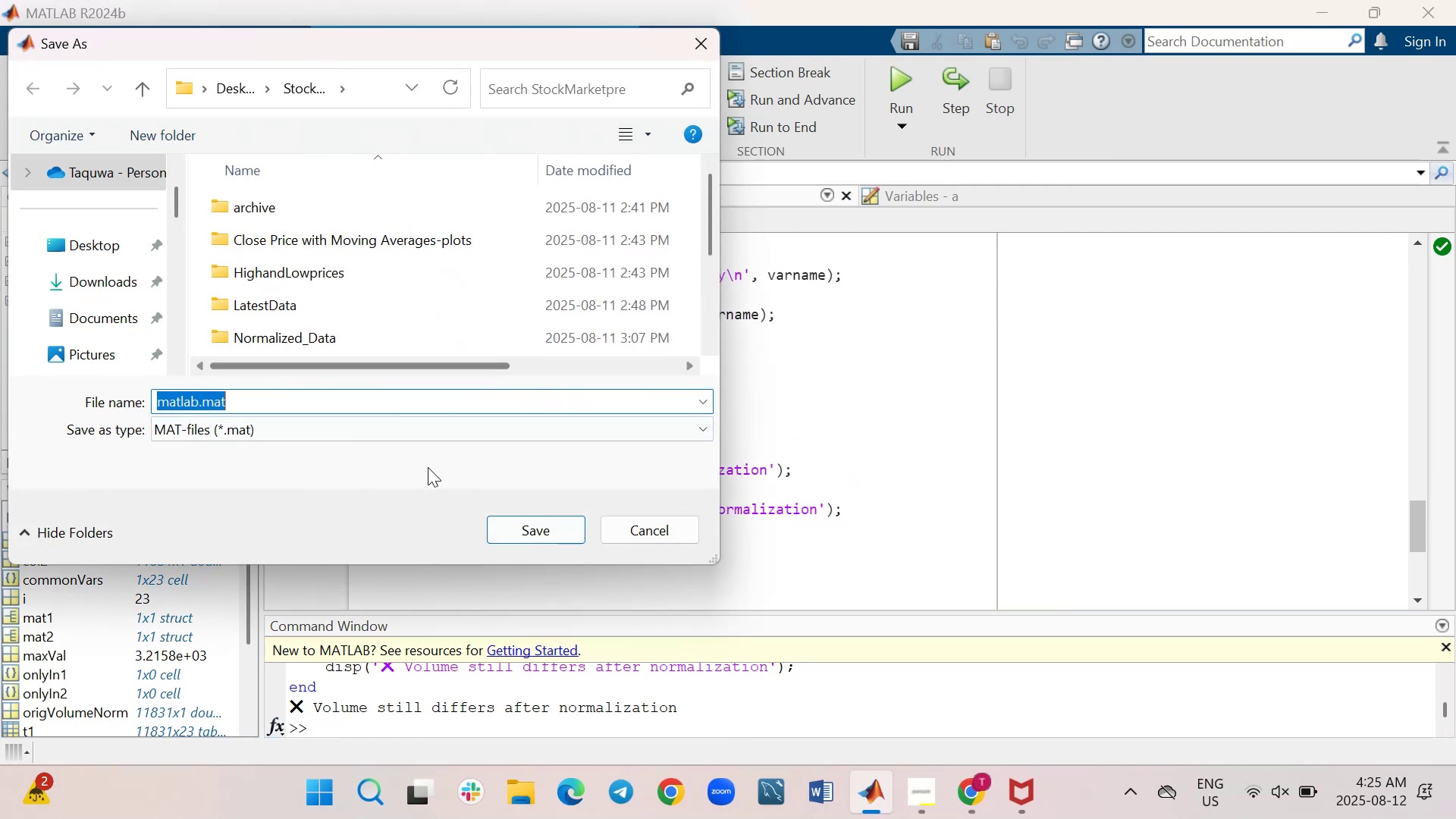 
left_click([656, 535])
 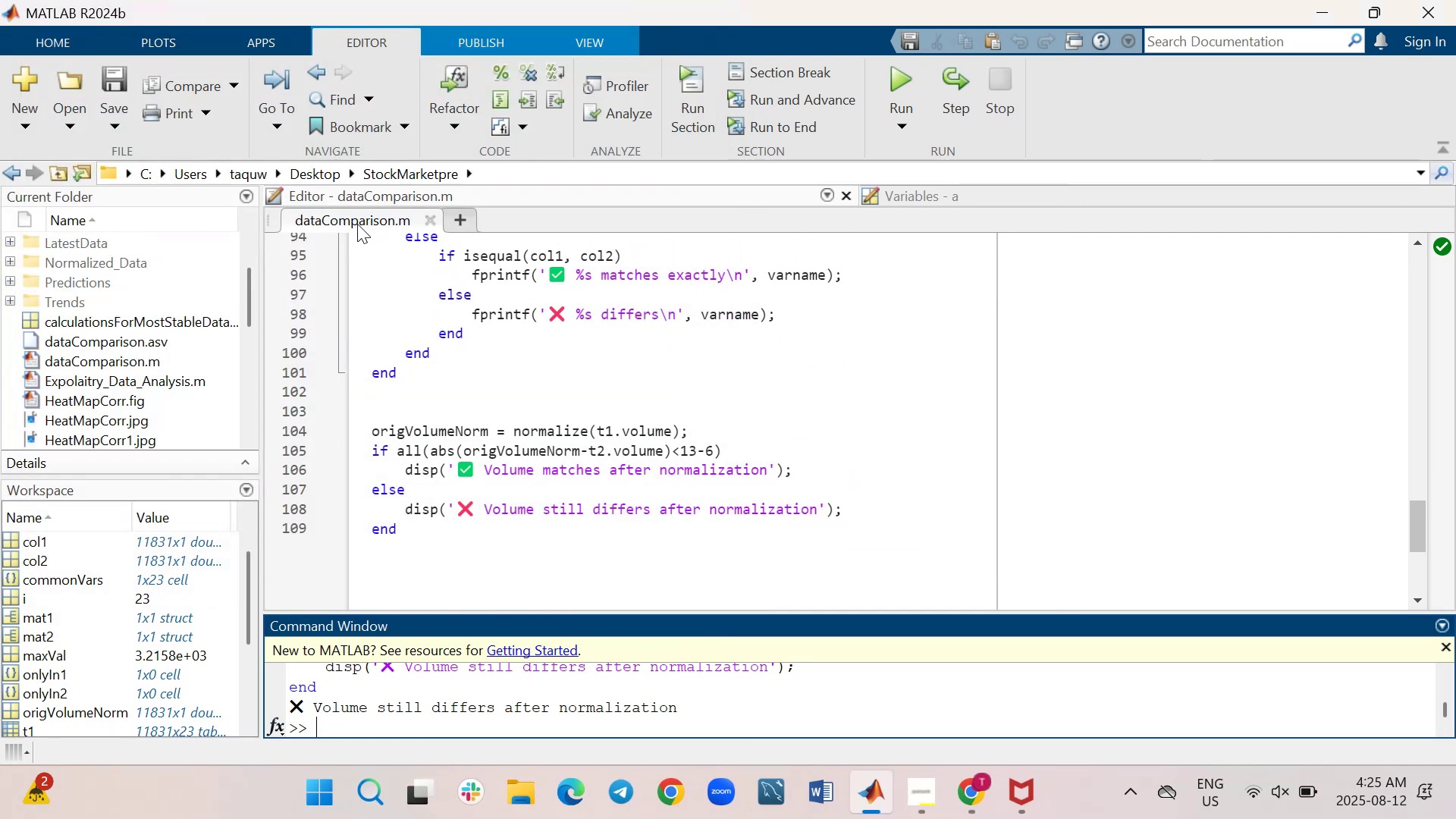 
left_click([631, 376])
 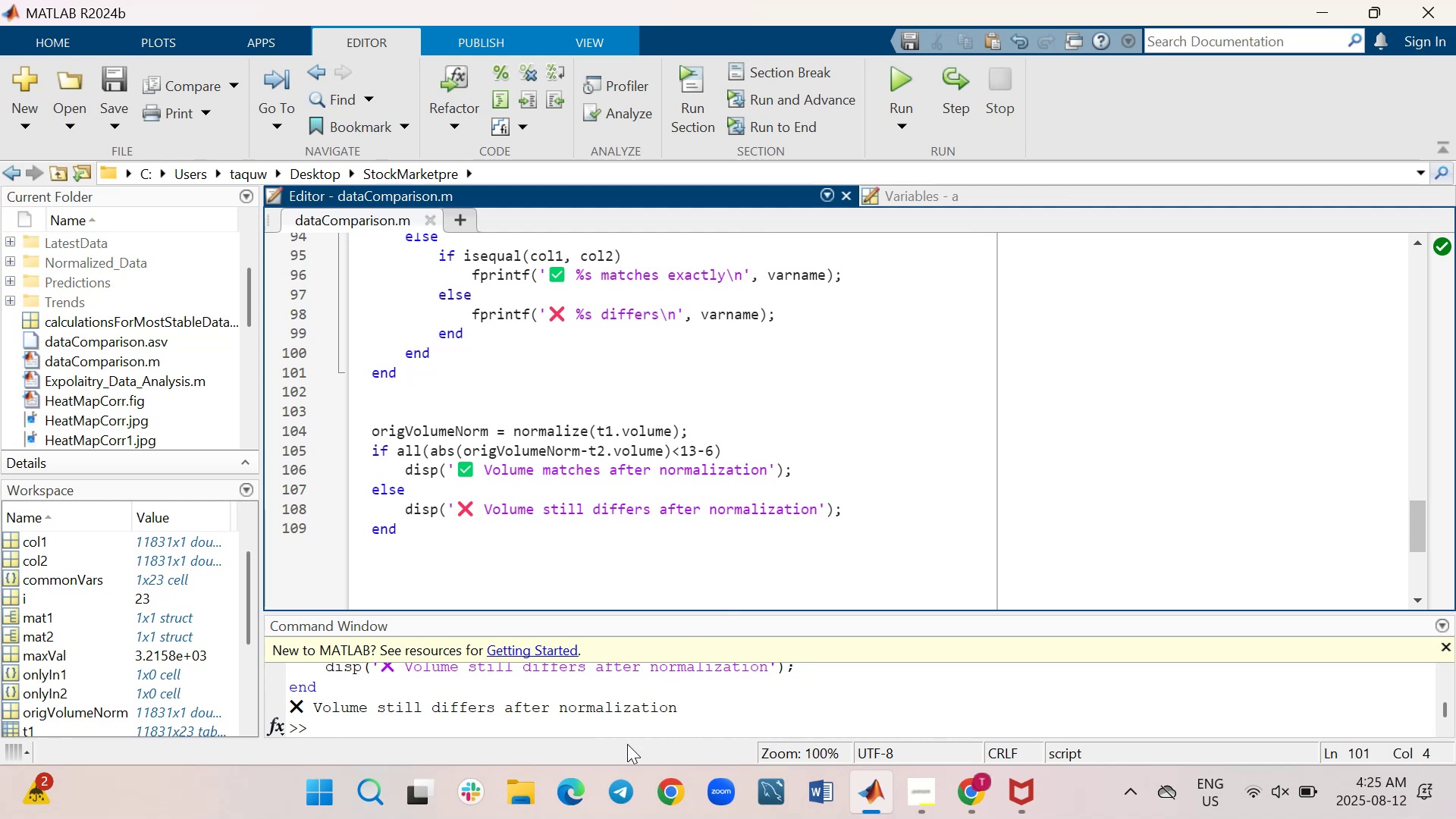 
left_click([529, 787])
 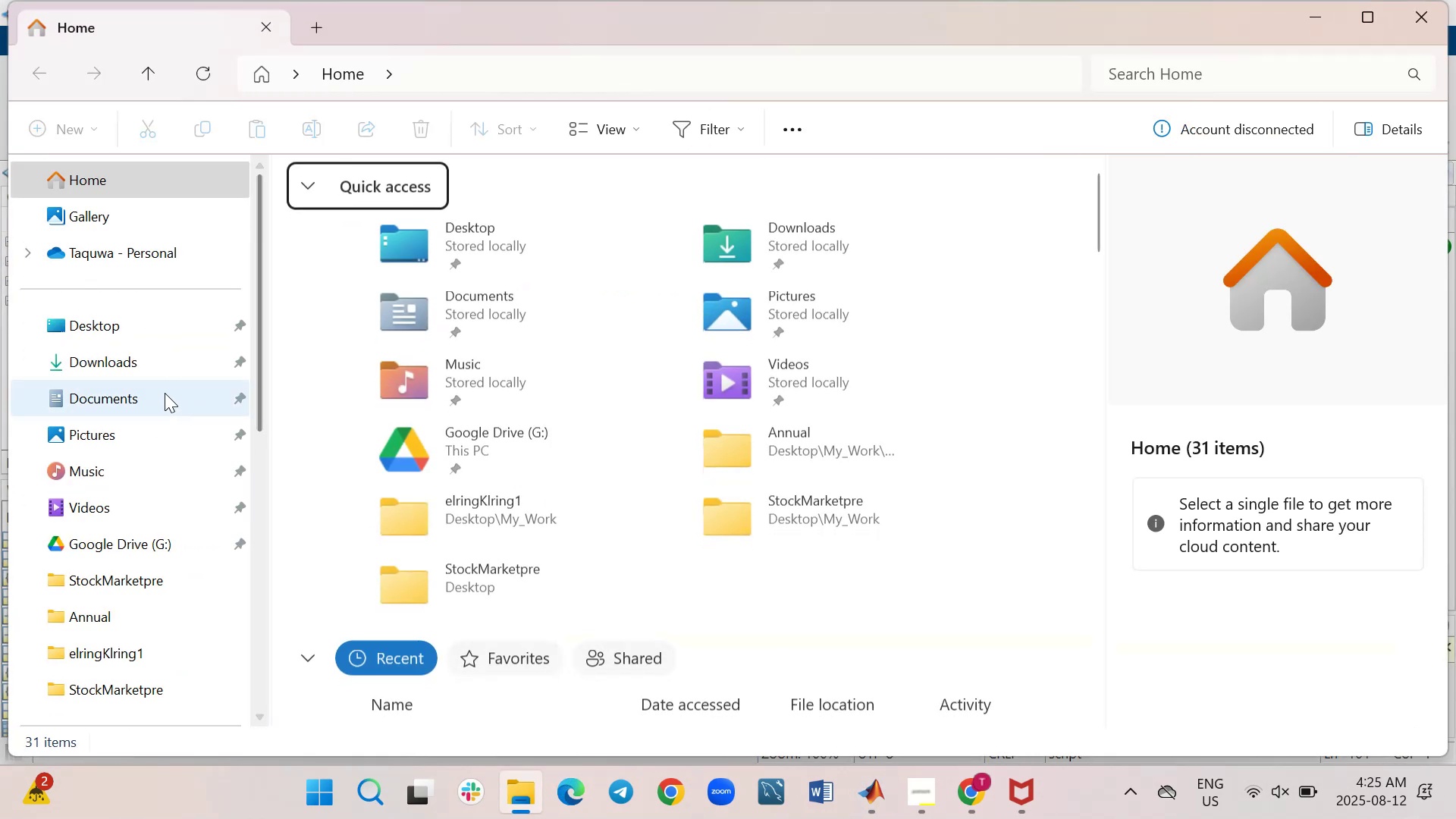 
left_click([127, 366])
 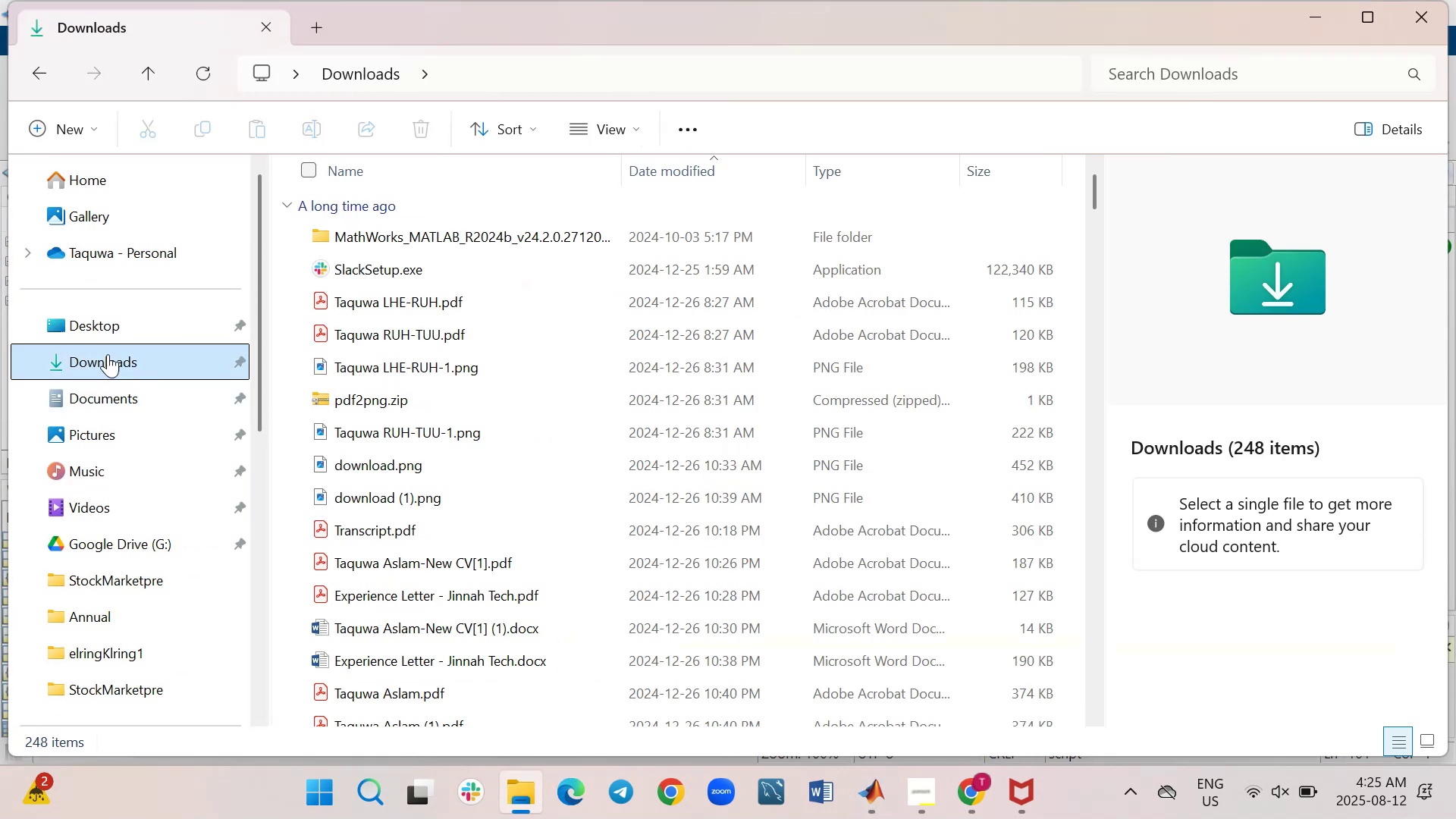 
left_click([111, 334])
 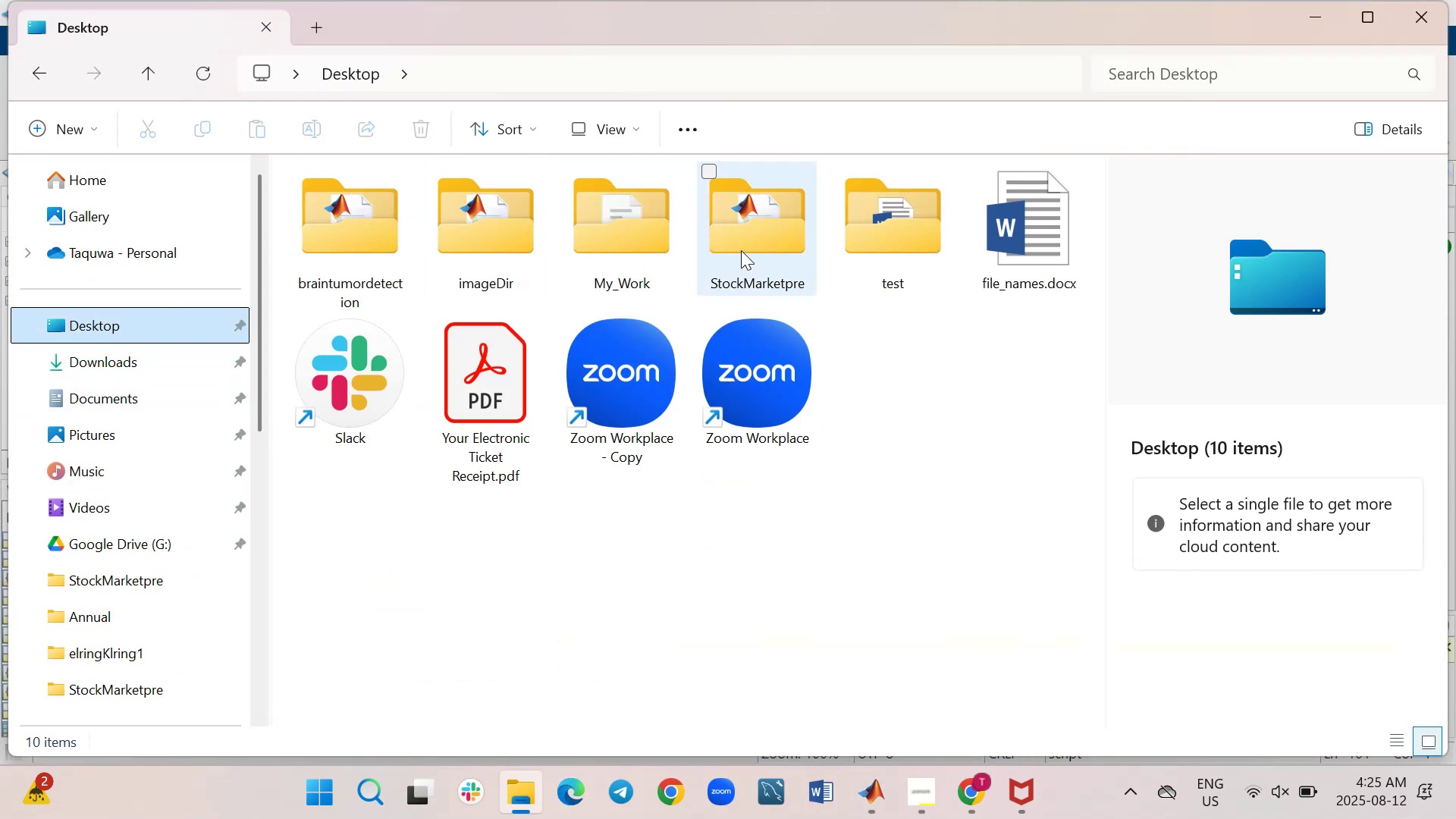 
double_click([755, 240])
 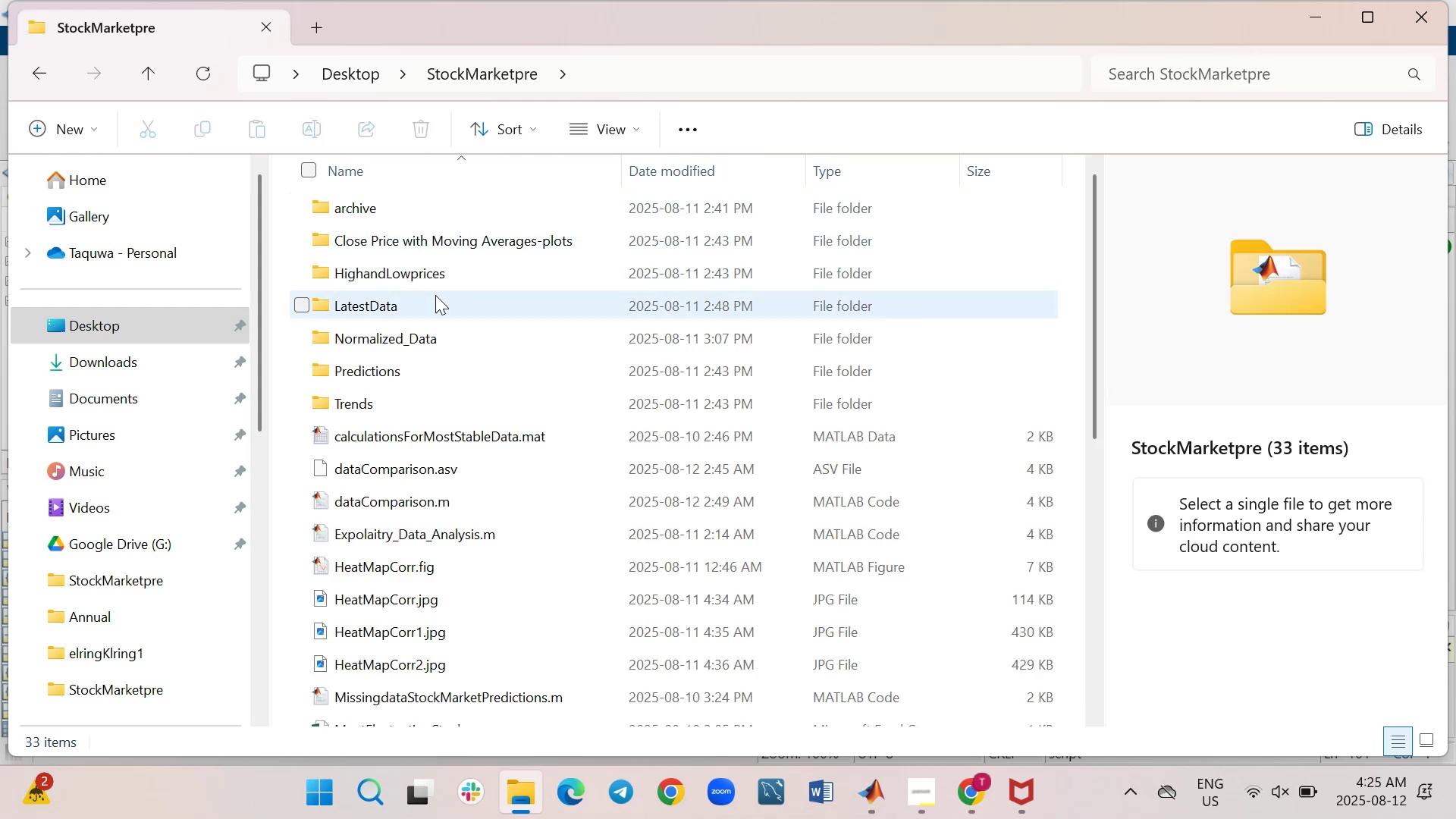 
scroll: coordinate [450, 529], scroll_direction: down, amount: 6.0
 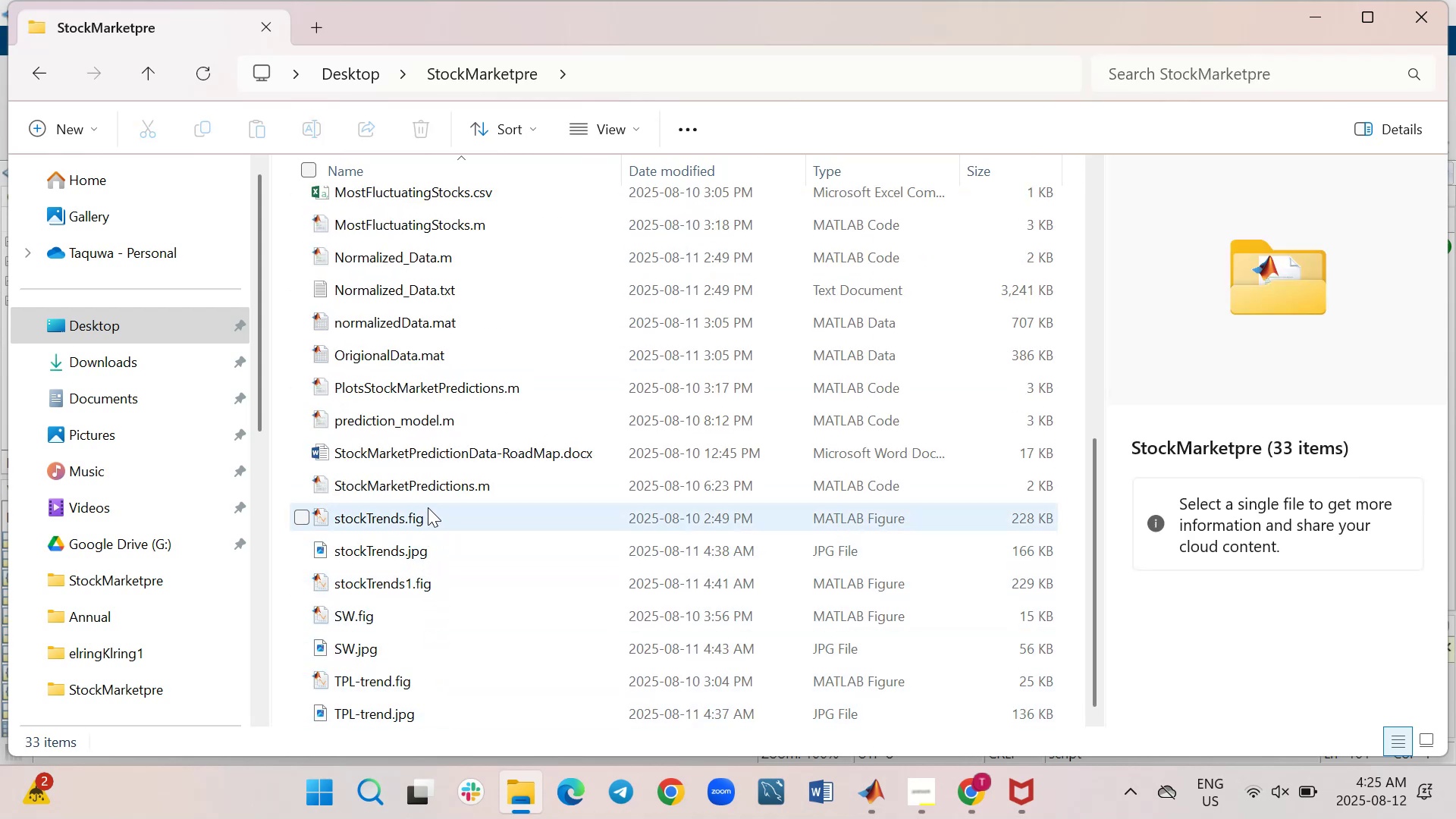 
wait(5.42)
 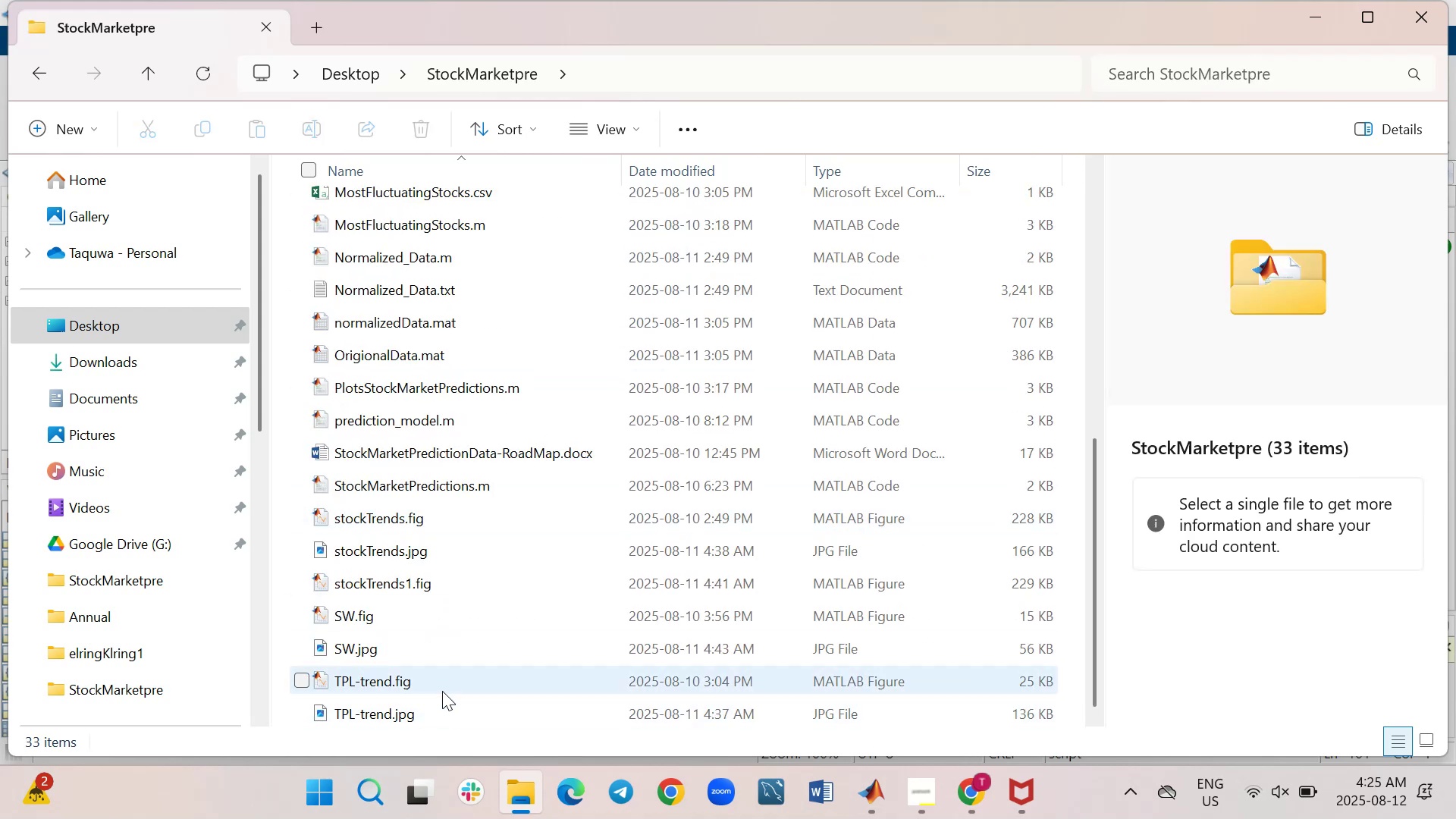 
left_click([1374, 24])
 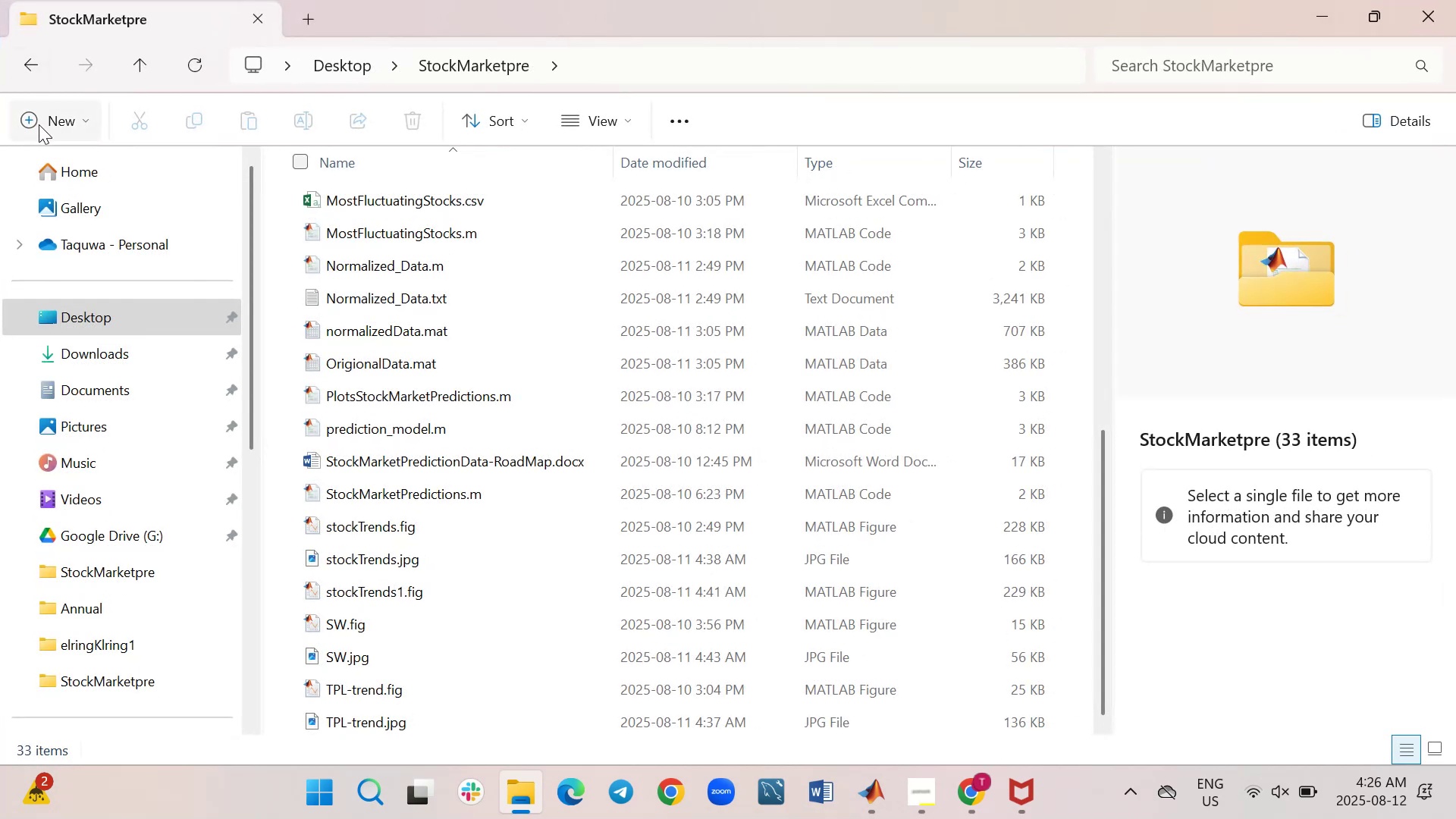 
left_click([63, 121])
 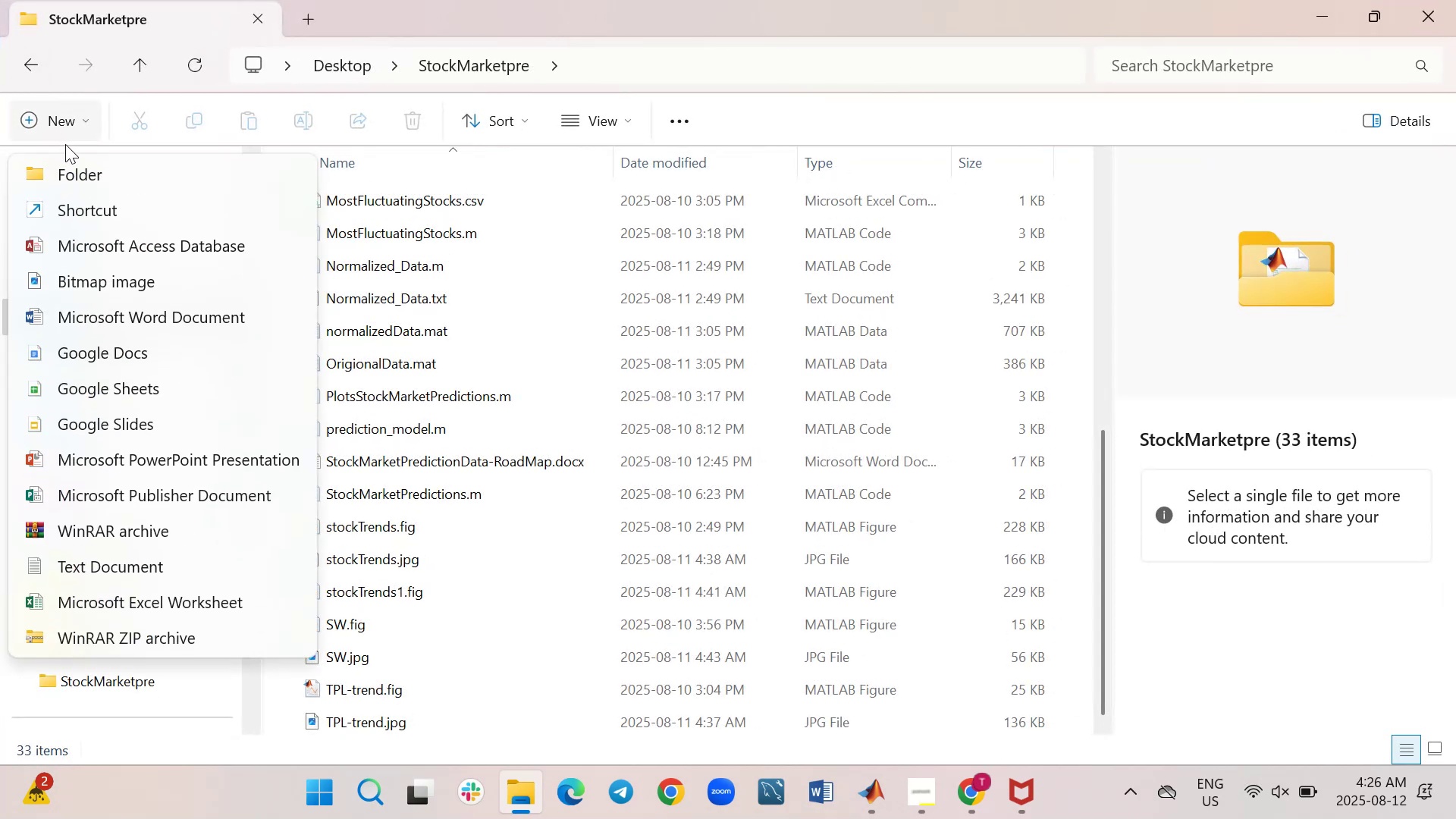 
left_click([73, 170])
 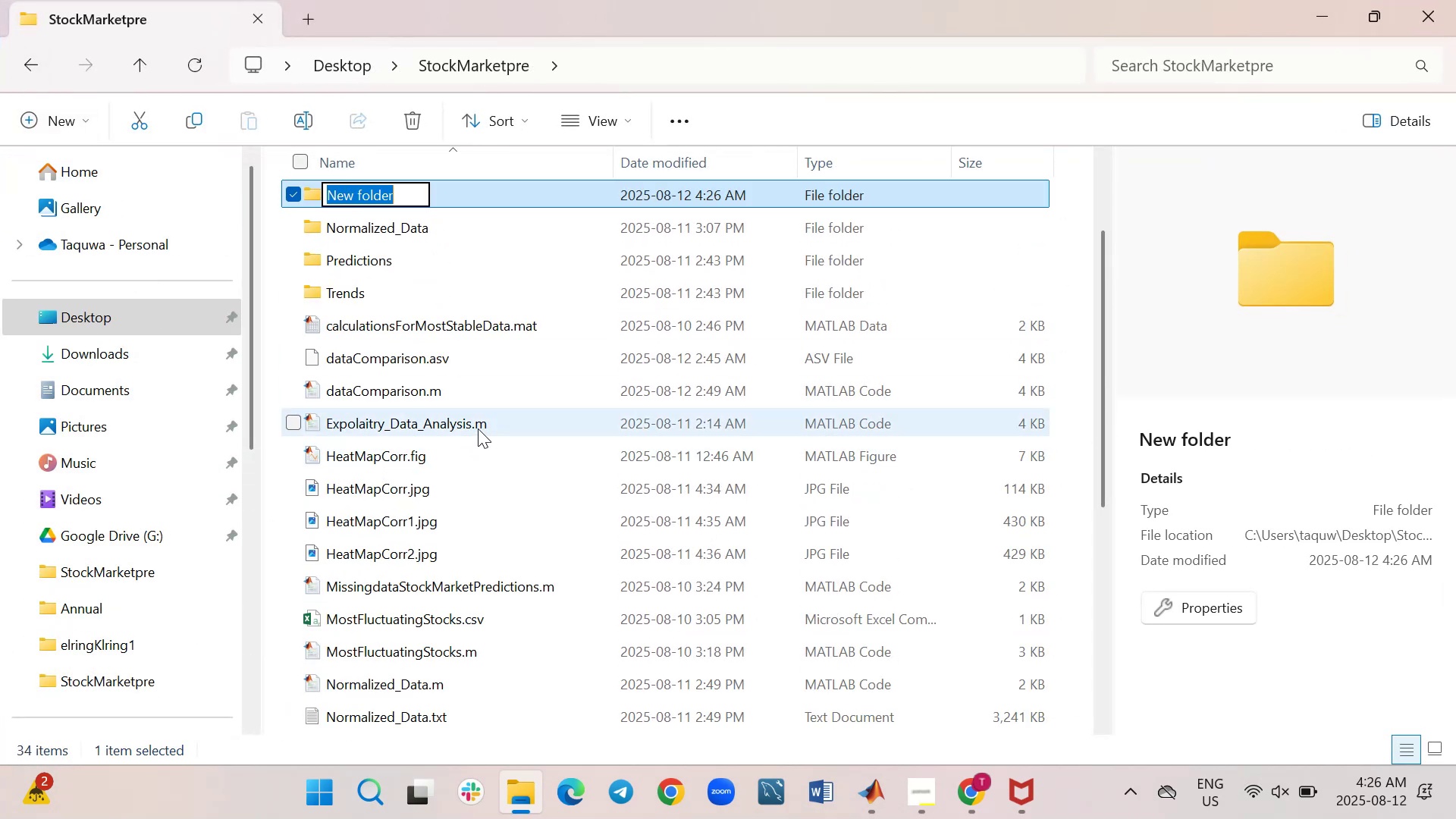 
type(figures)
 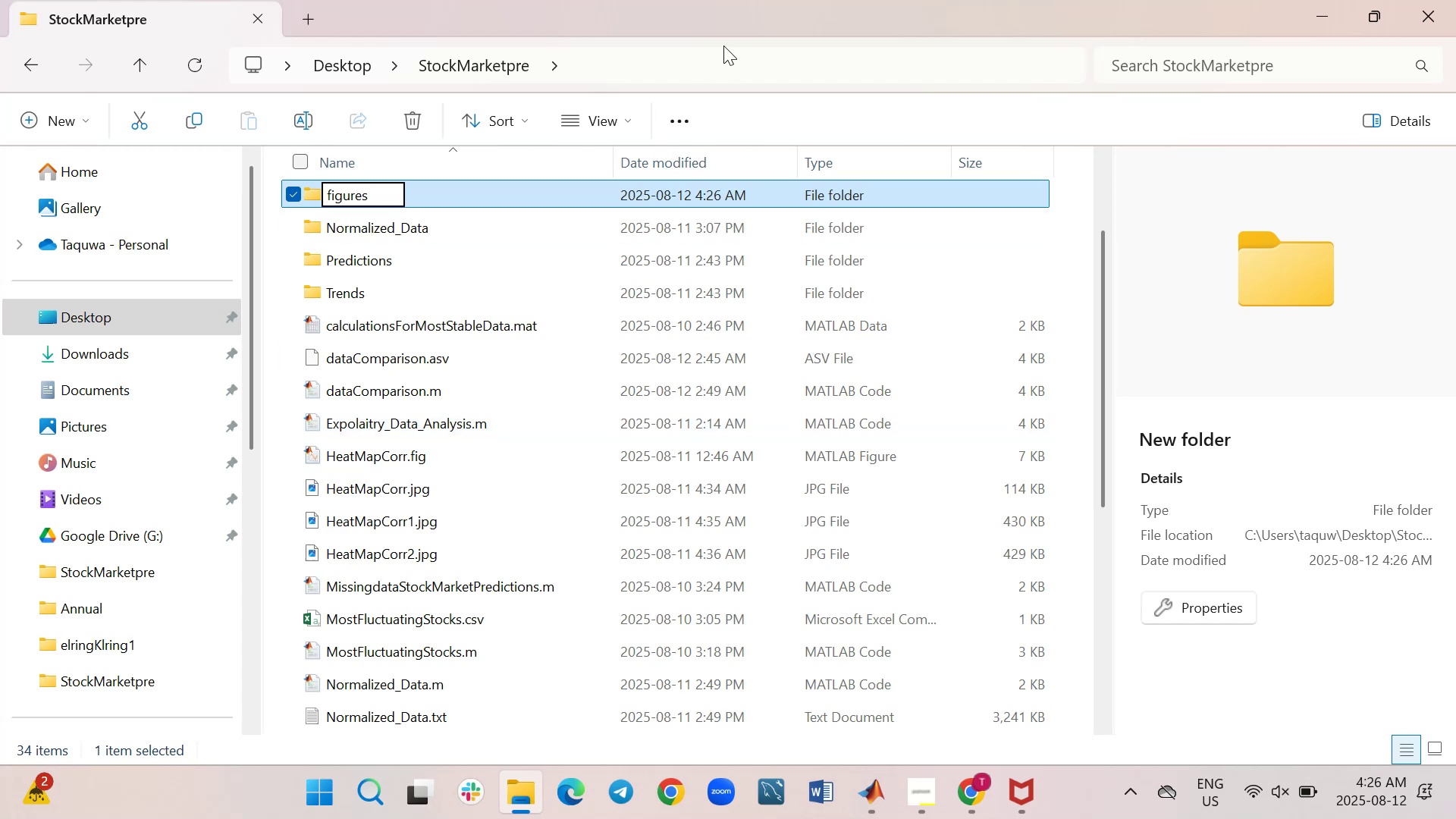 
left_click([718, 54])
 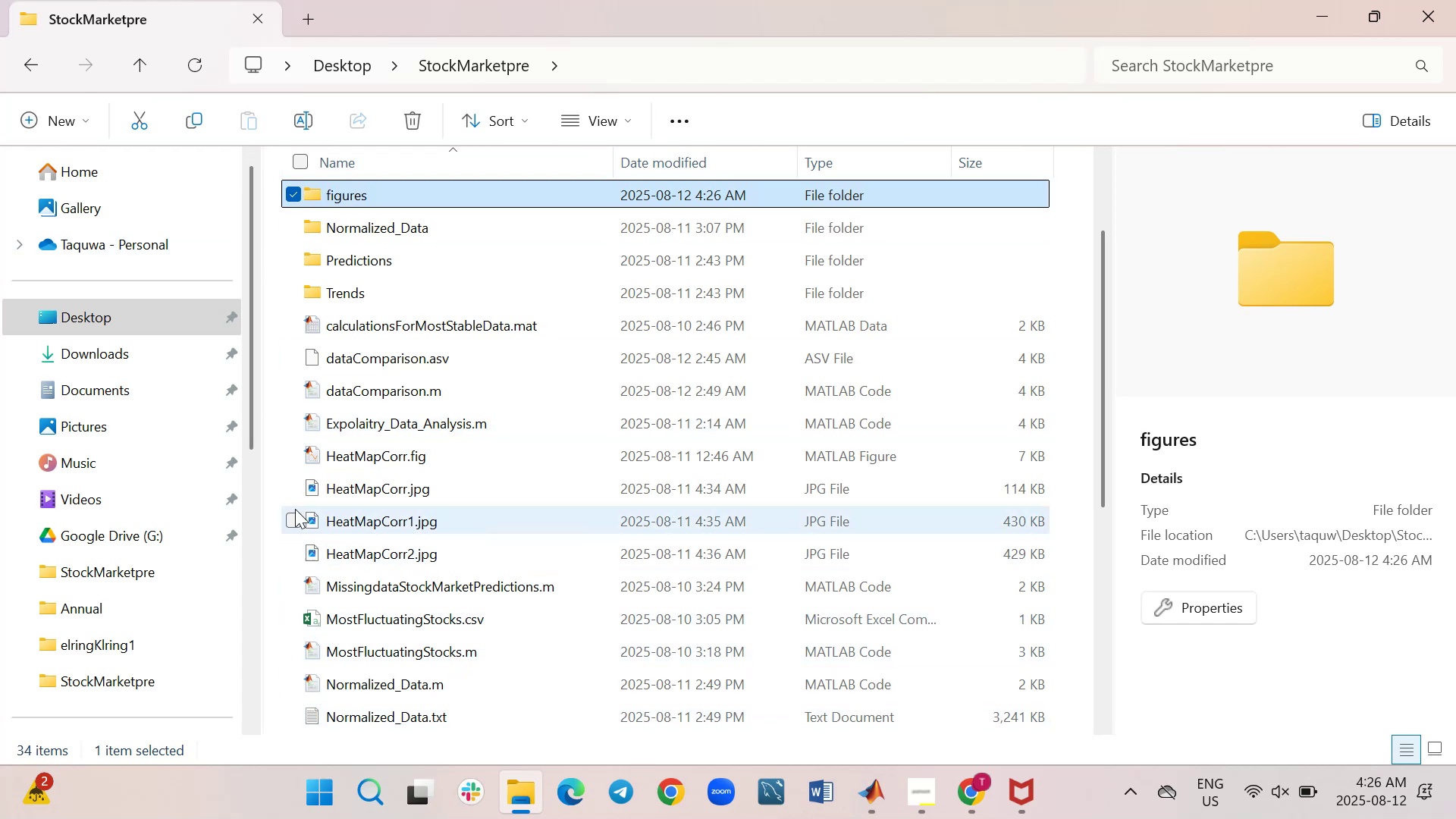 
wait(5.73)
 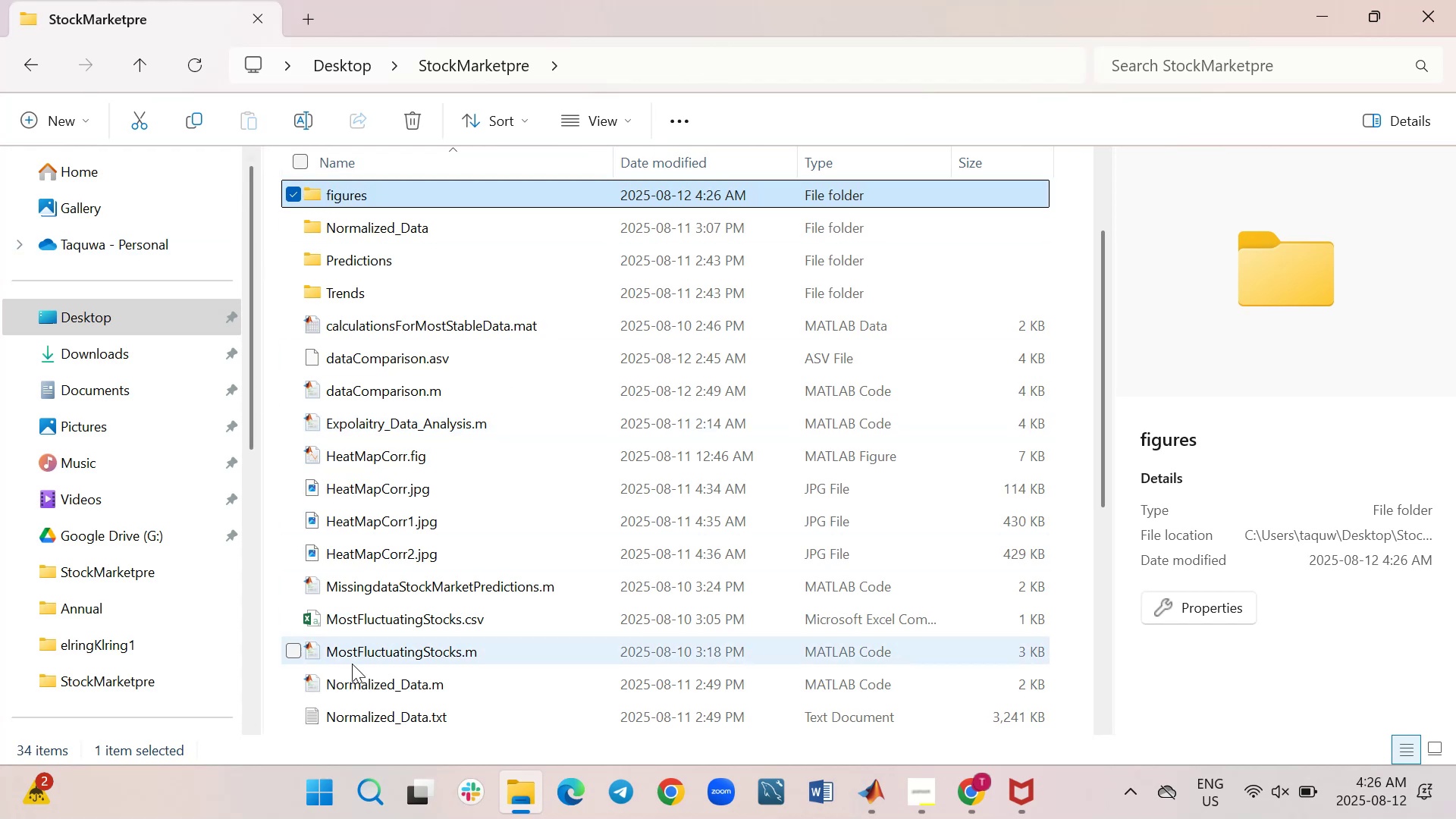 
left_click([285, 453])
 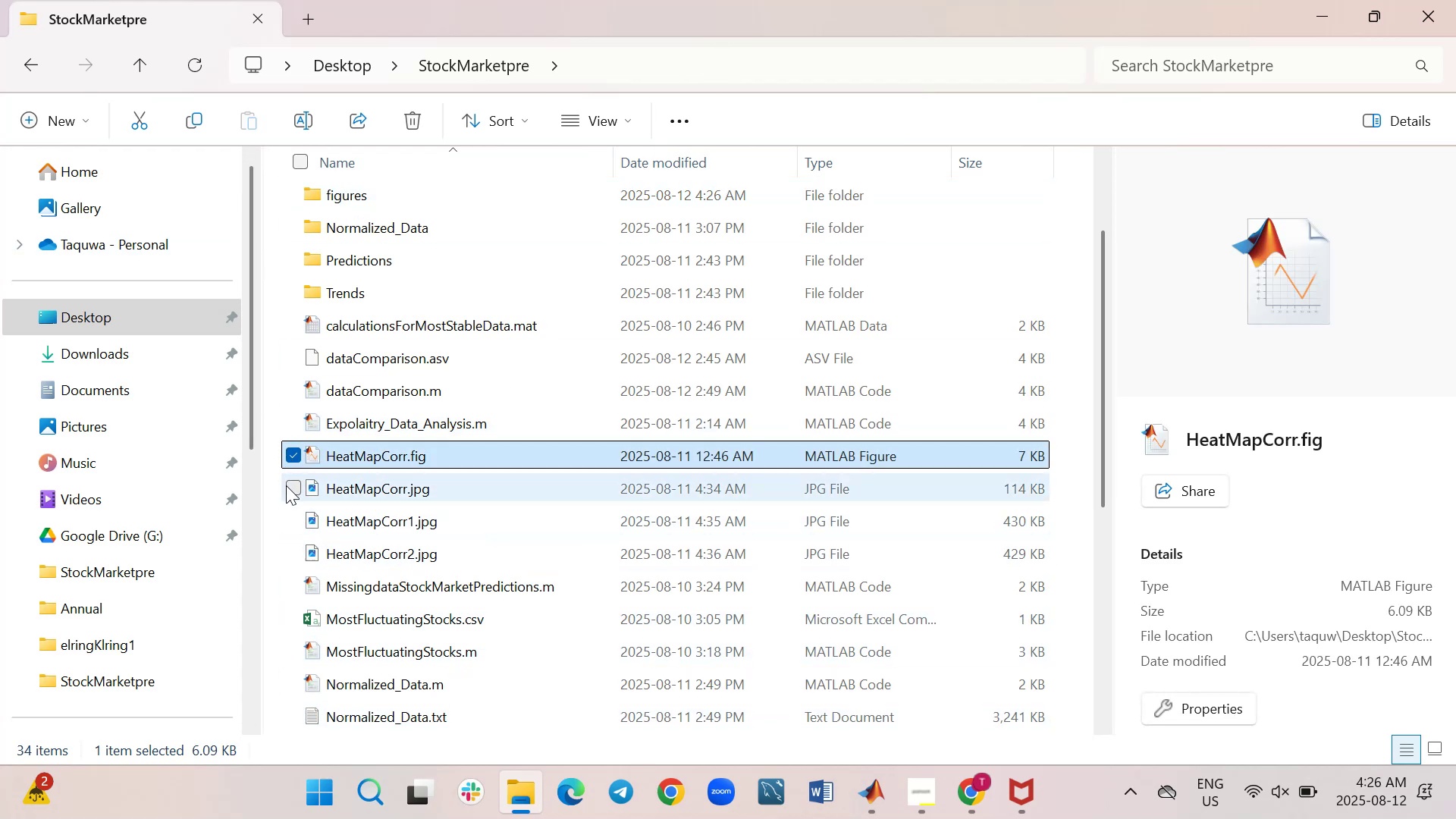 
left_click([287, 489])
 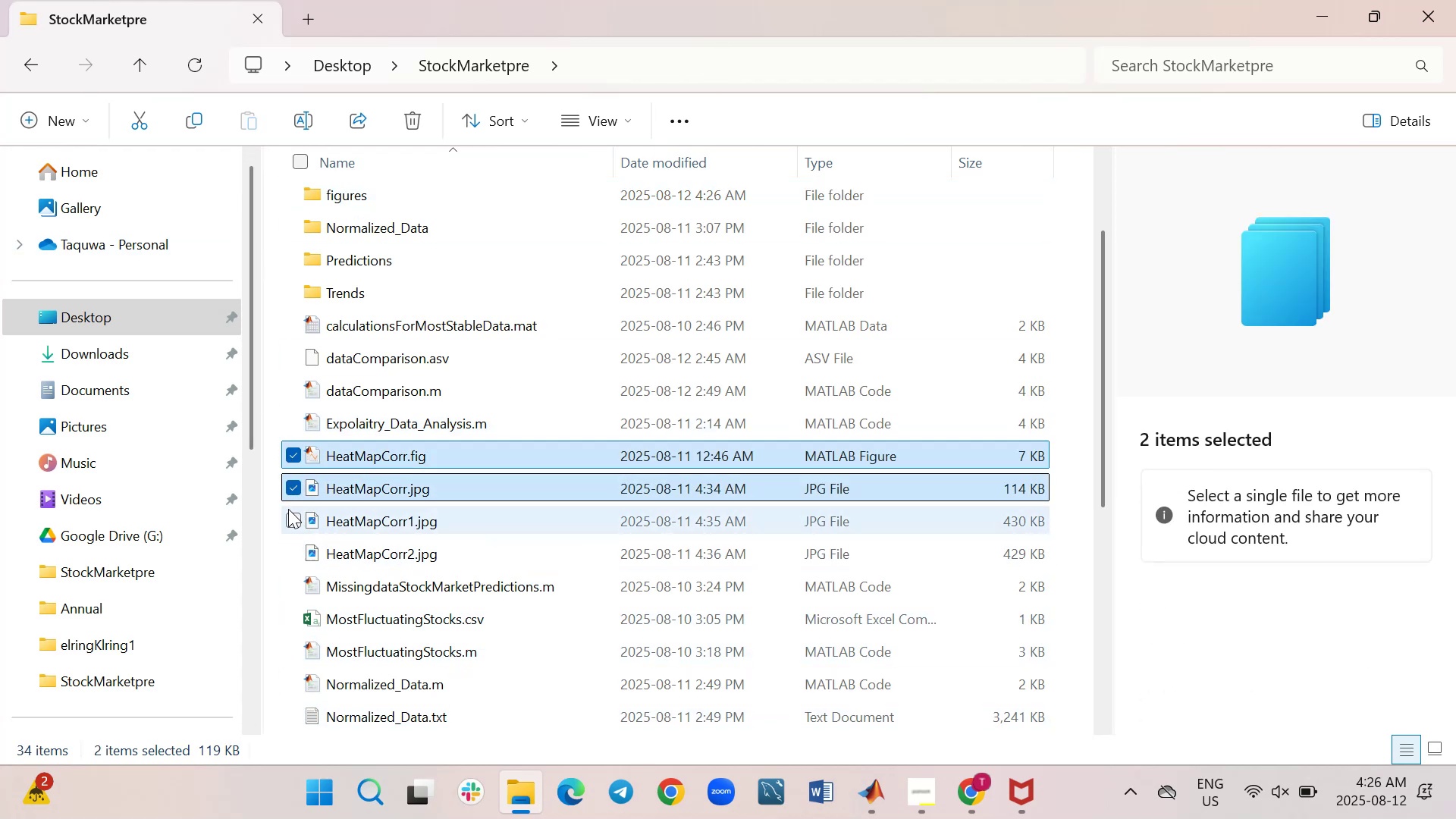 
left_click([290, 514])
 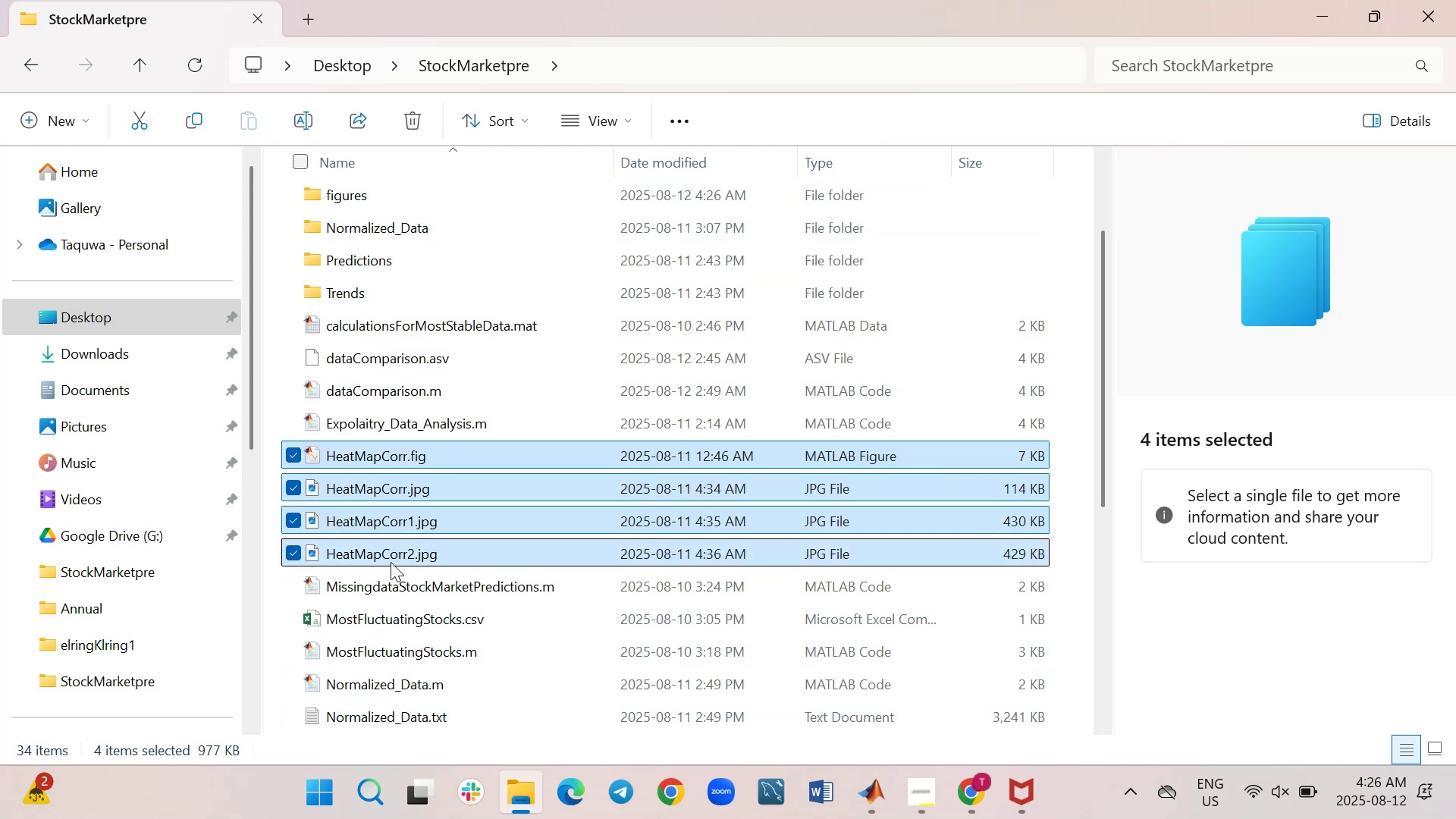 
wait(6.57)
 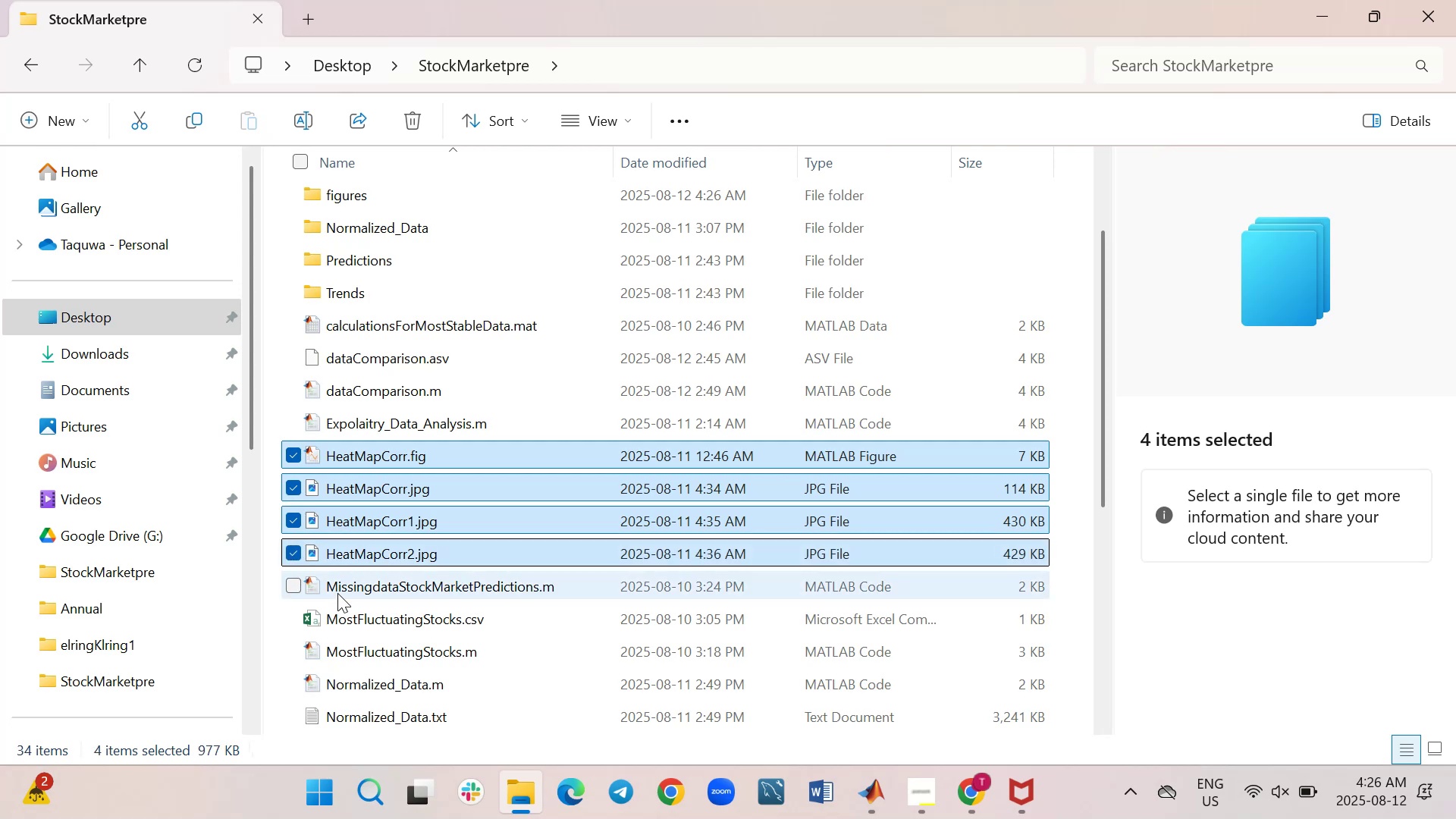 
left_click_drag(start_coordinate=[389, 461], to_coordinate=[420, 335])
 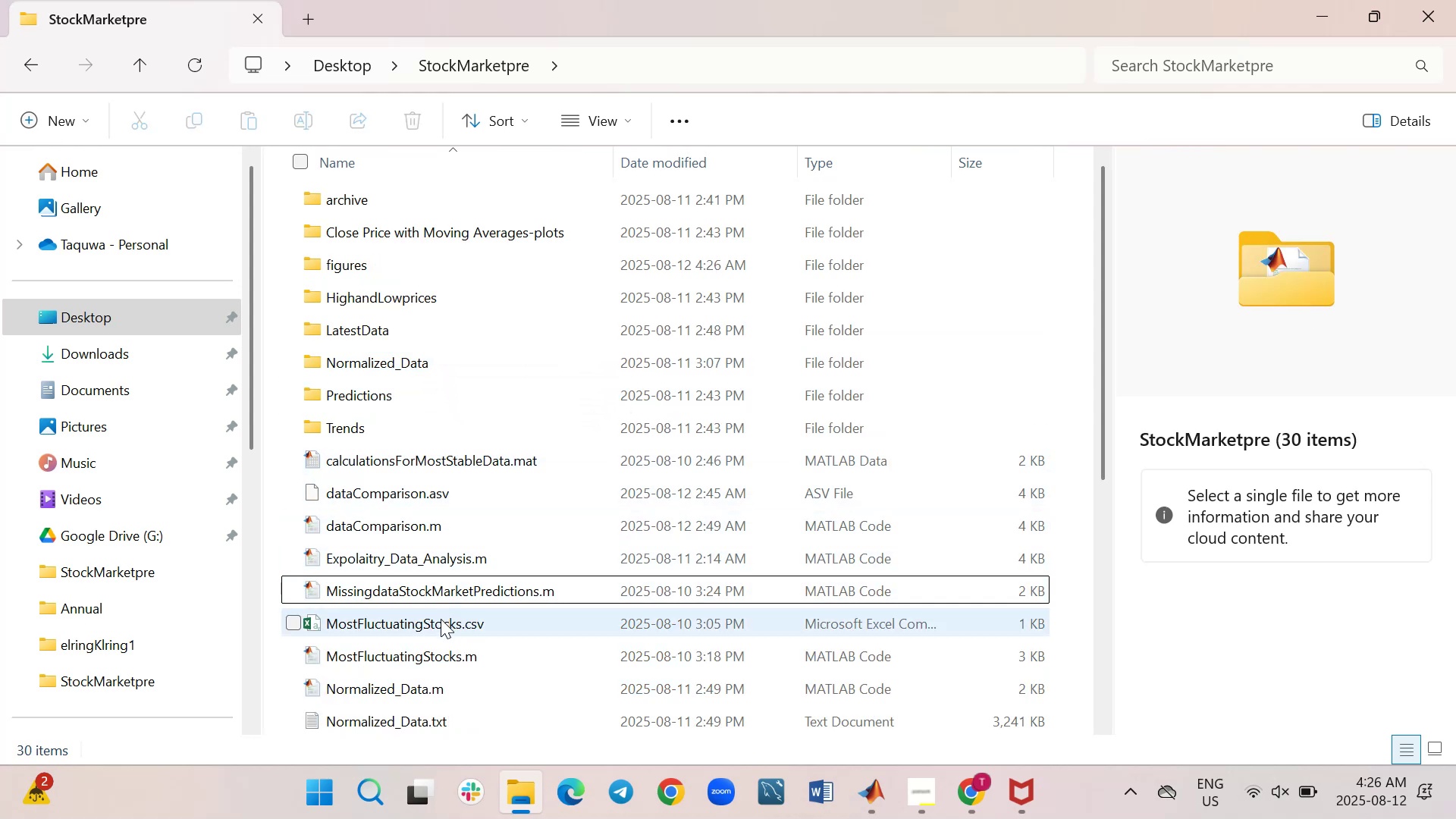 
wait(9.48)
 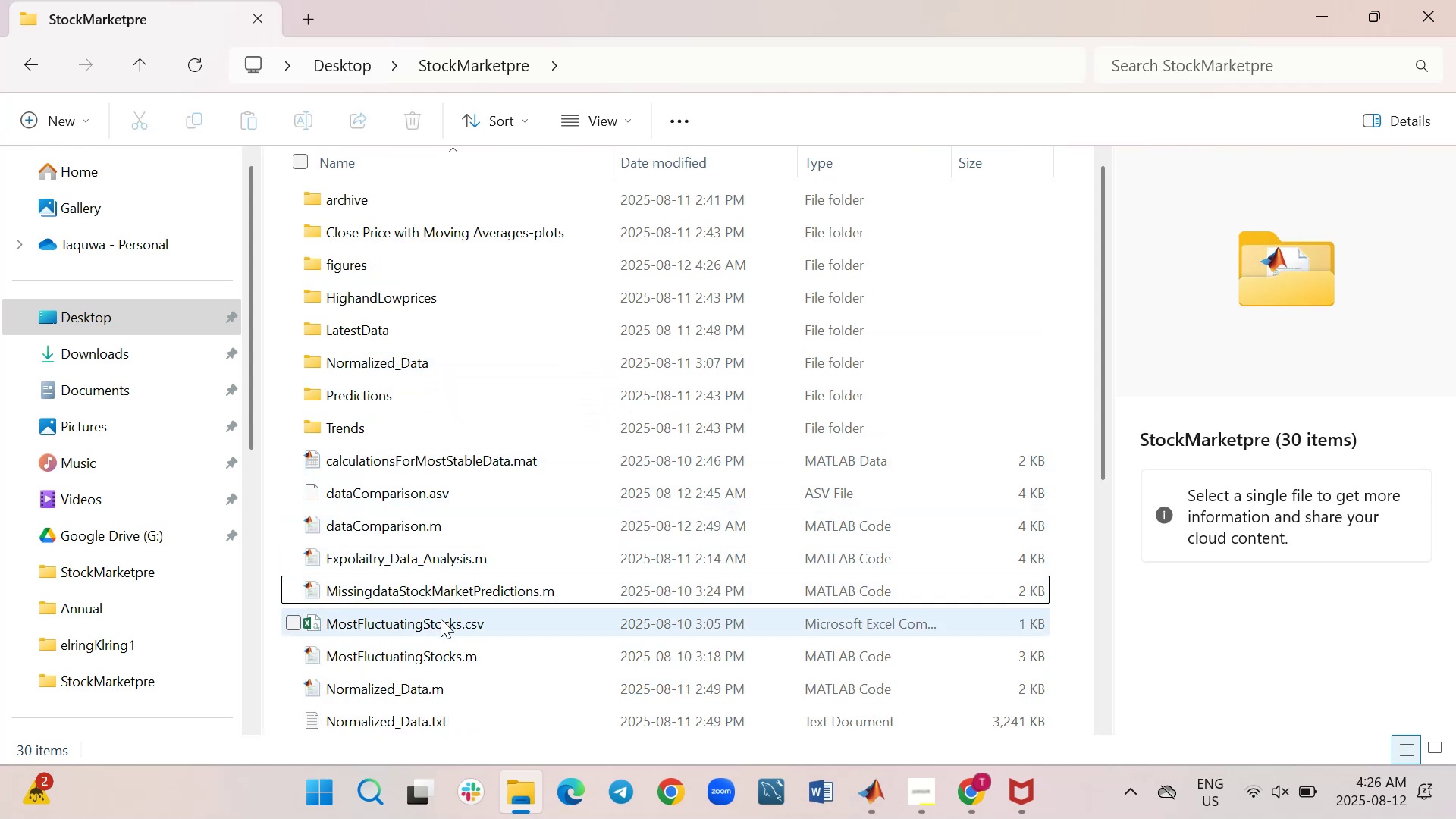 
mouse_move([439, 494])
 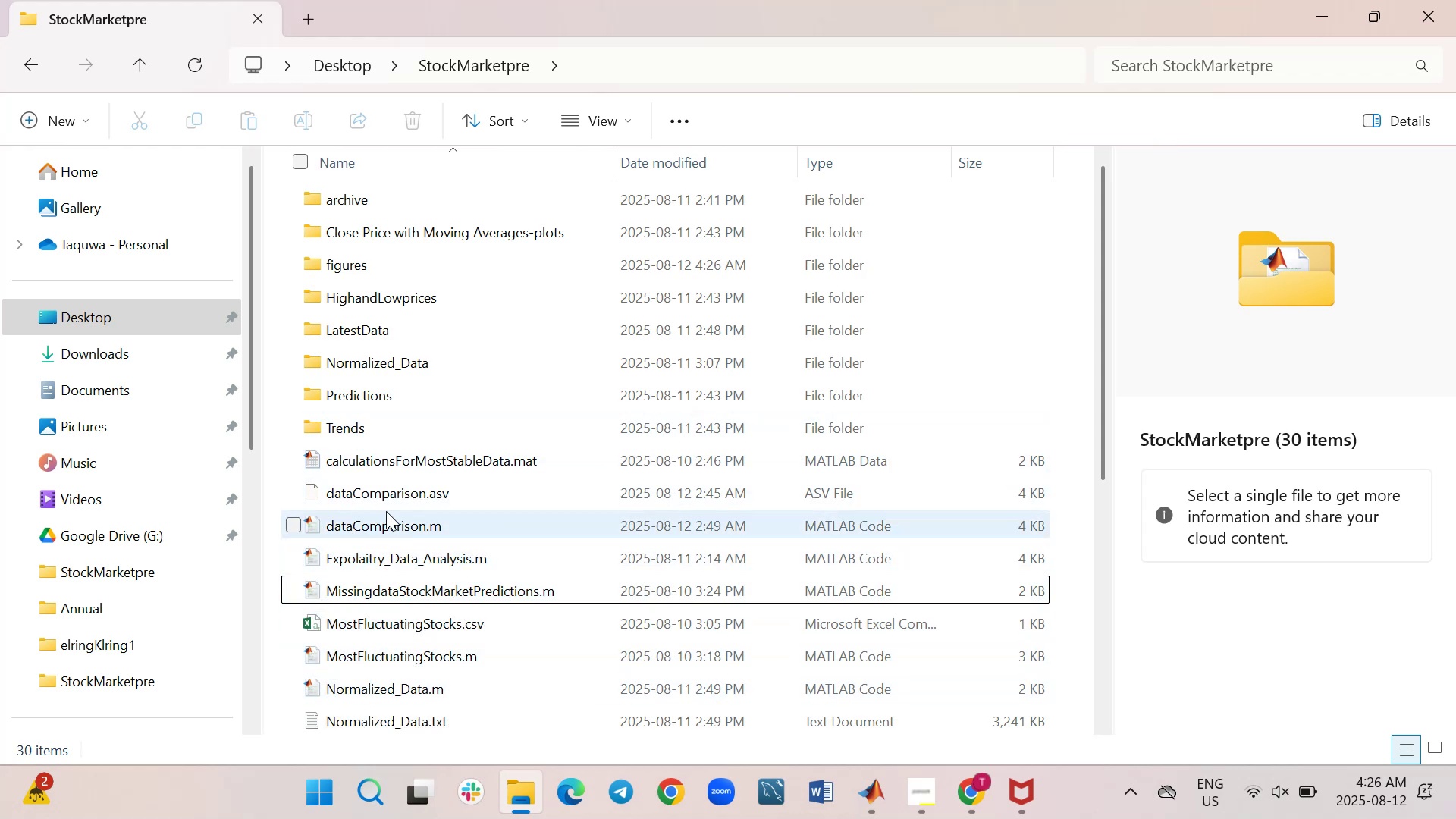 
wait(7.53)
 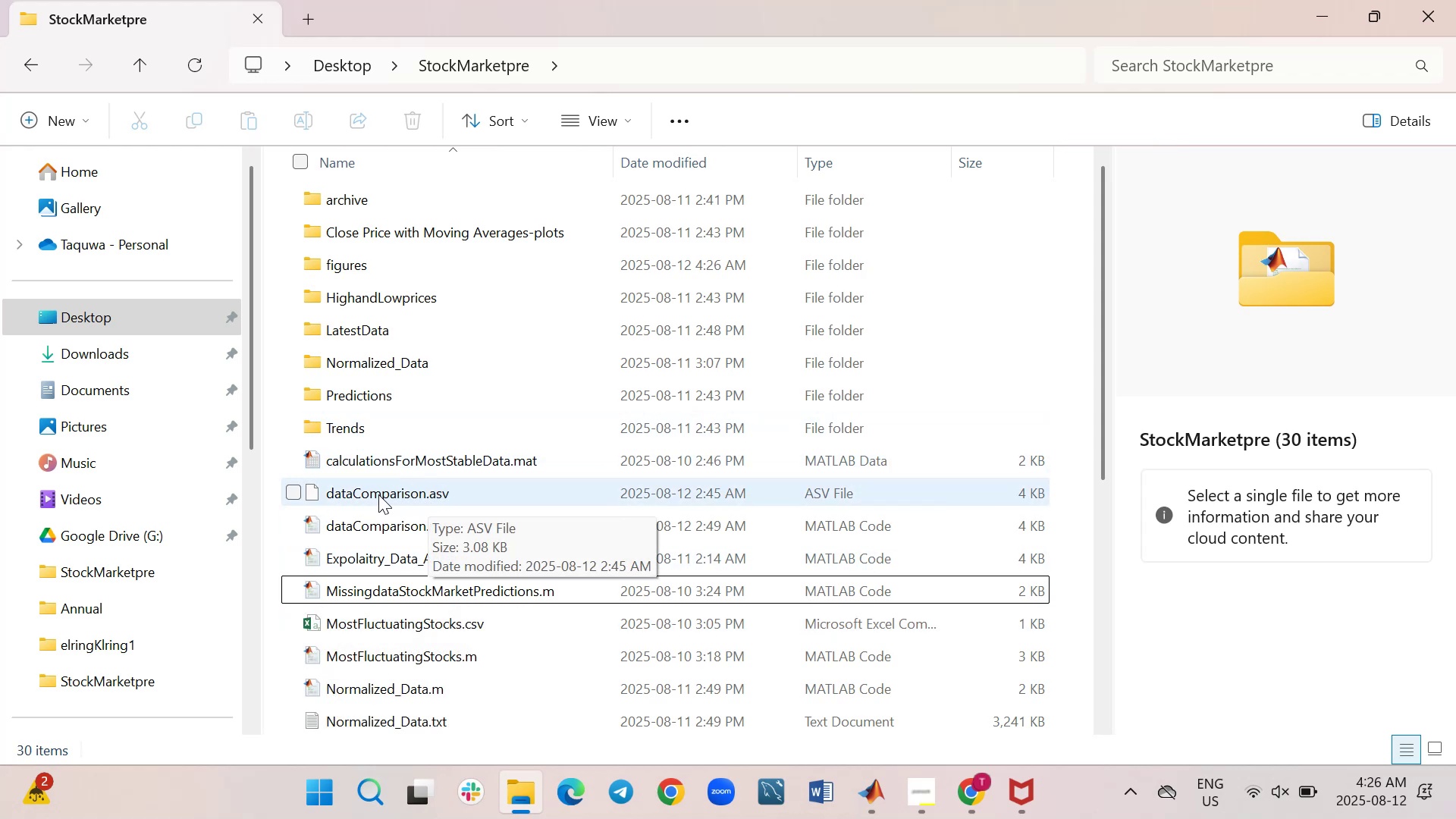 
left_click([863, 791])
 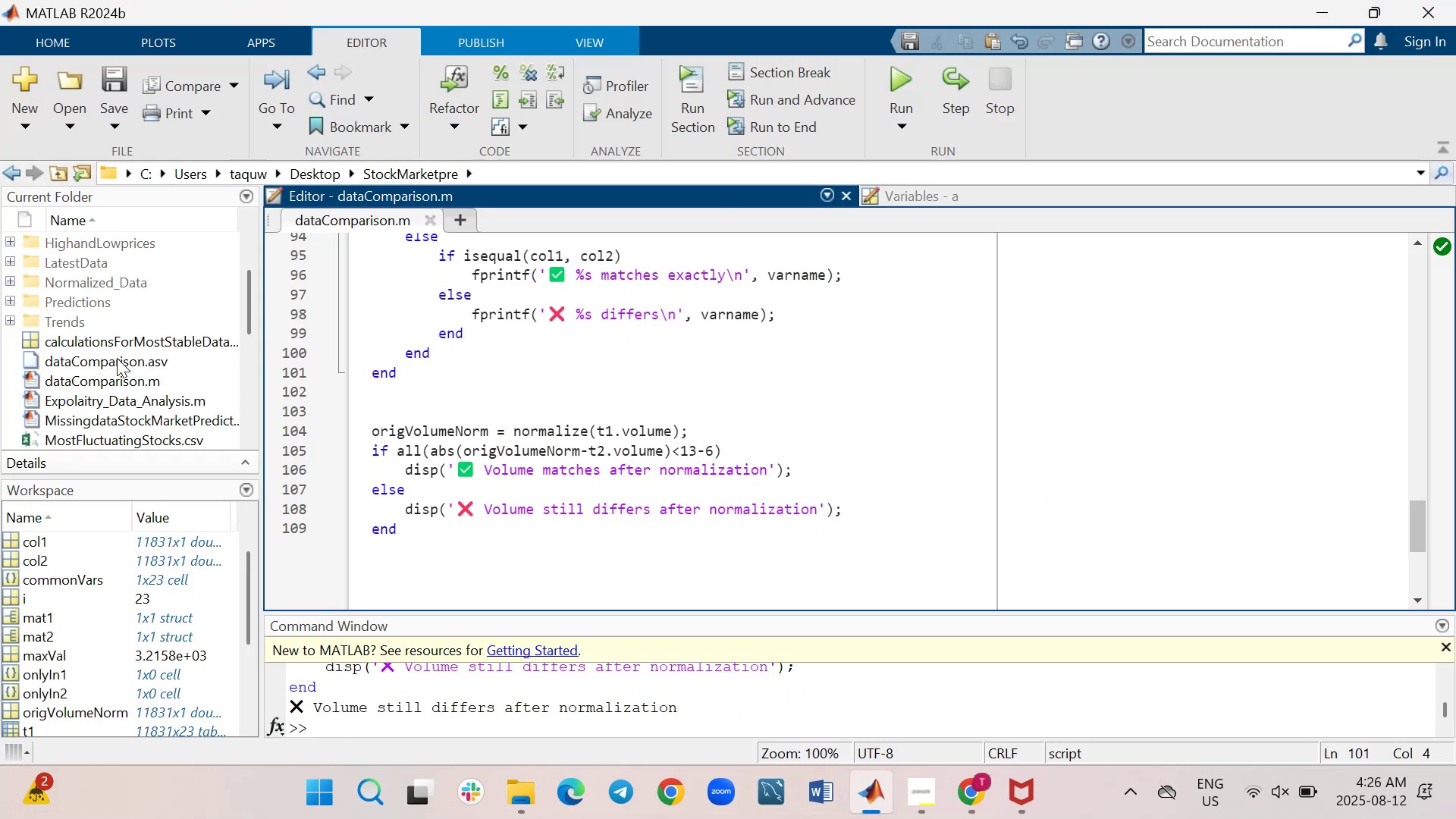 
double_click([115, 359])
 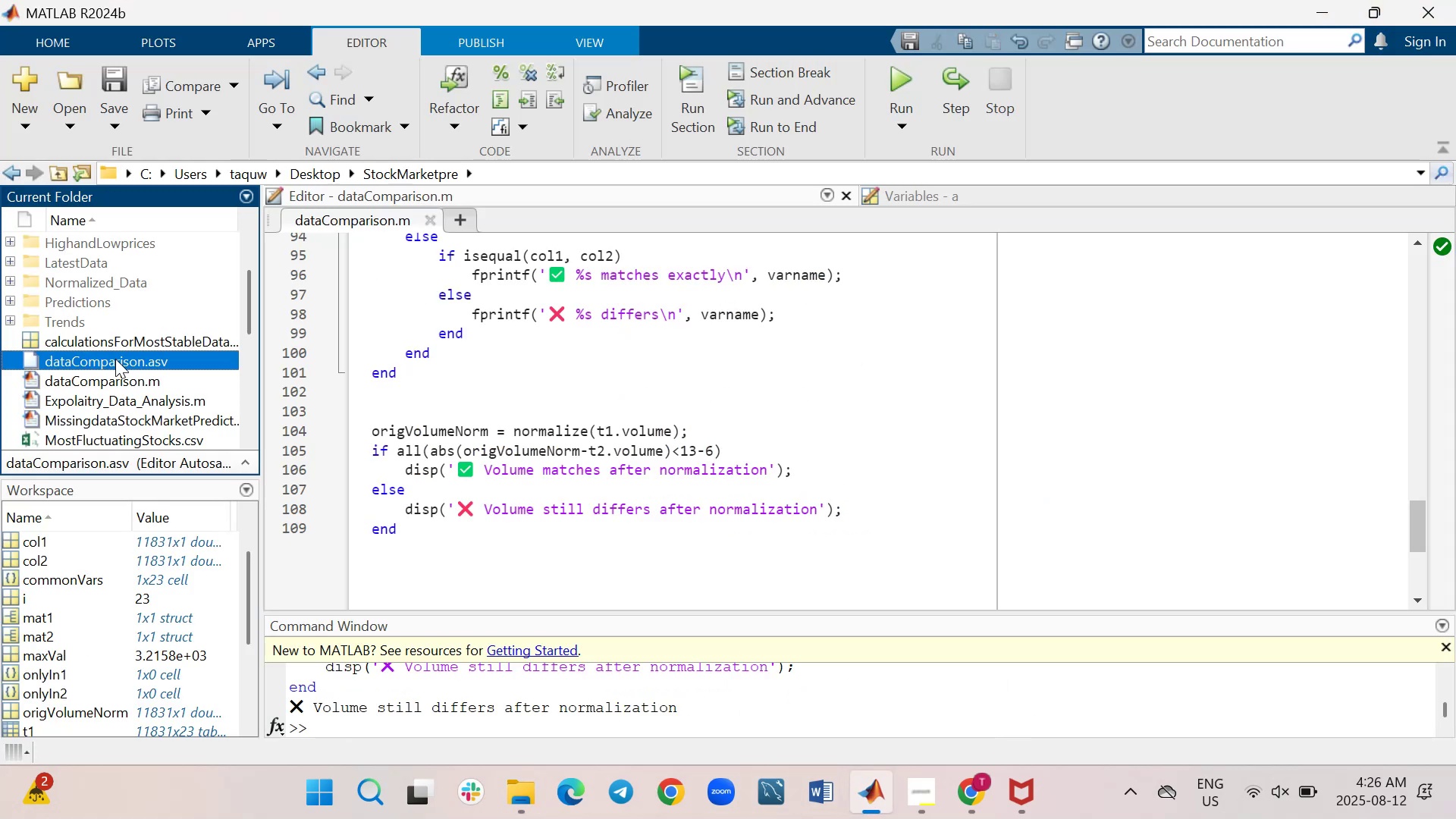 
double_click([115, 359])
 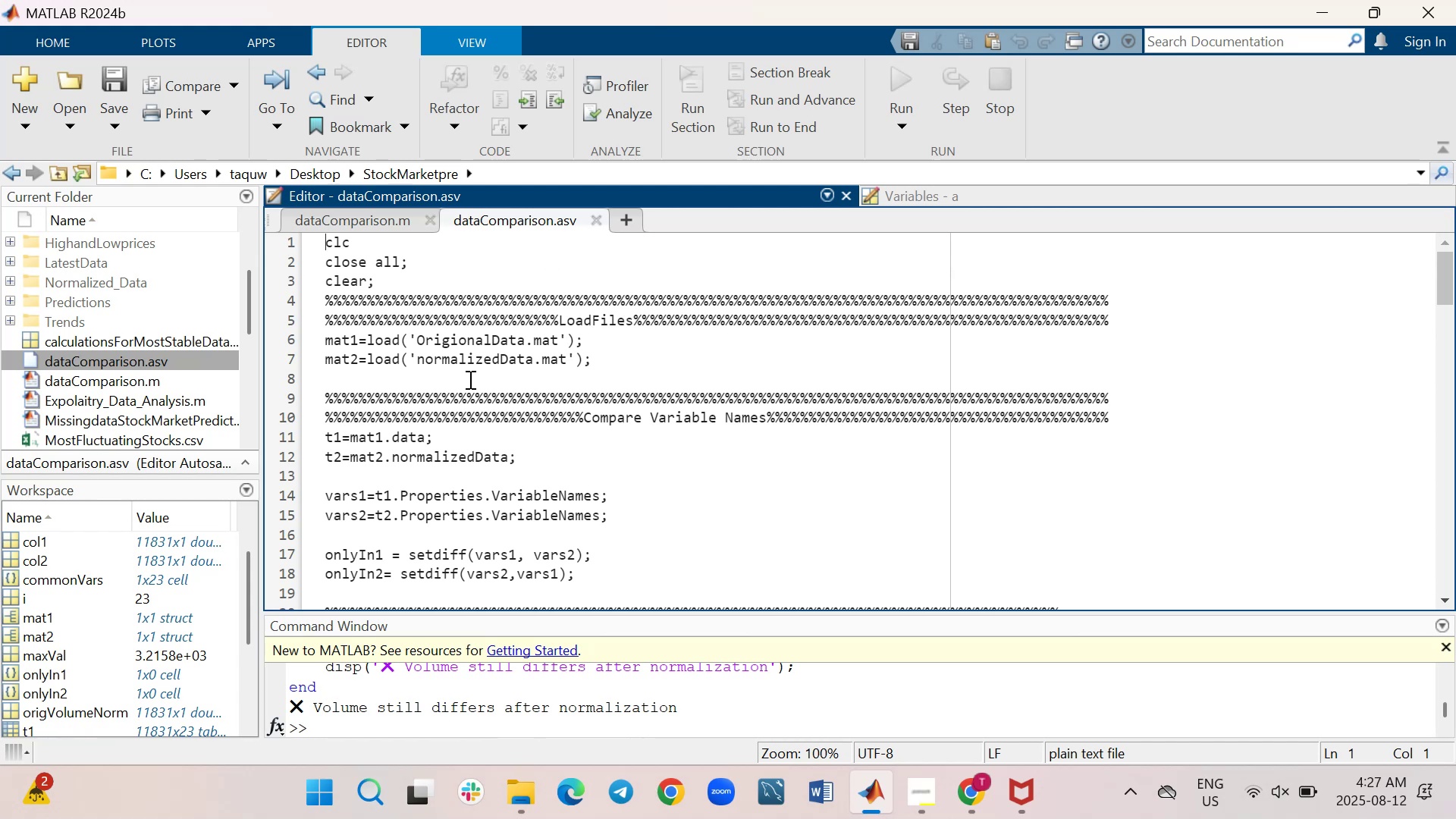 
wait(6.44)
 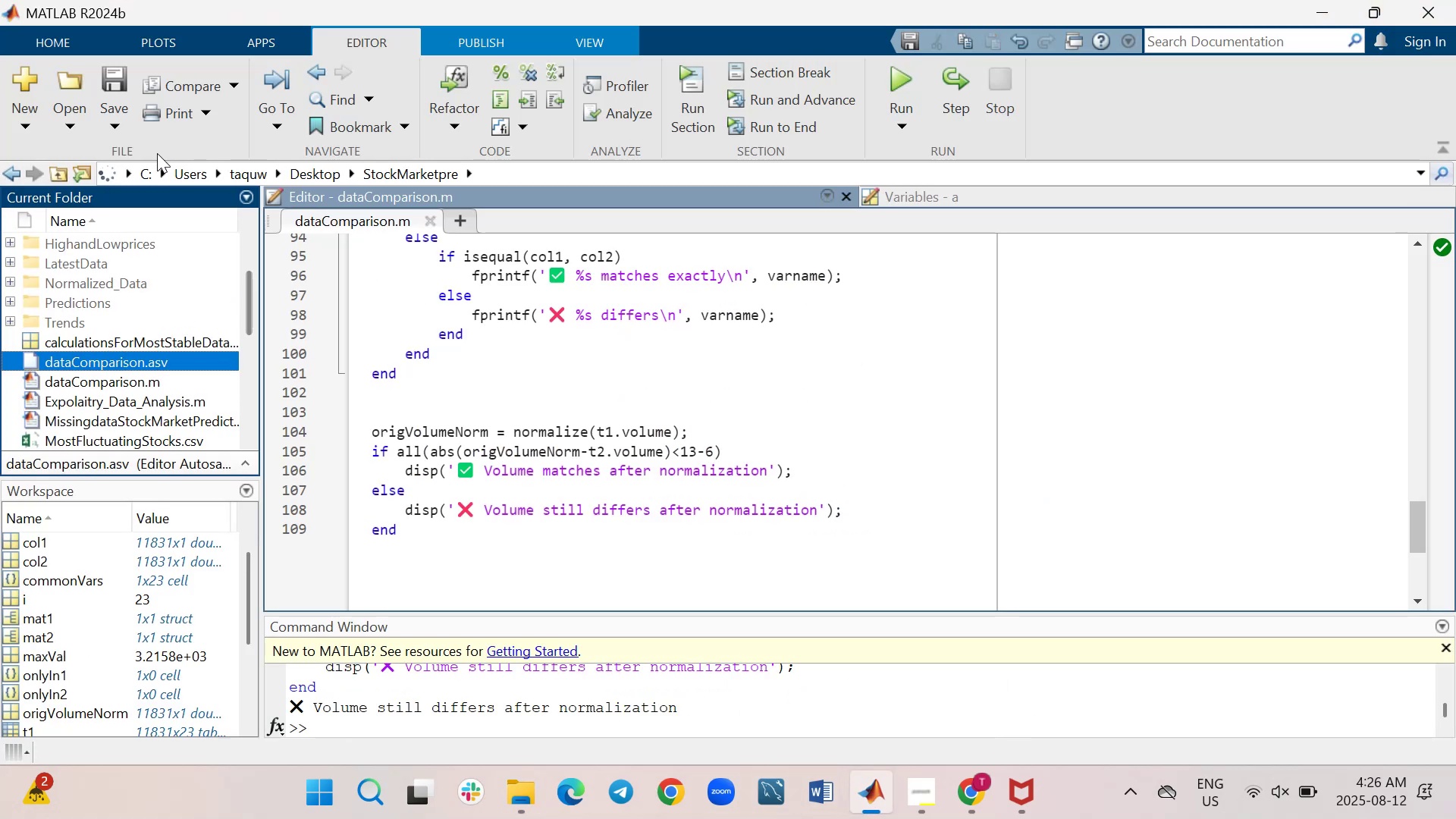 
scroll: coordinate [469, 379], scroll_direction: down, amount: 3.0
 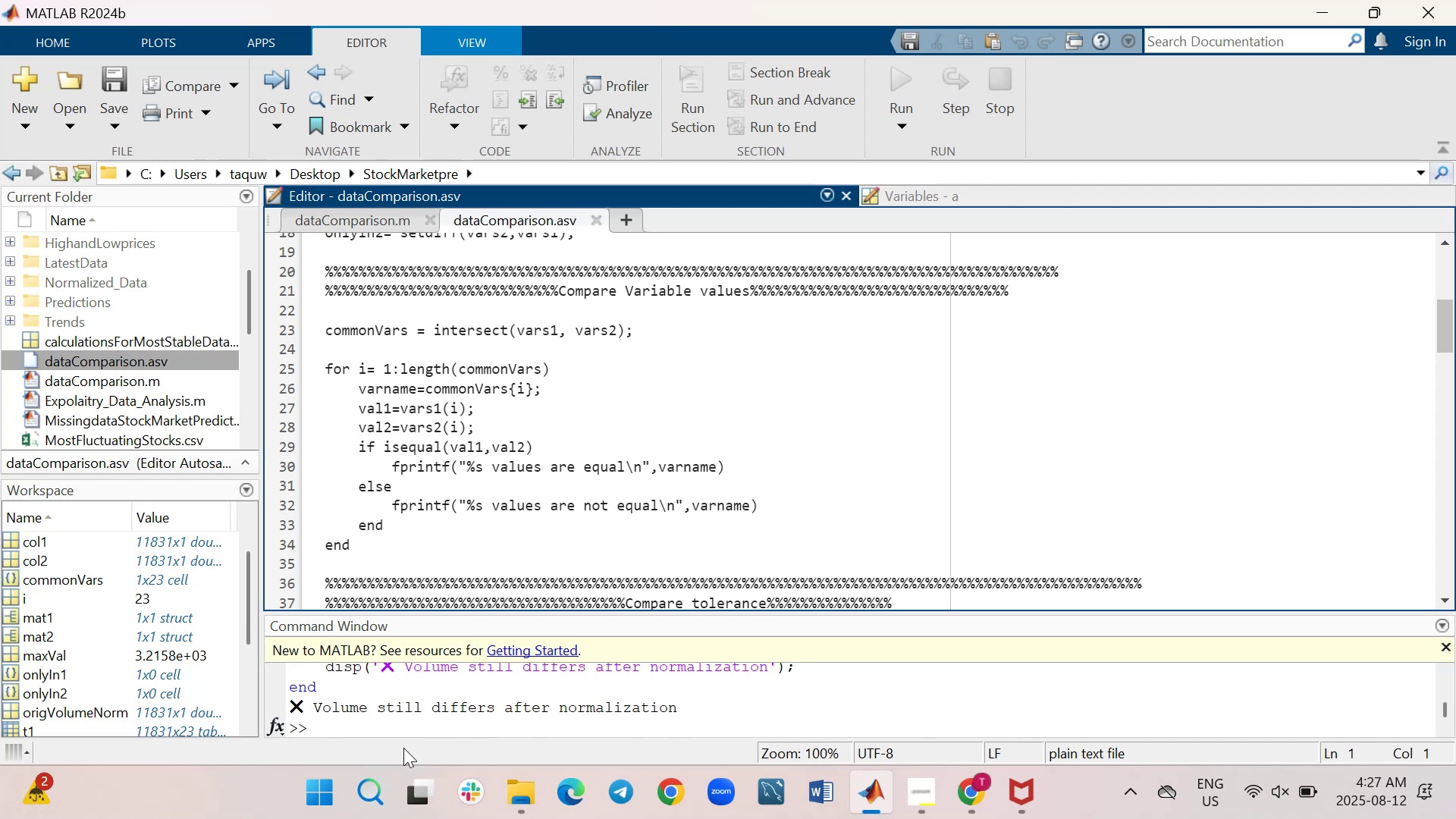 
wait(22.82)
 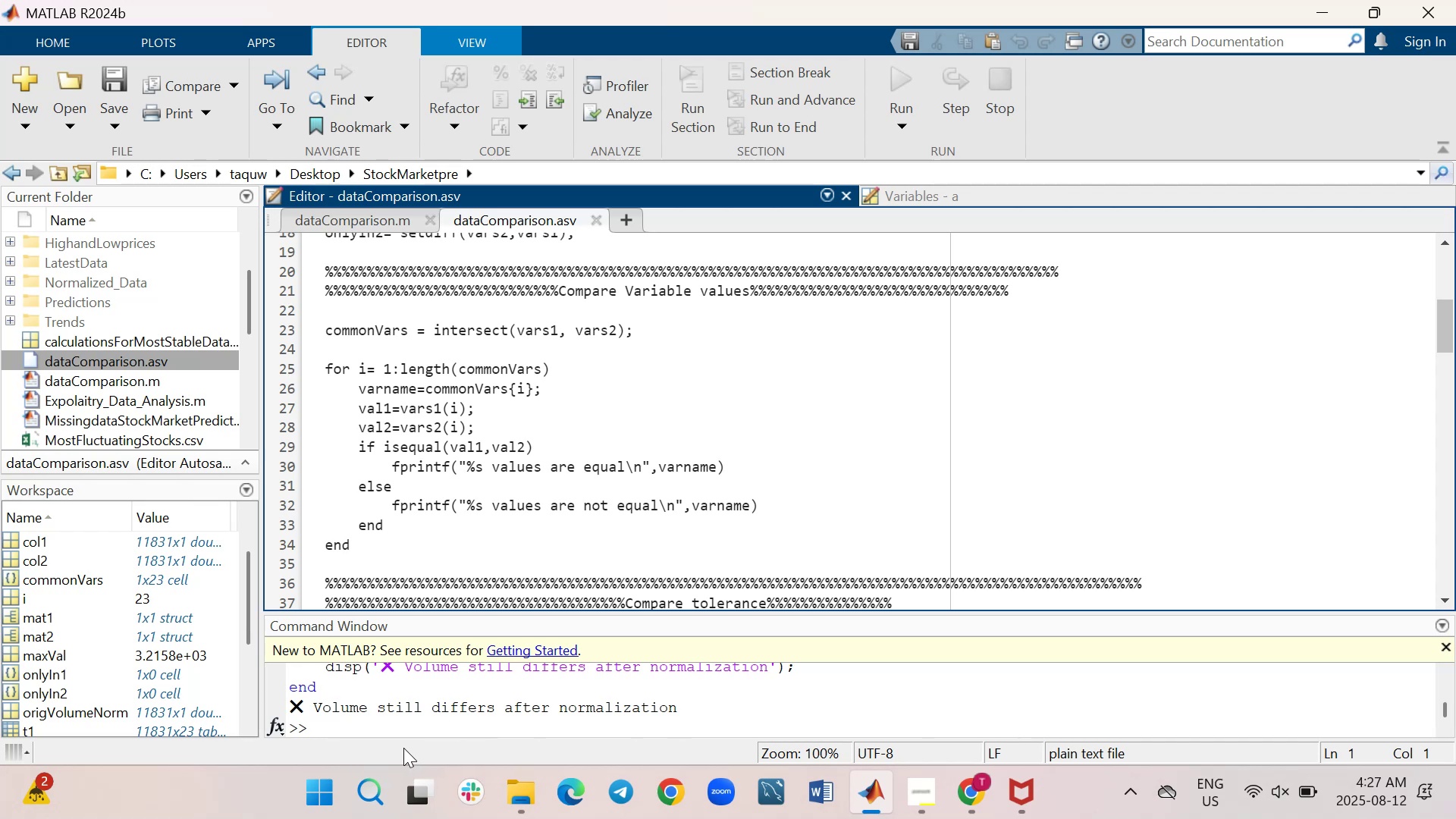 
scroll: coordinate [676, 521], scroll_direction: down, amount: 1.0
 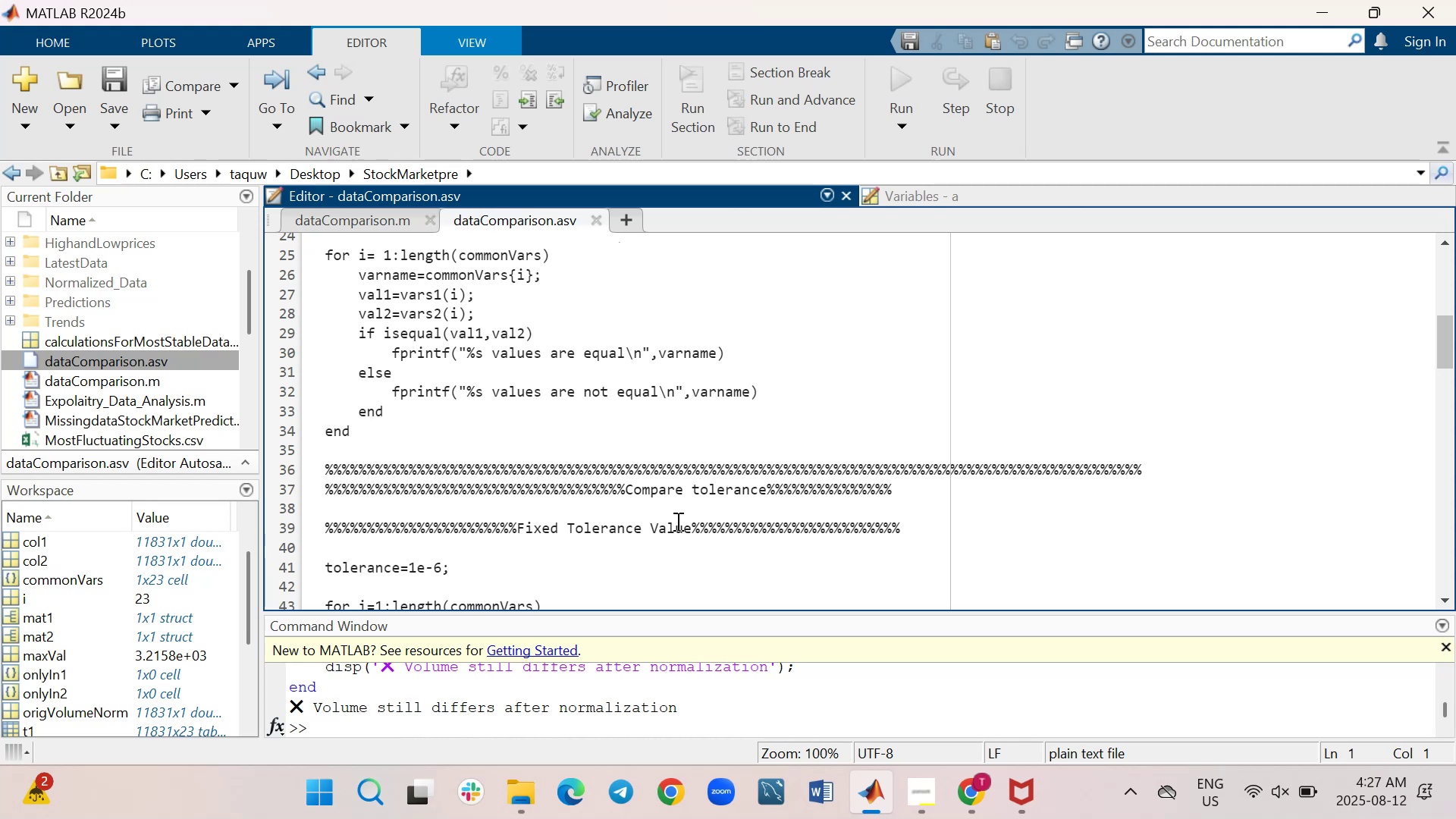 
wait(18.73)
 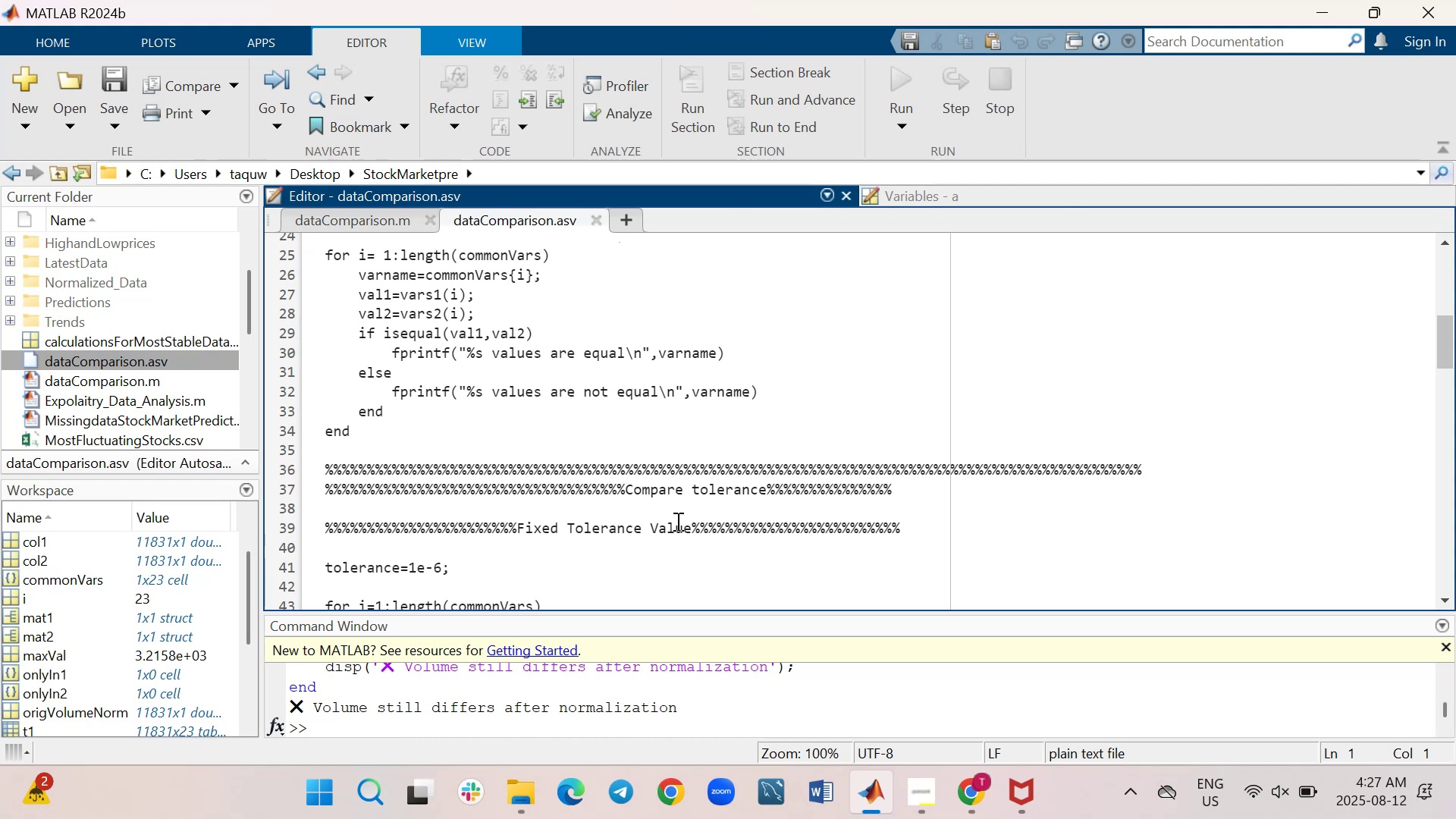 
scroll: coordinate [676, 521], scroll_direction: up, amount: 1.0
 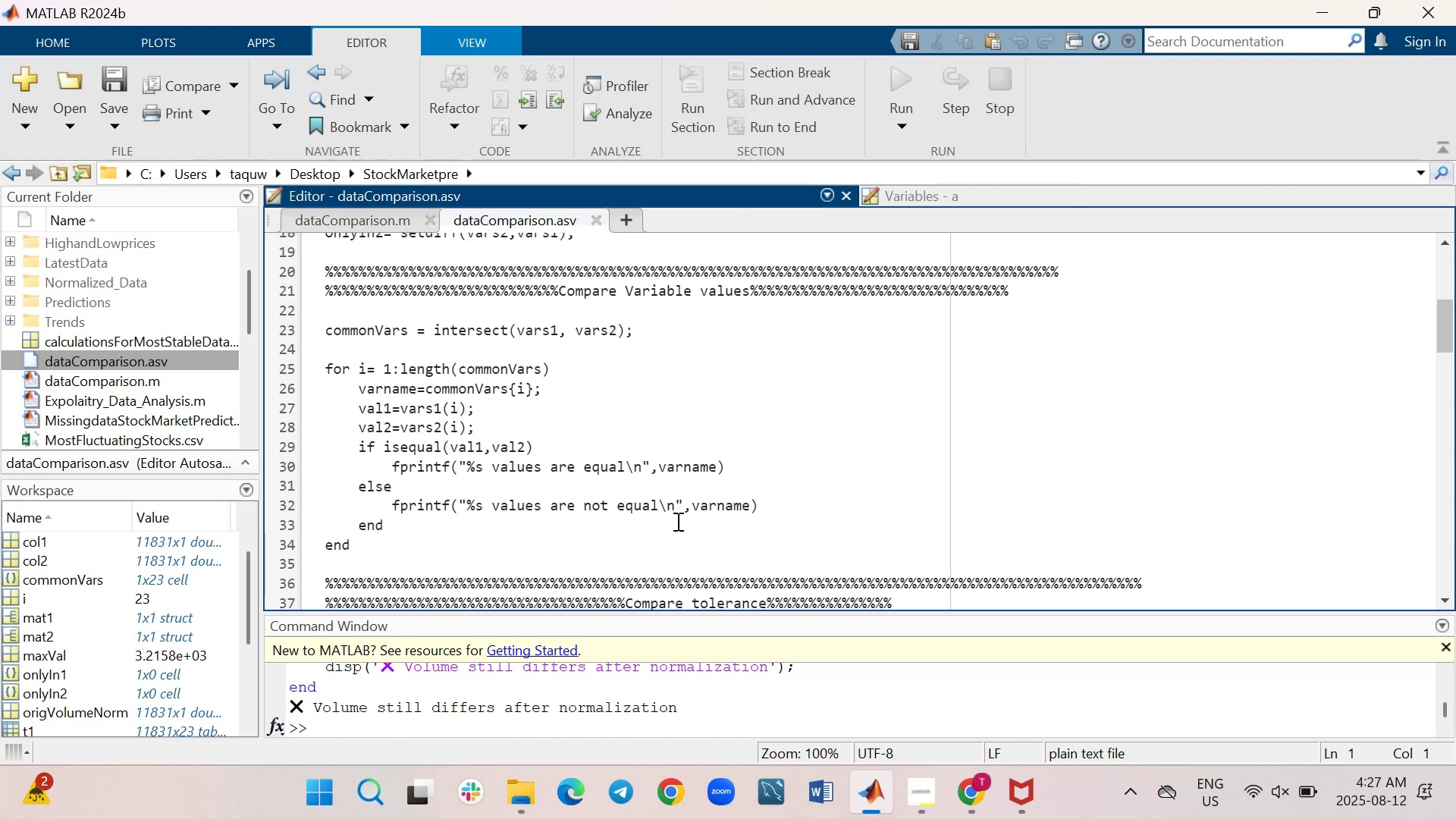 
wait(11.81)
 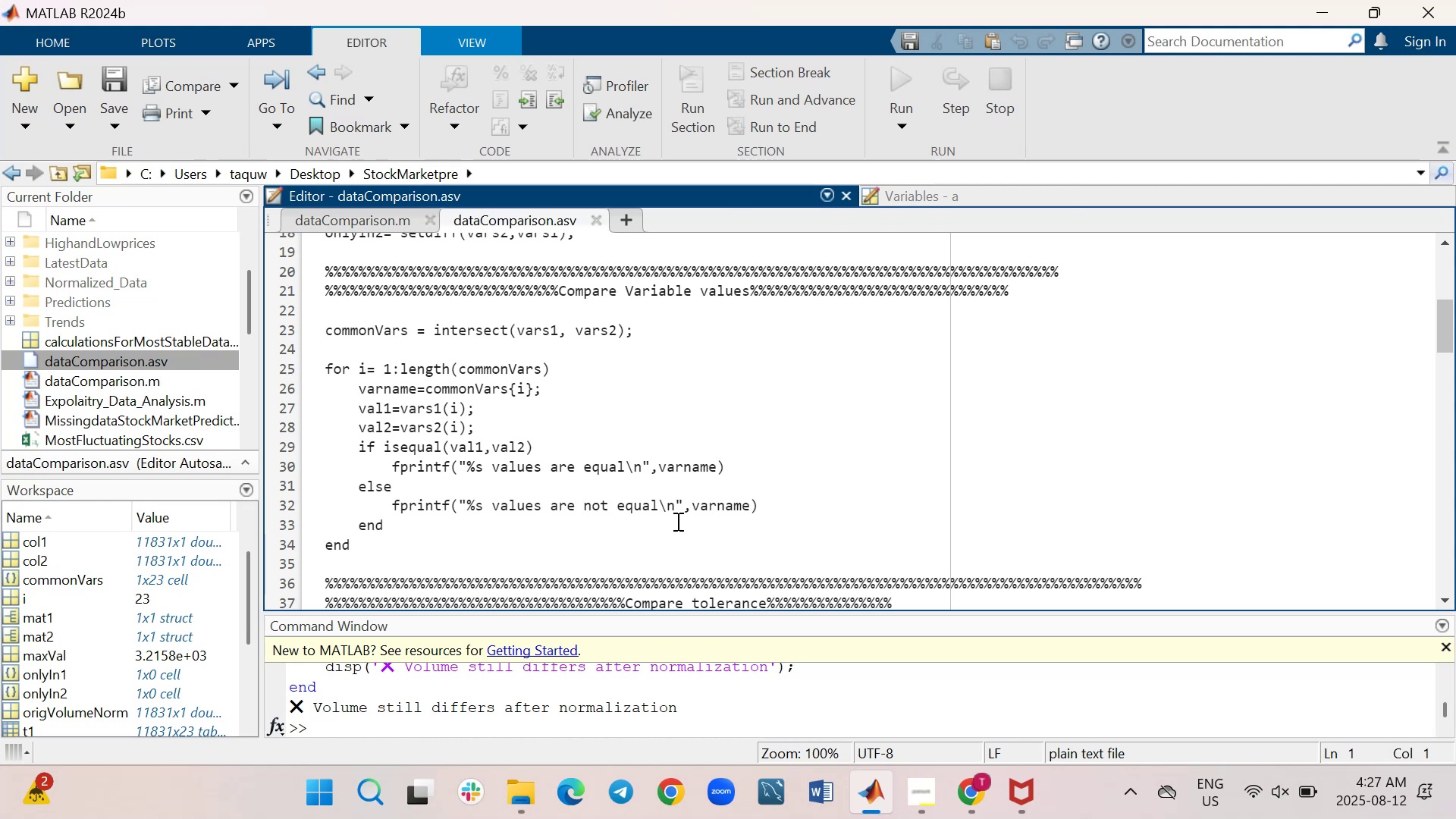 
scroll: coordinate [676, 521], scroll_direction: down, amount: 4.0
 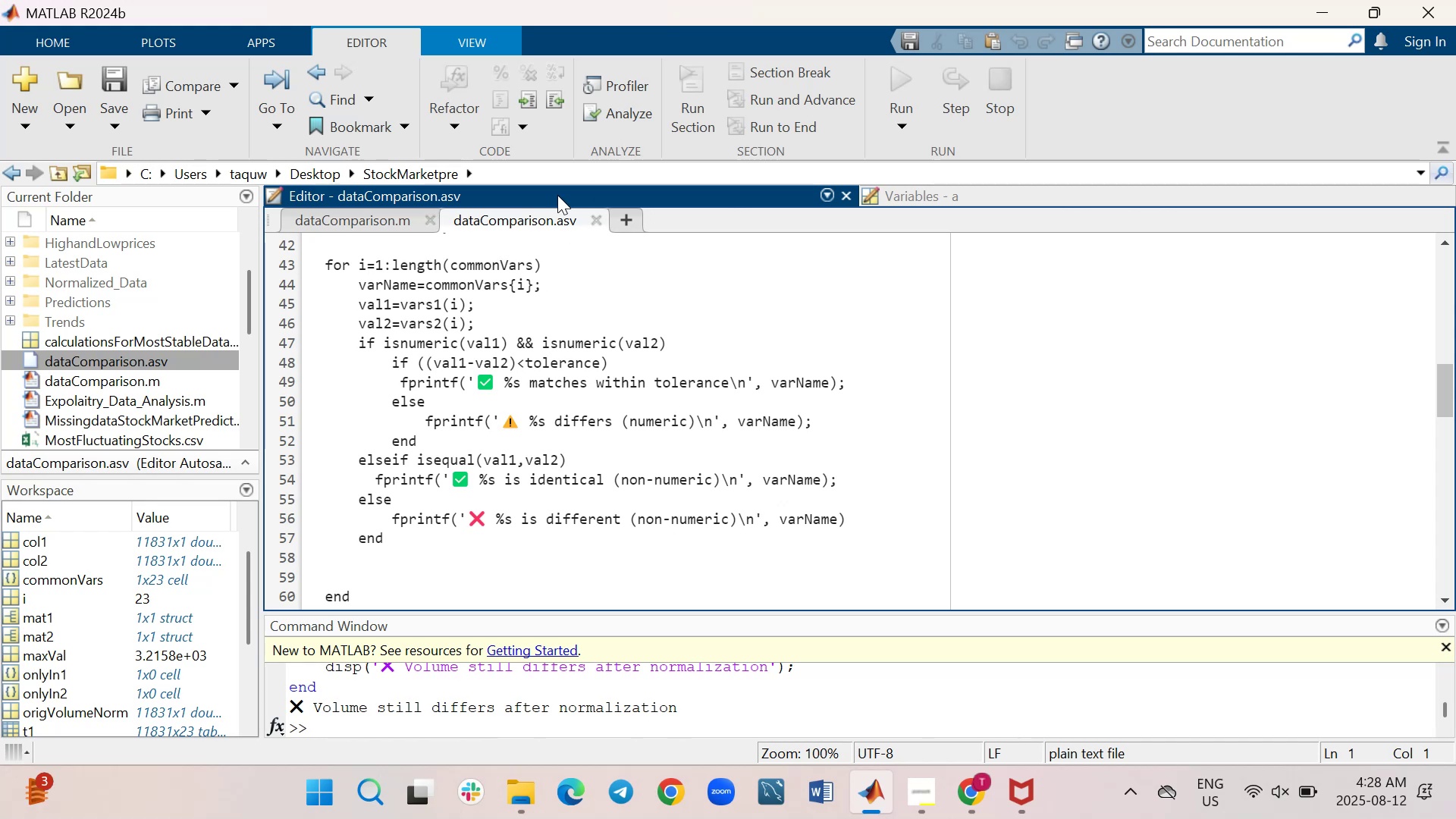 
wait(19.32)
 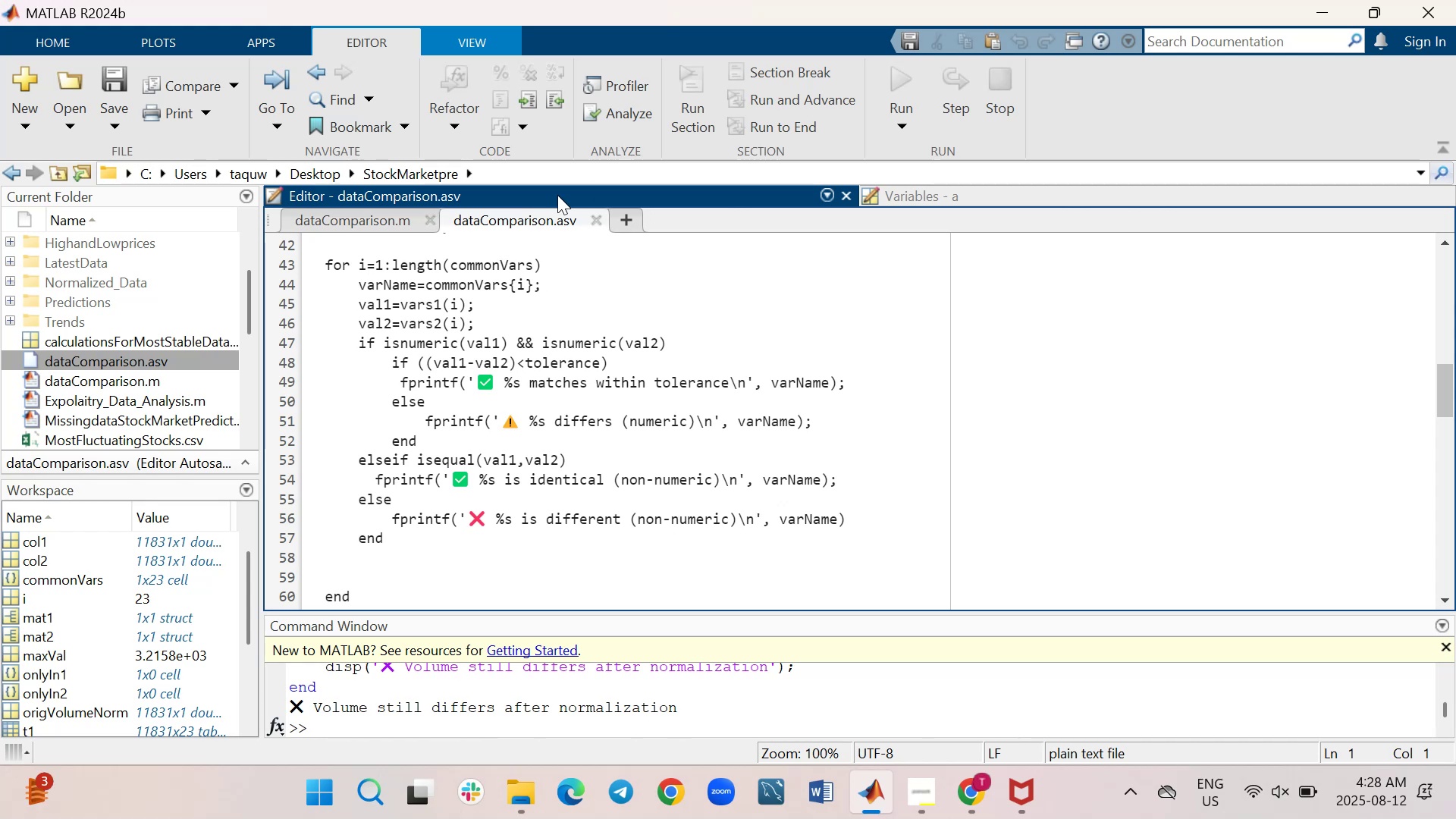 
scroll: coordinate [564, 520], scroll_direction: up, amount: 1.0
 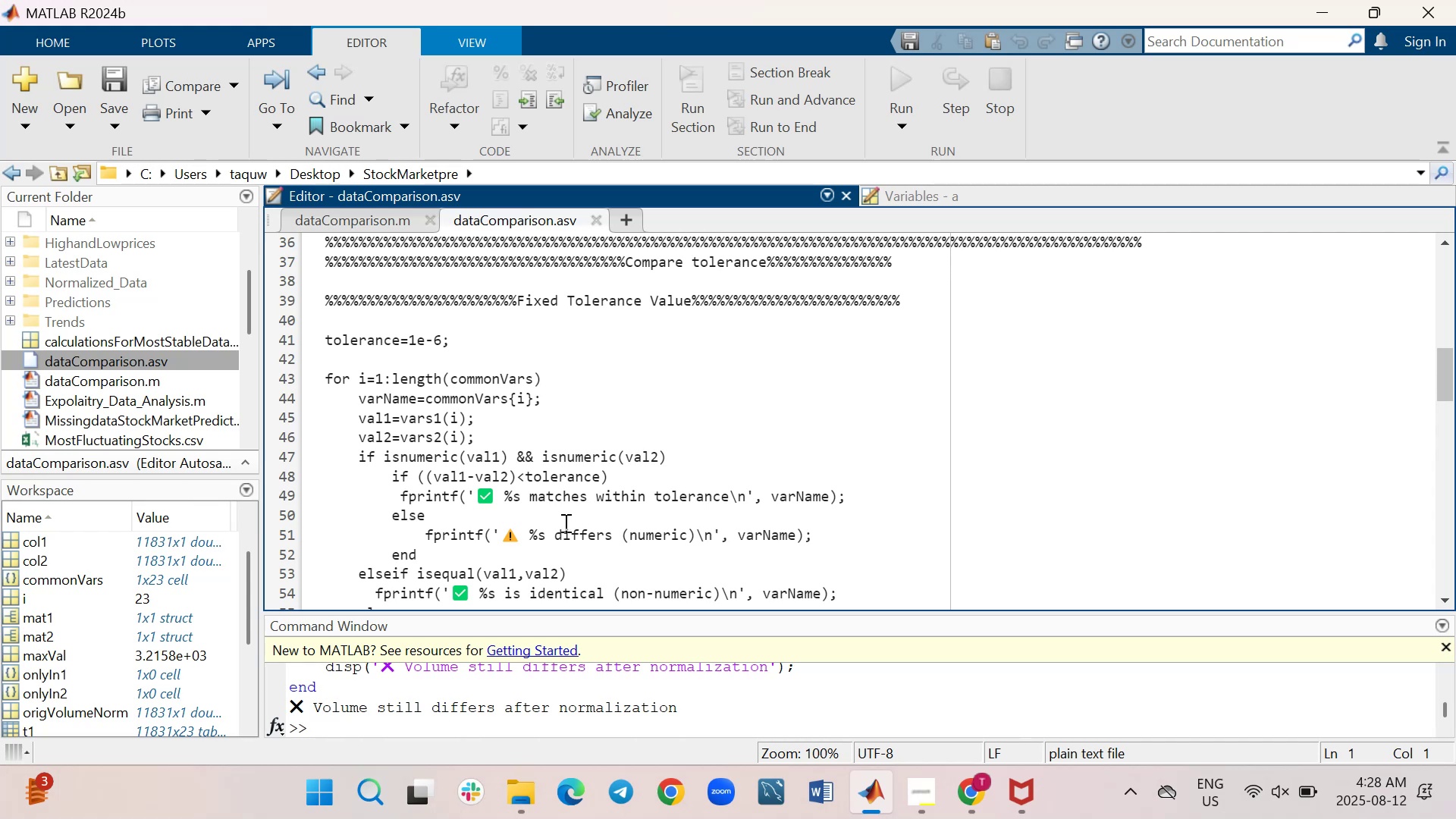 
wait(19.84)
 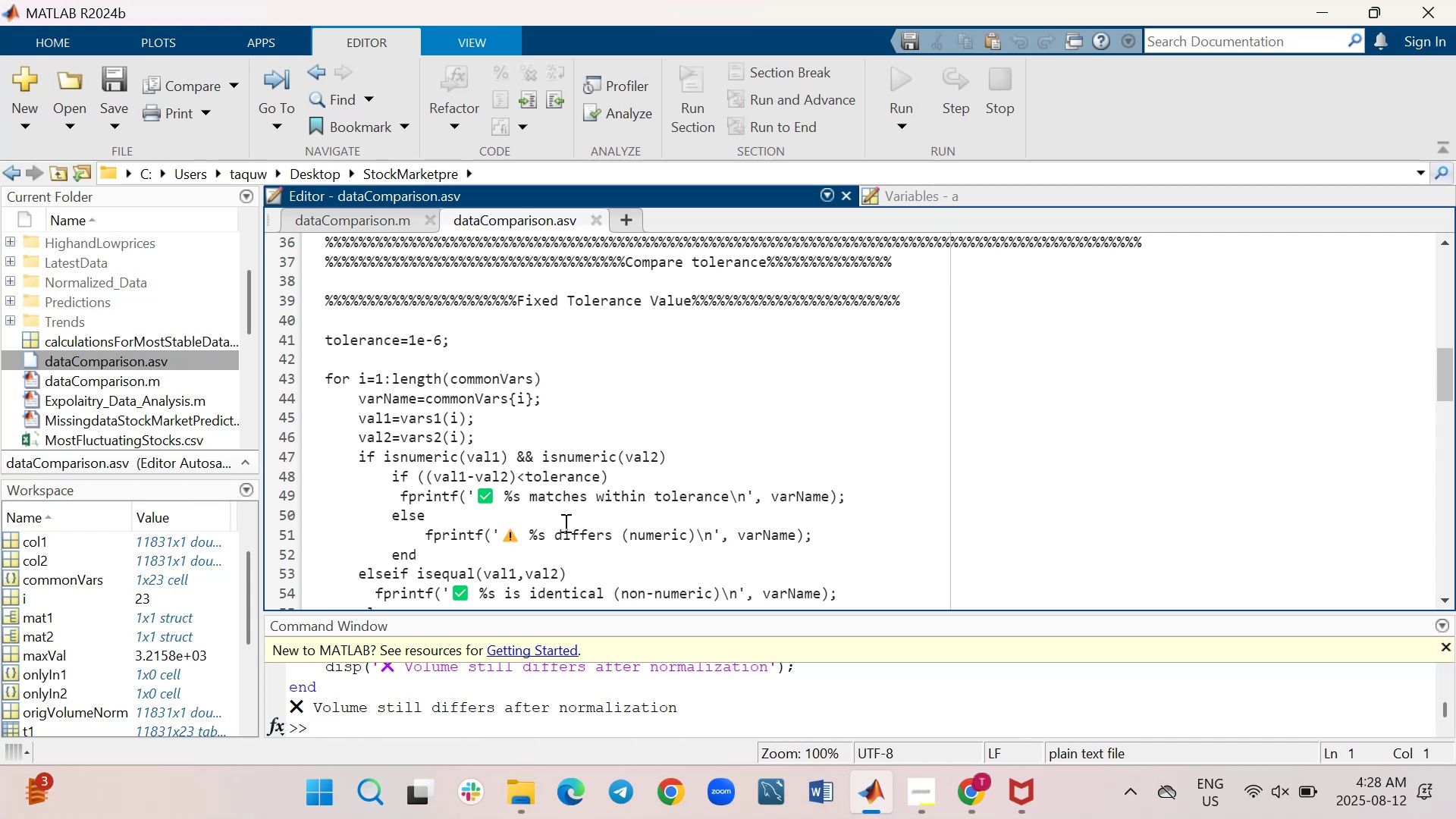 
scroll: coordinate [564, 515], scroll_direction: up, amount: 1.0
 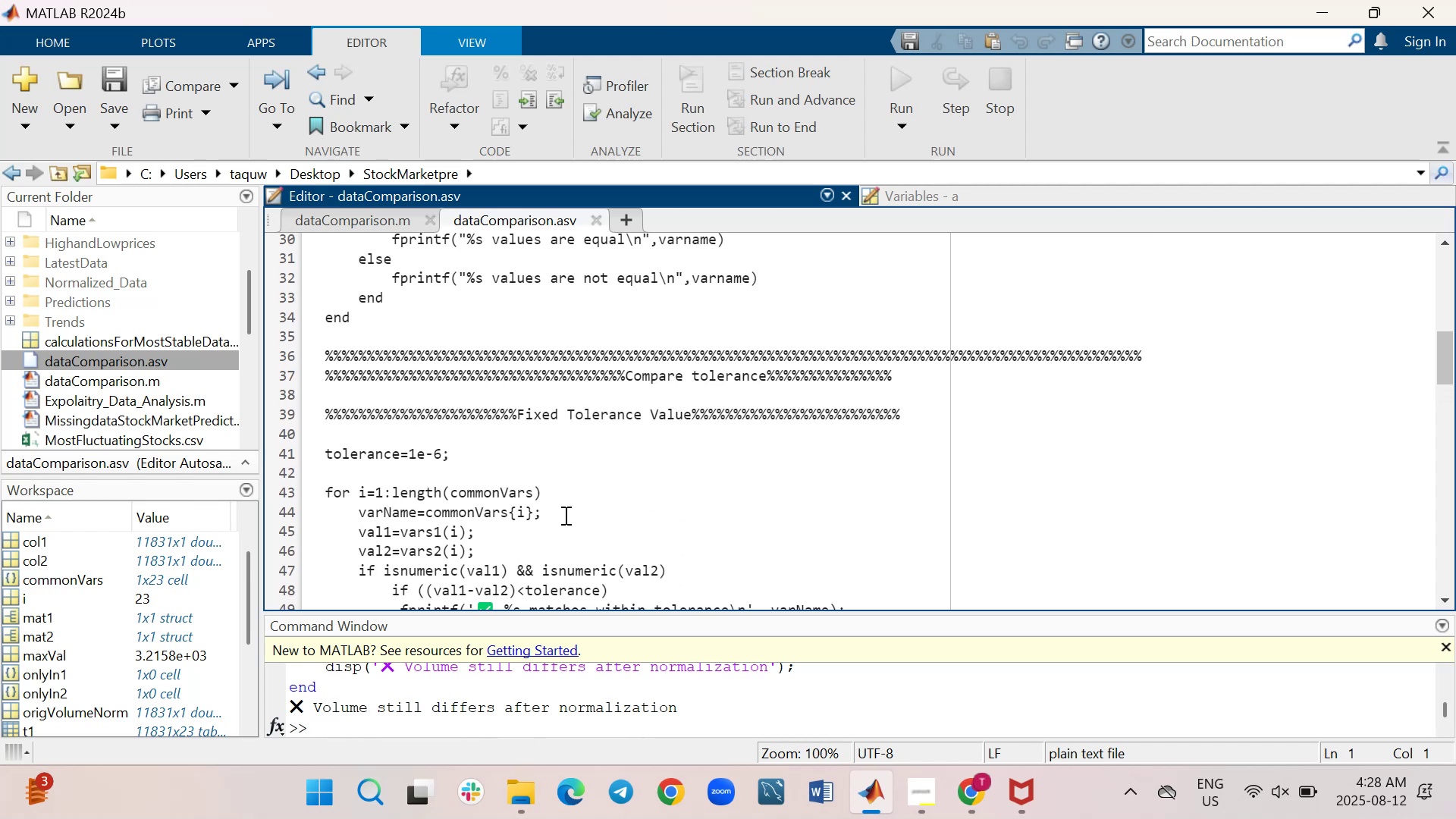 
scroll: coordinate [564, 515], scroll_direction: down, amount: 2.0
 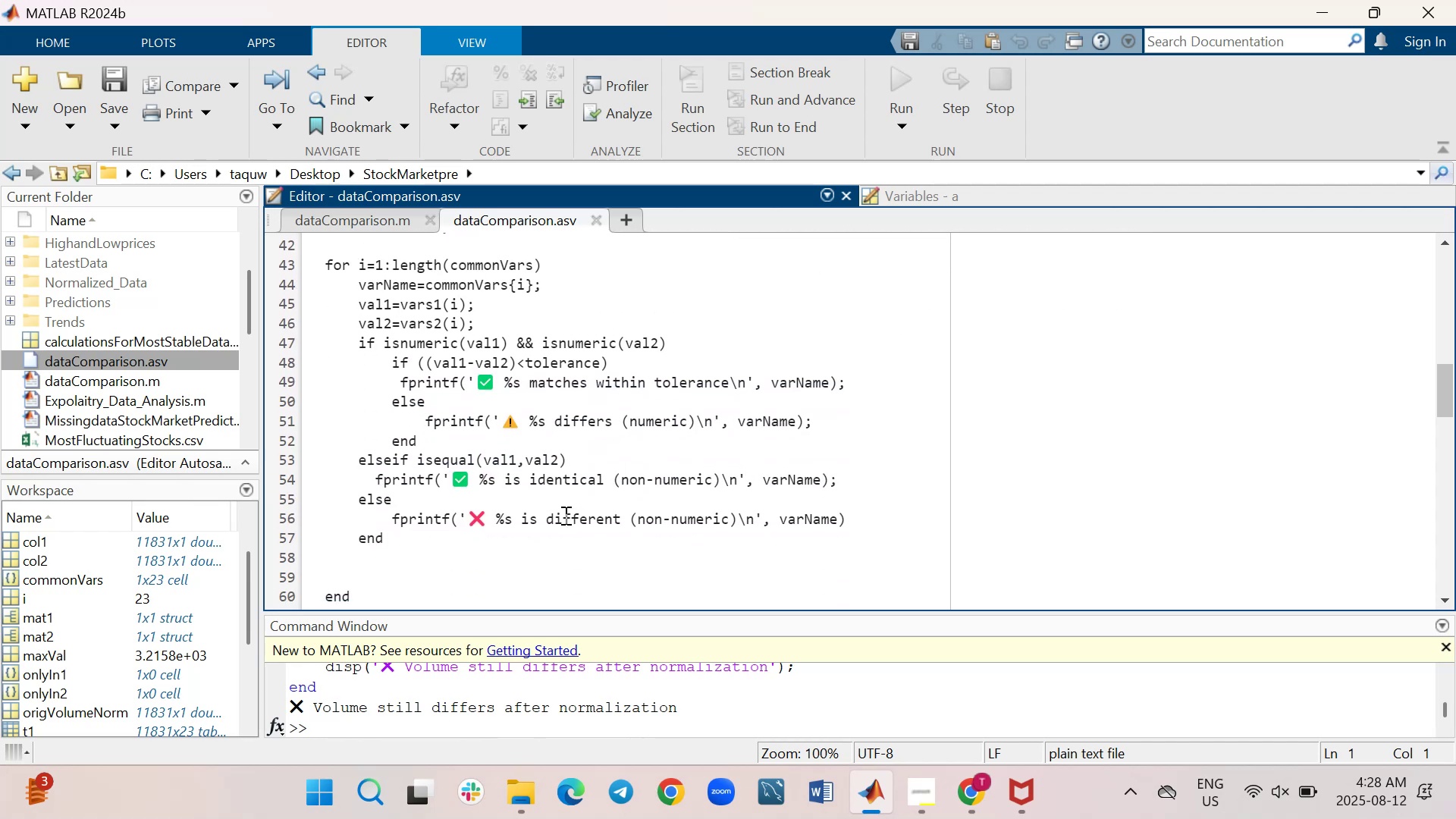 
scroll: coordinate [564, 515], scroll_direction: up, amount: 6.0
 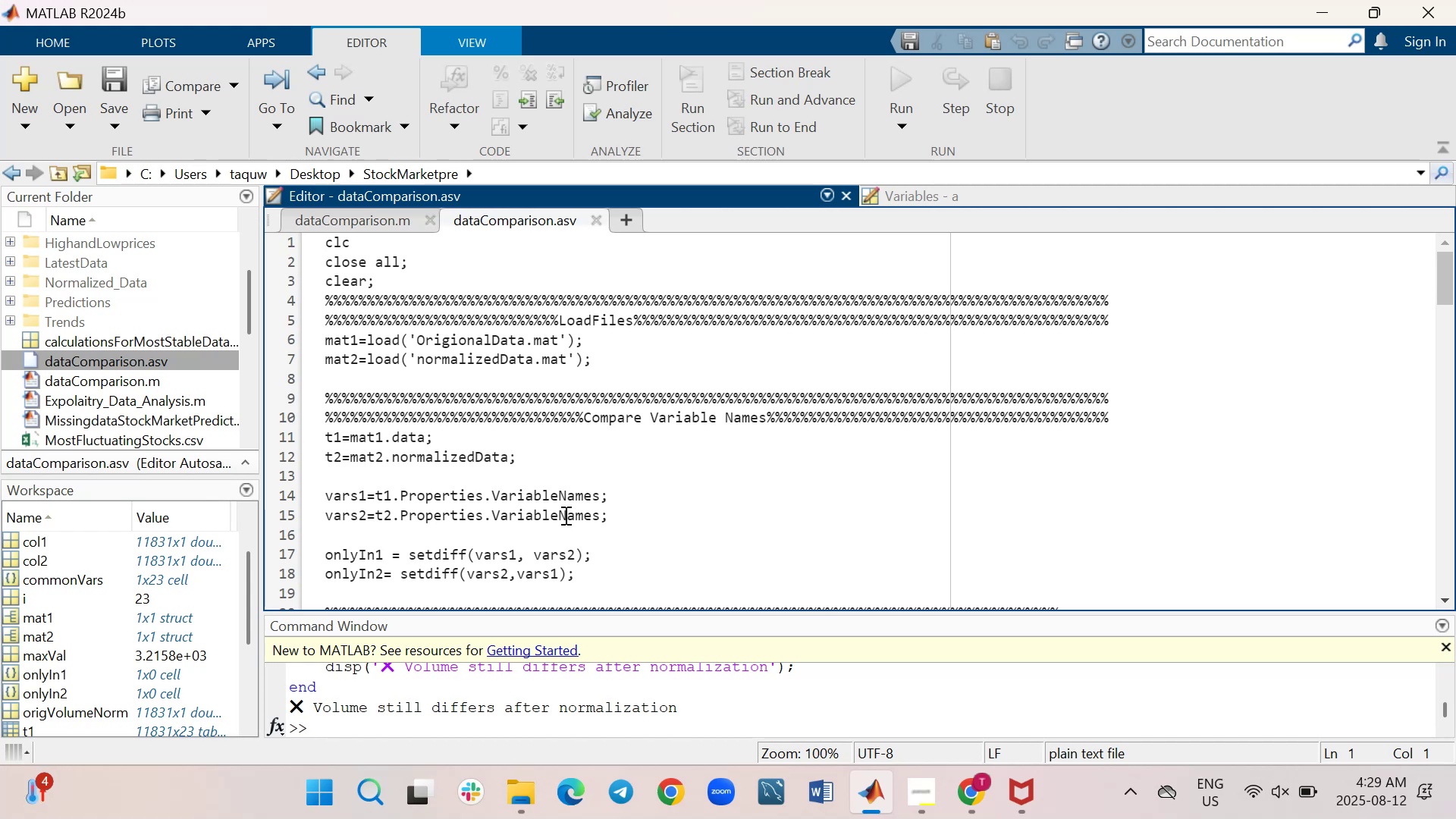 
wait(22.95)
 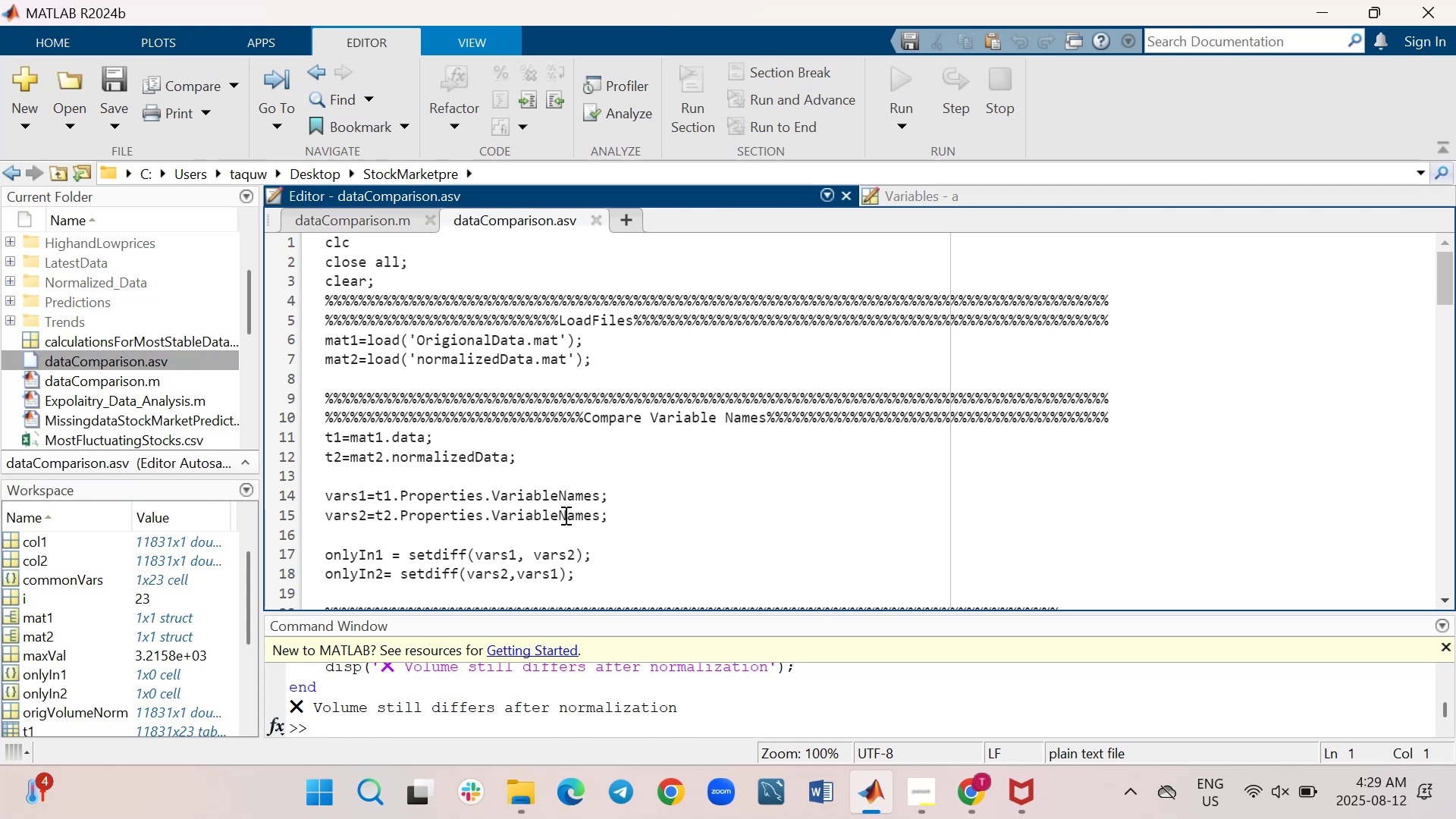 
left_click([595, 221])
 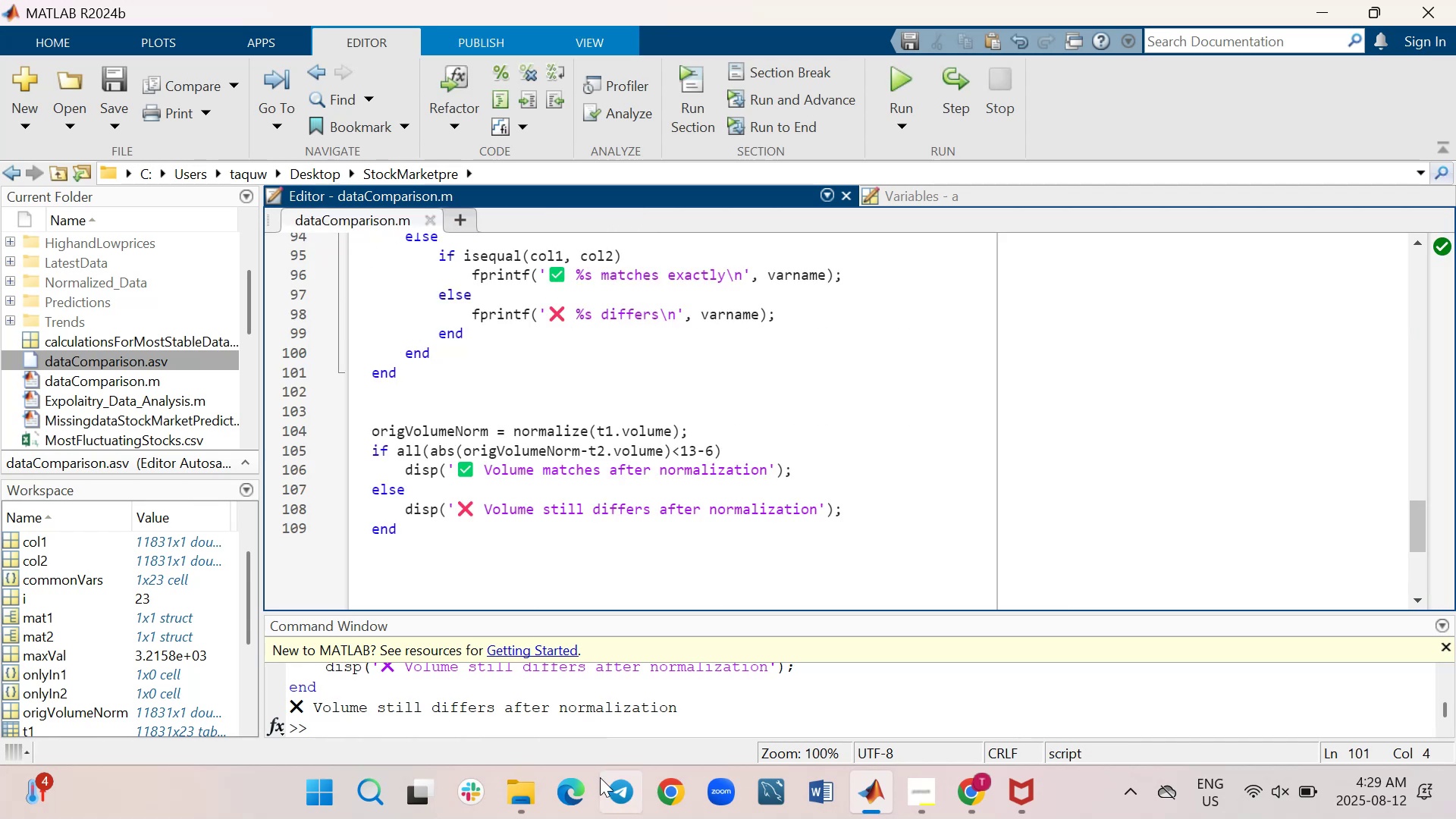 
left_click([532, 786])
 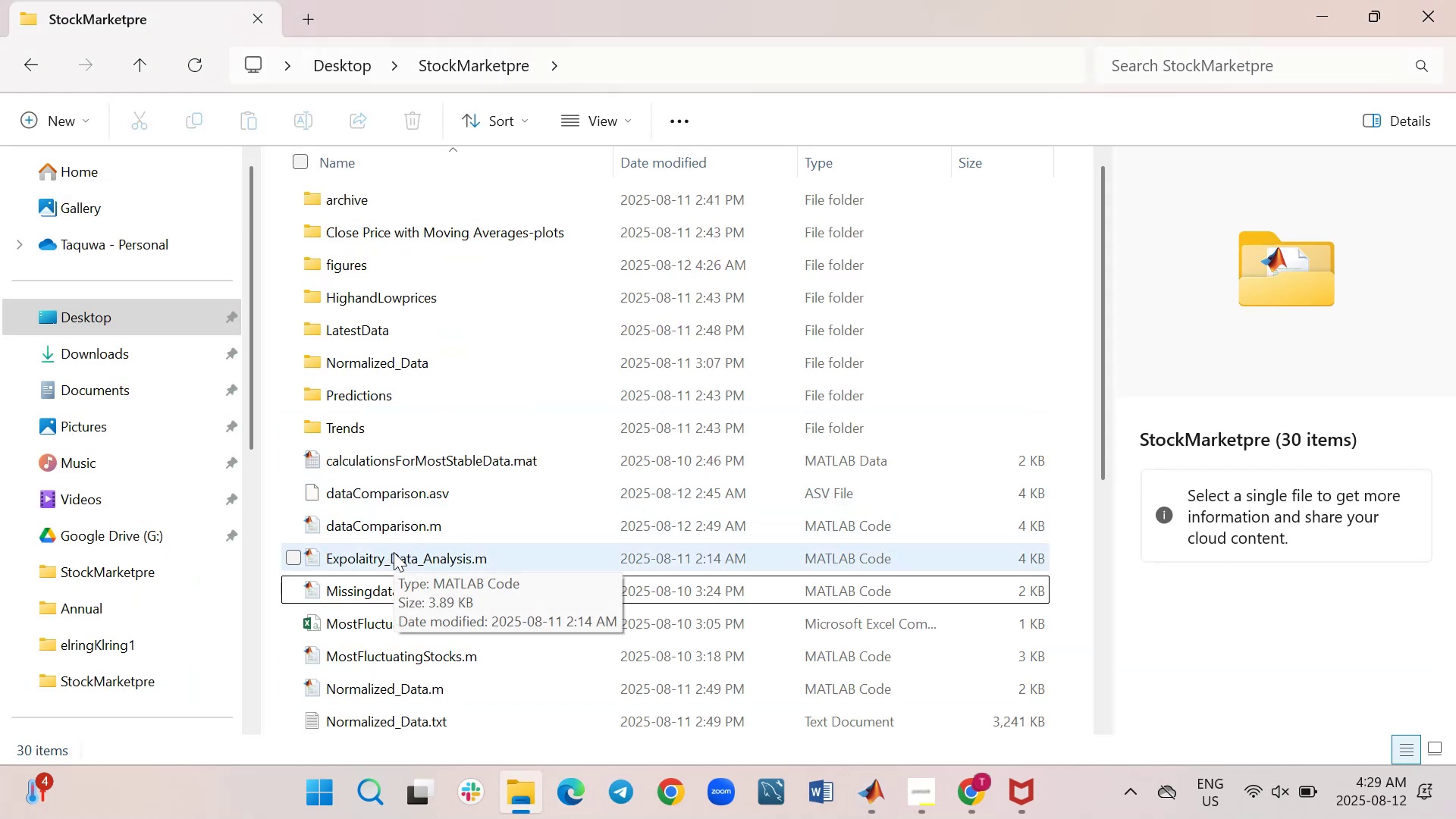 
wait(5.64)
 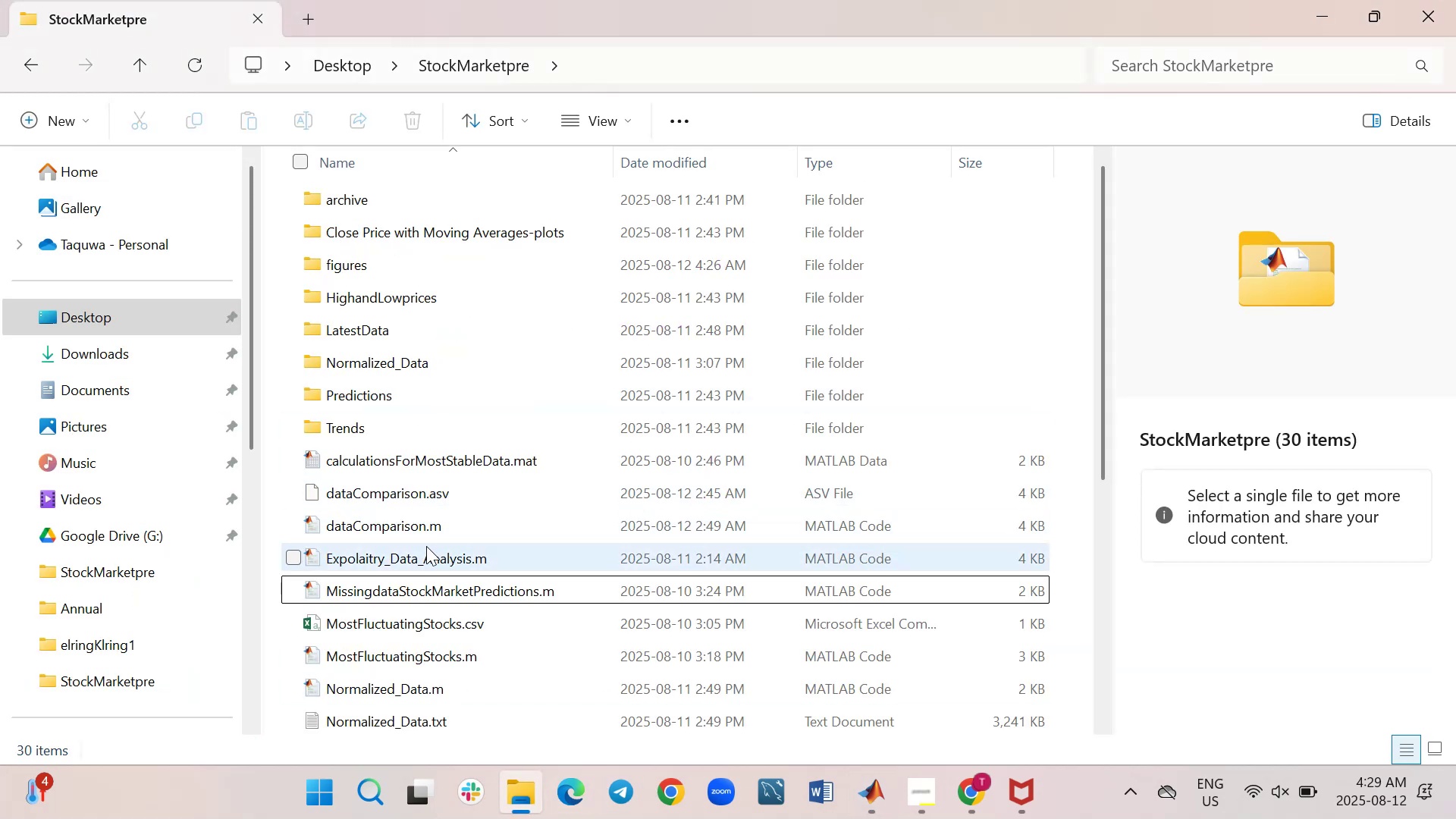 
double_click([375, 717])
 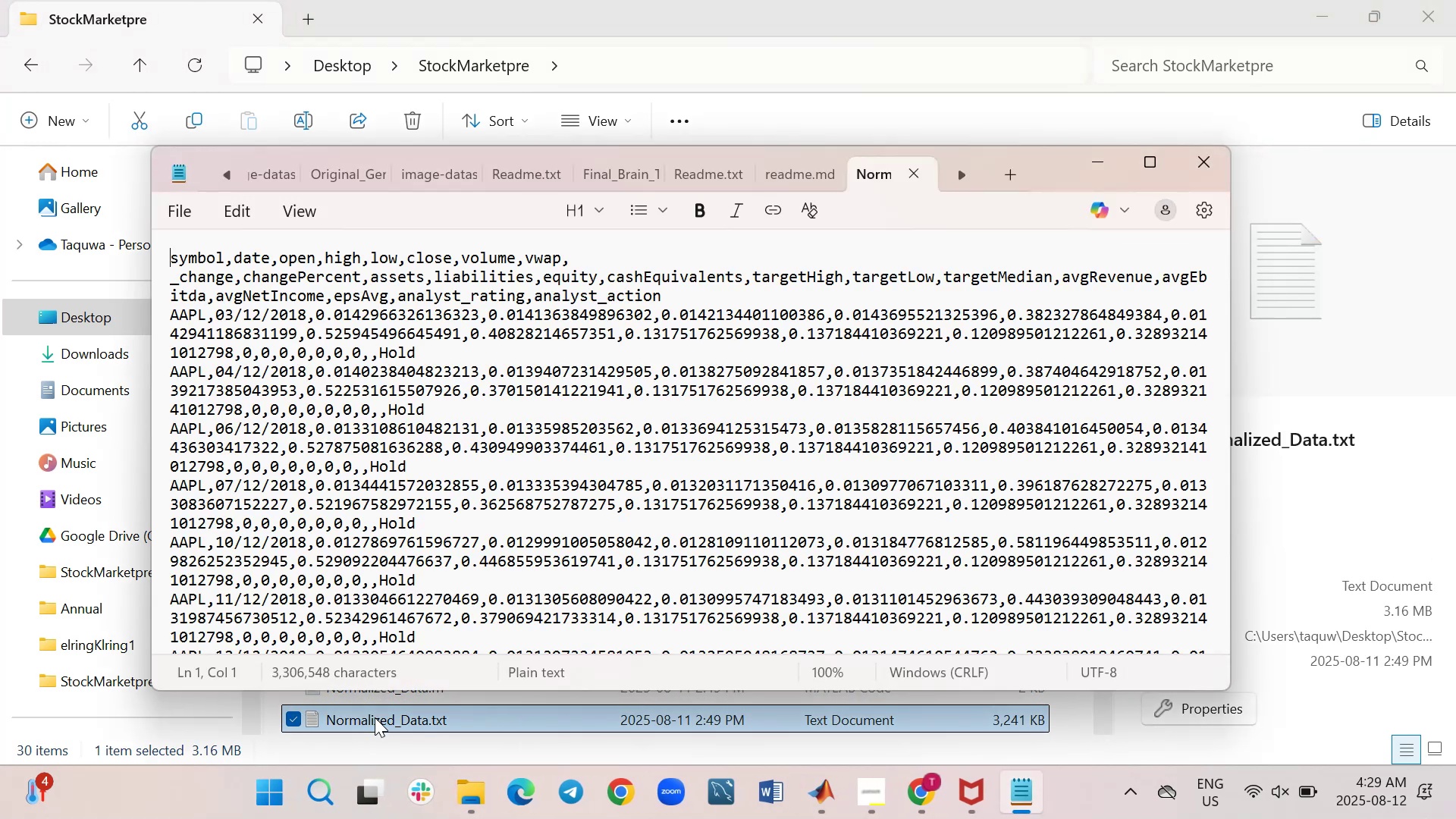 
wait(12.04)
 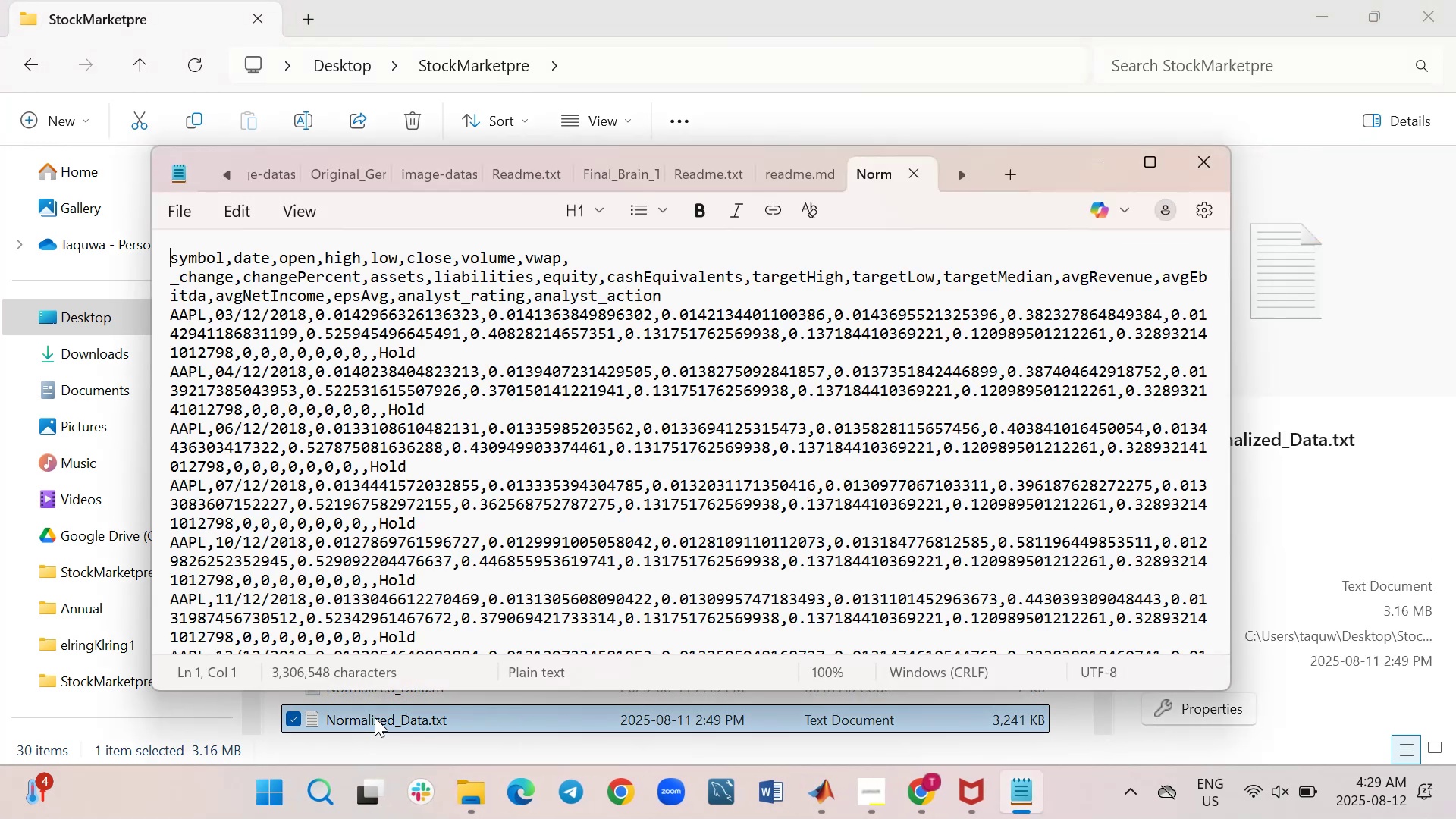 
left_click([824, 175])
 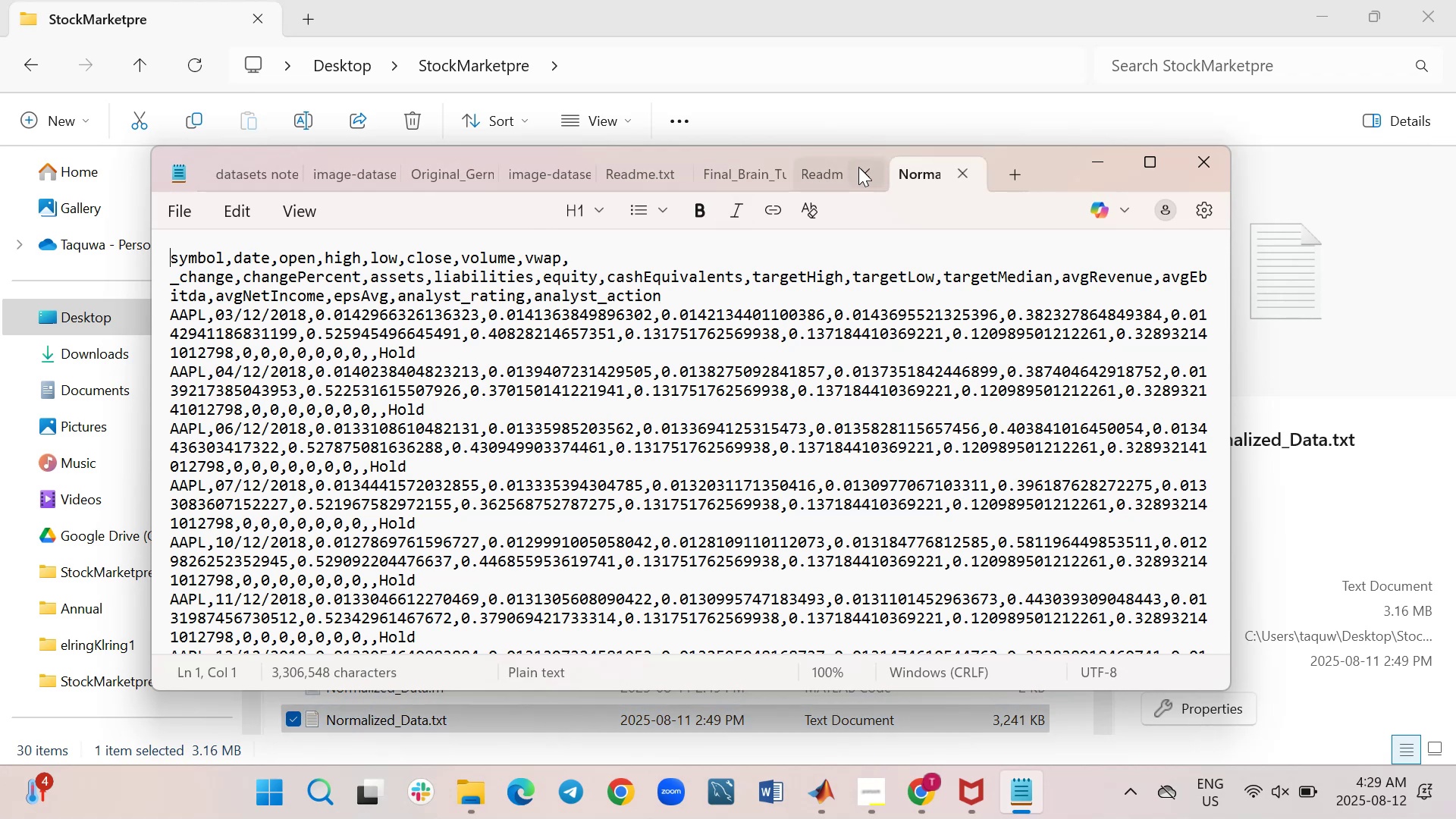 
left_click([861, 168])
 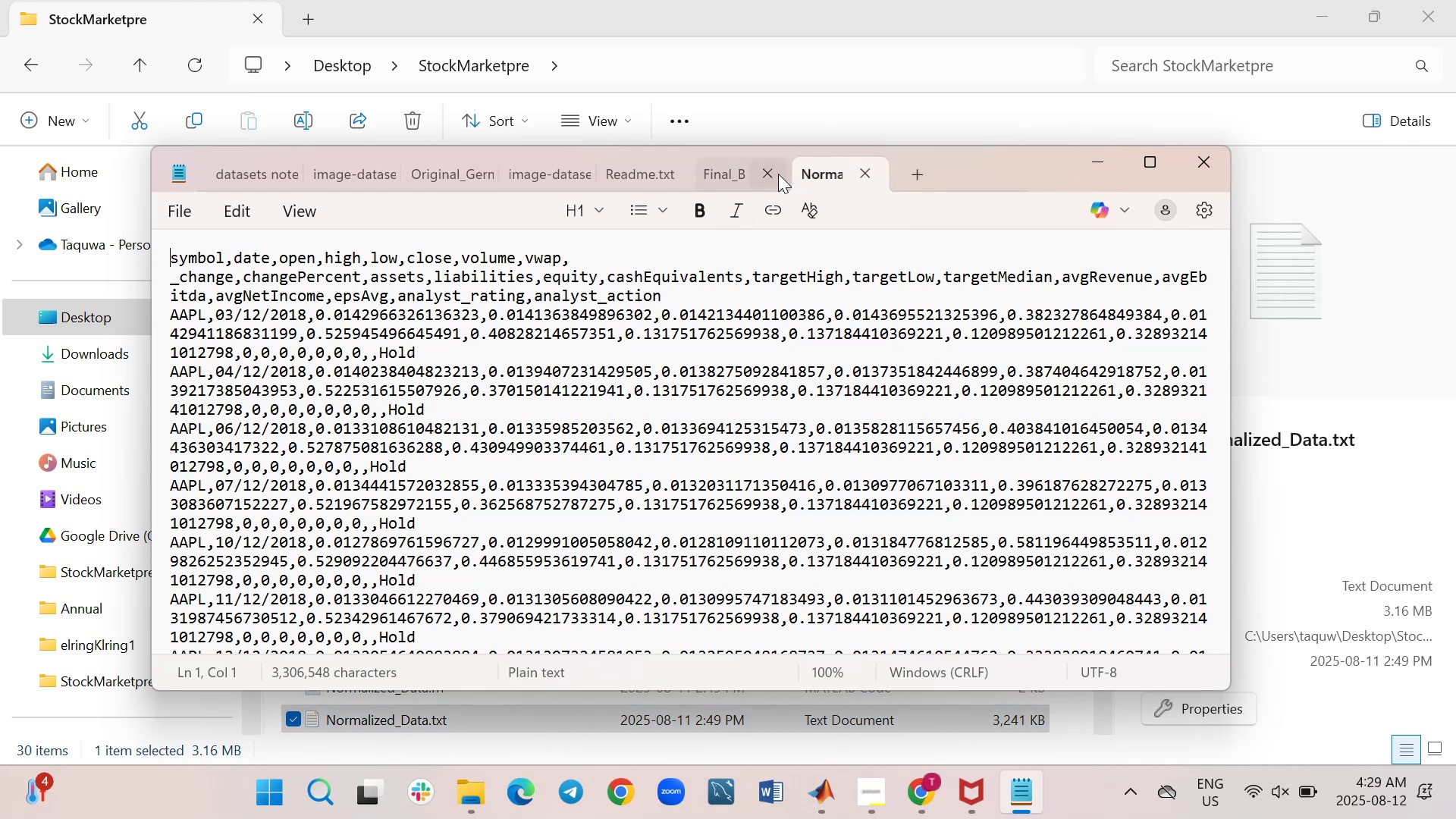 
left_click([764, 170])
 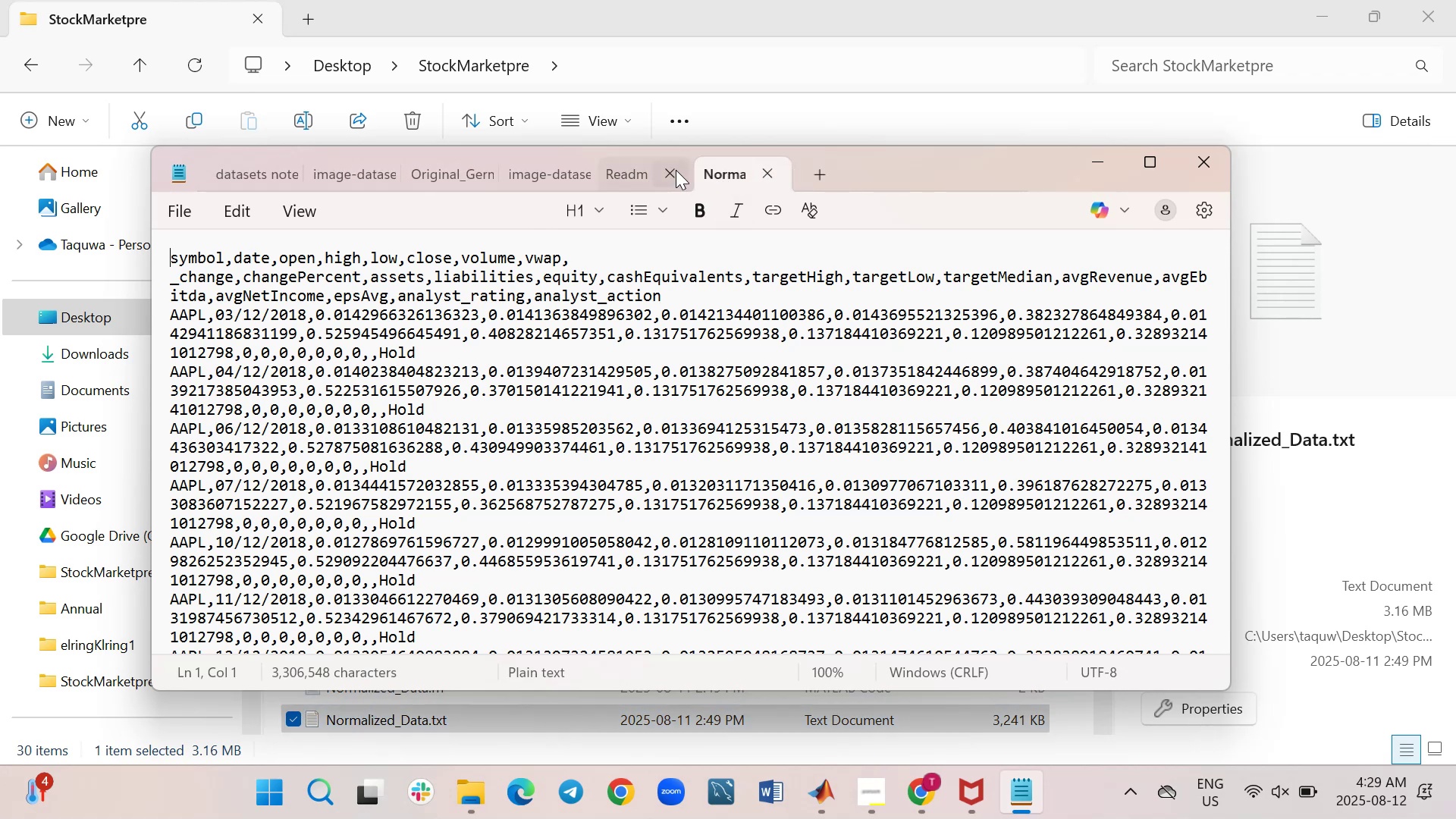 
left_click([676, 170])
 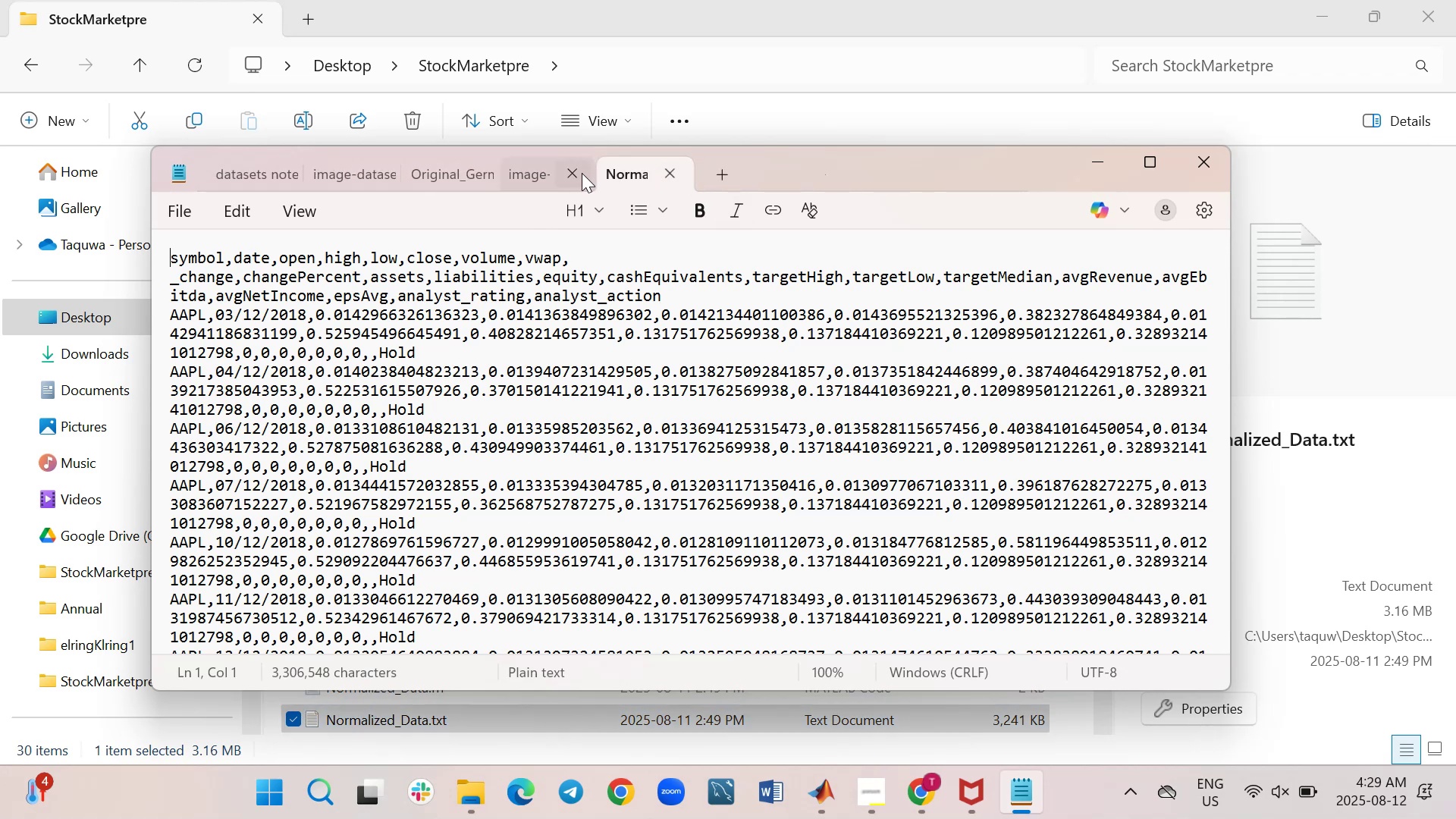 
left_click([576, 173])
 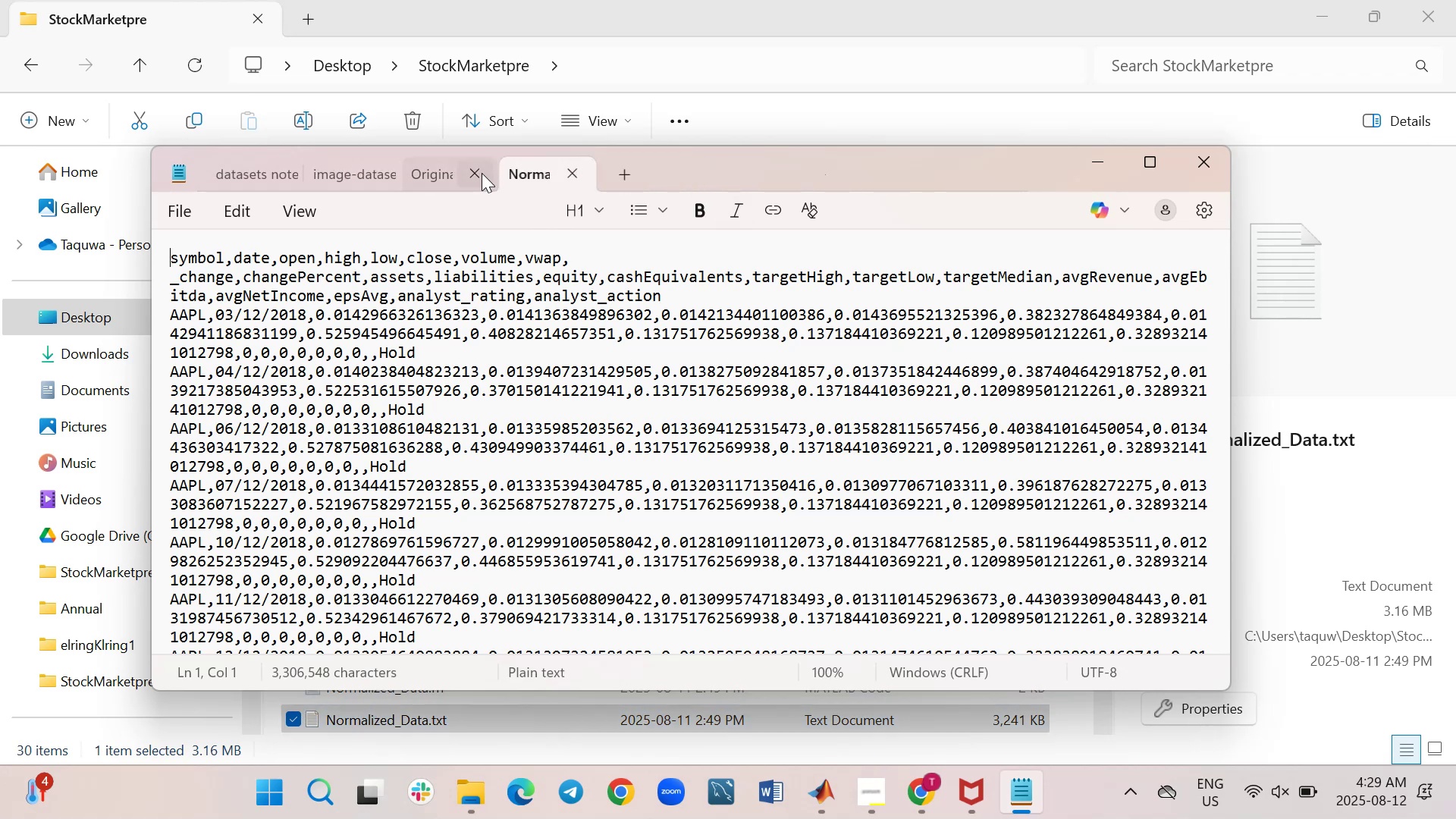 
left_click([478, 173])
 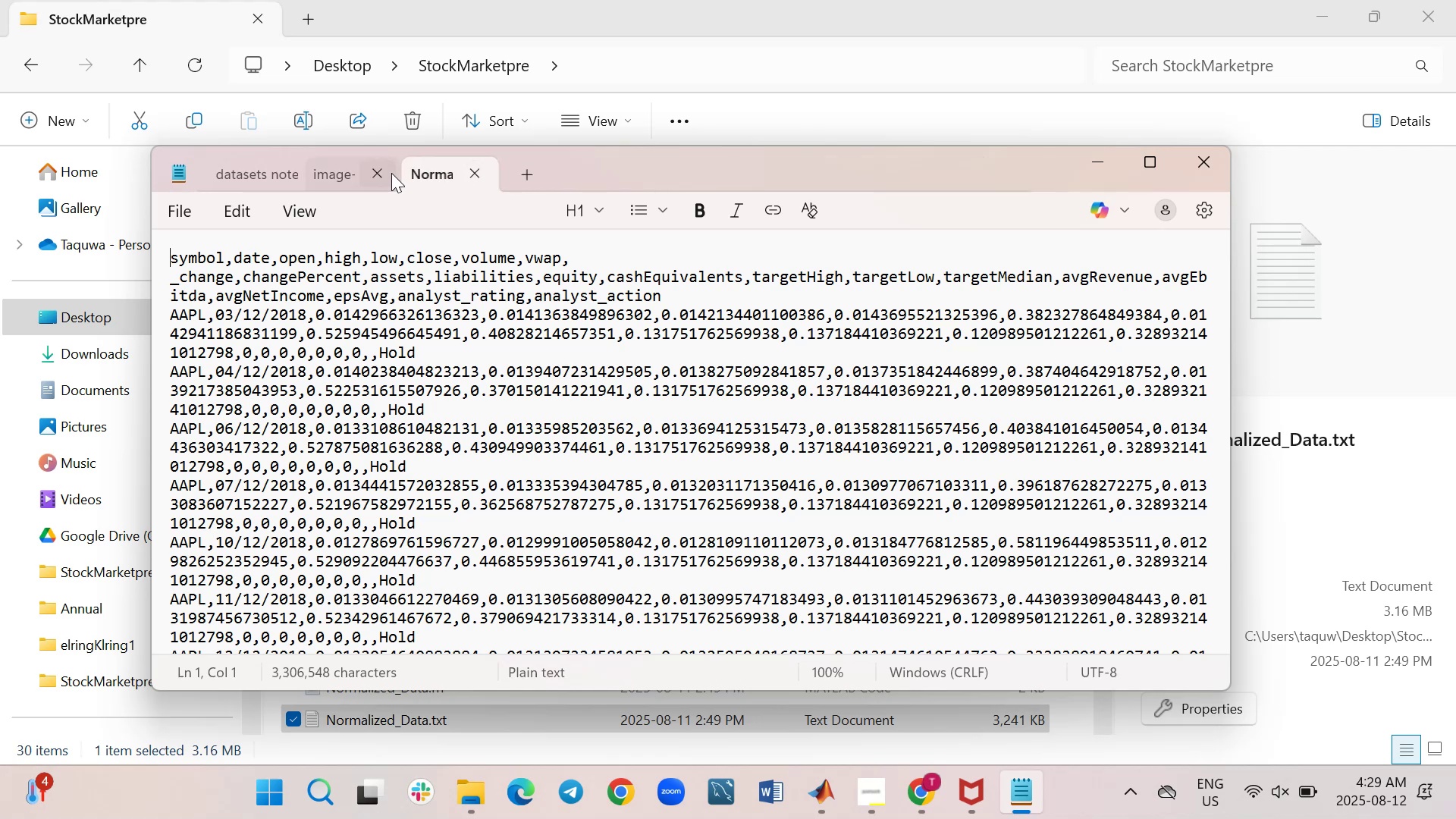 
left_click([388, 173])
 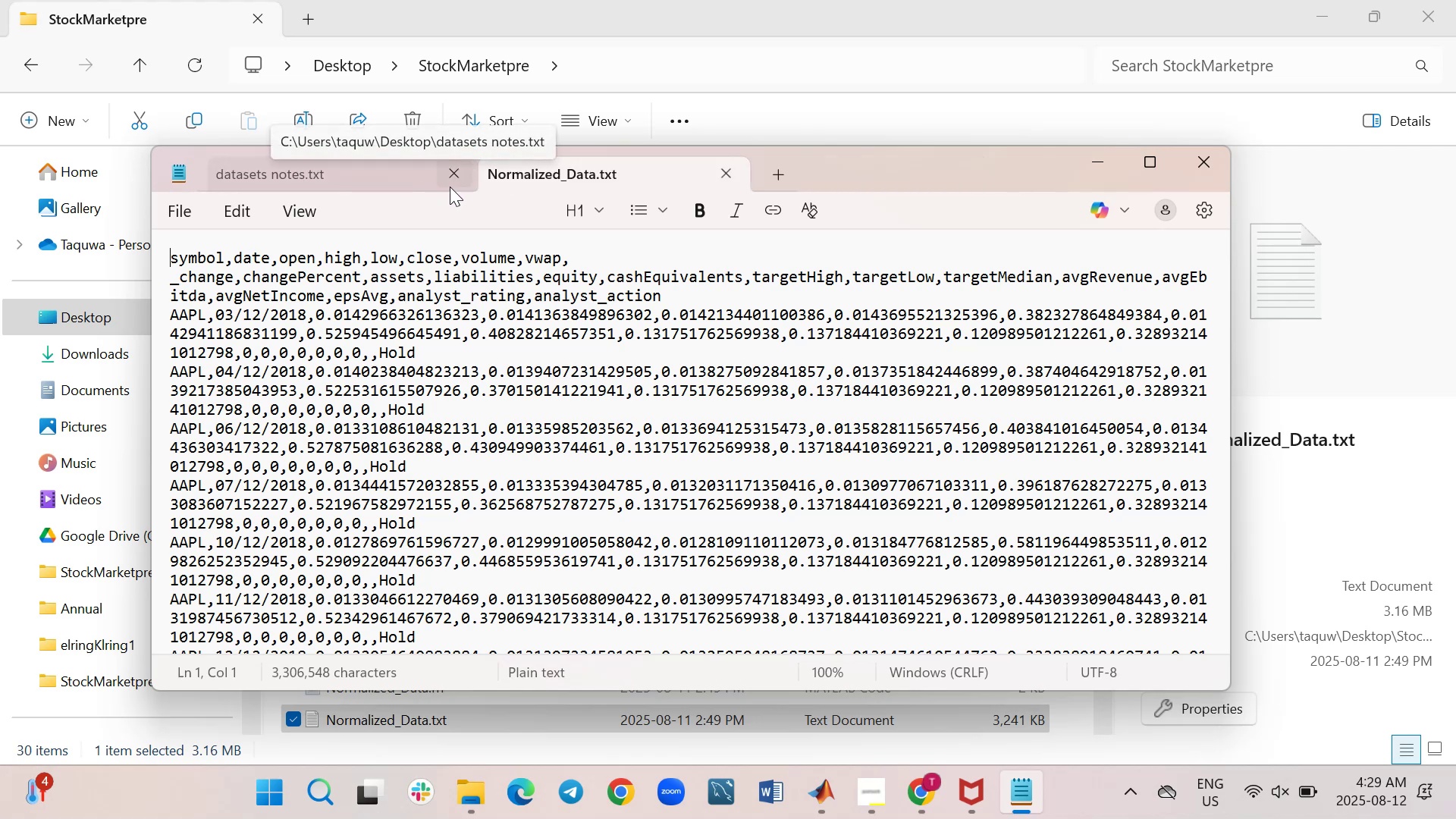 
left_click([453, 182])
 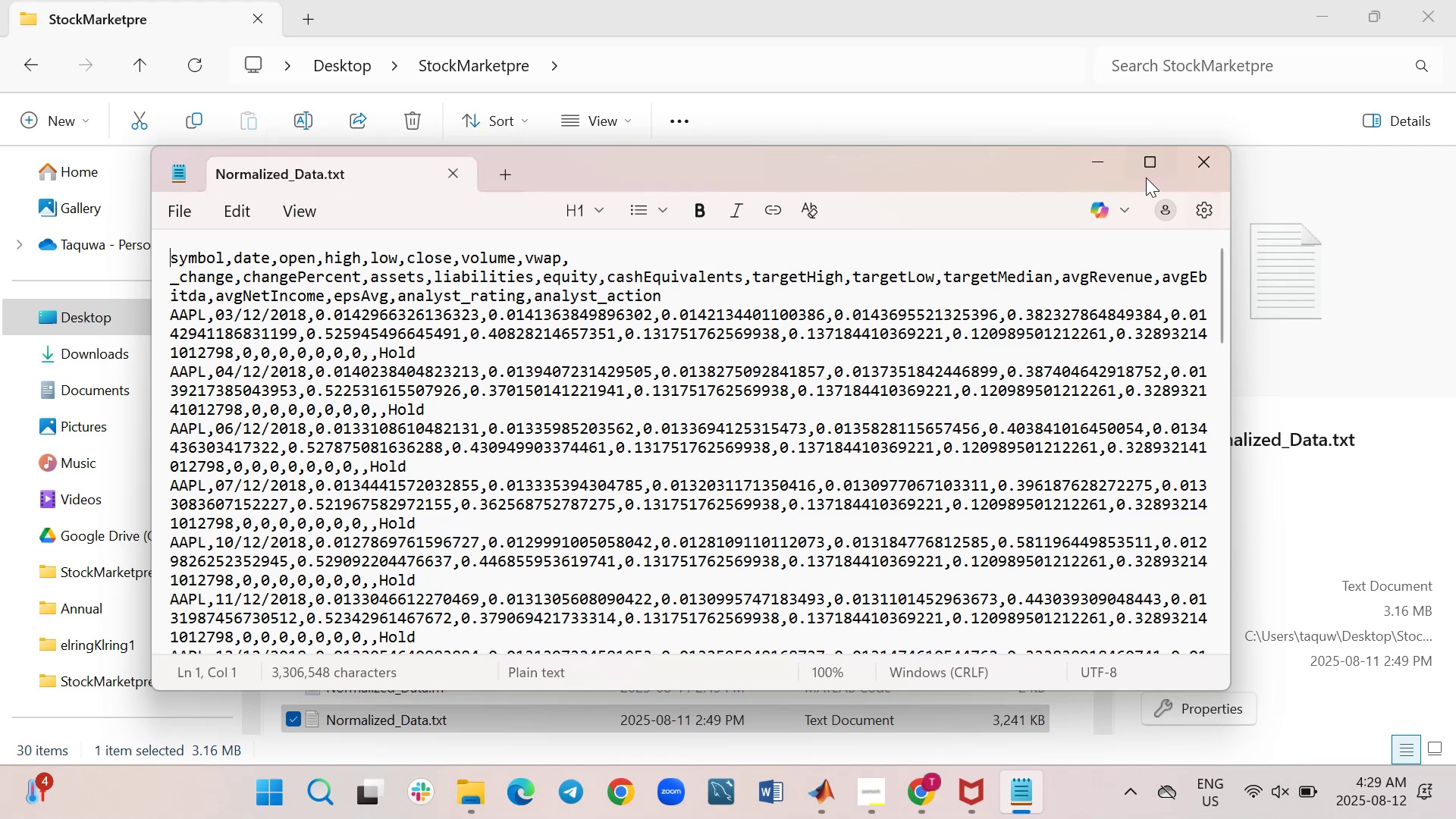 
left_click([1151, 168])
 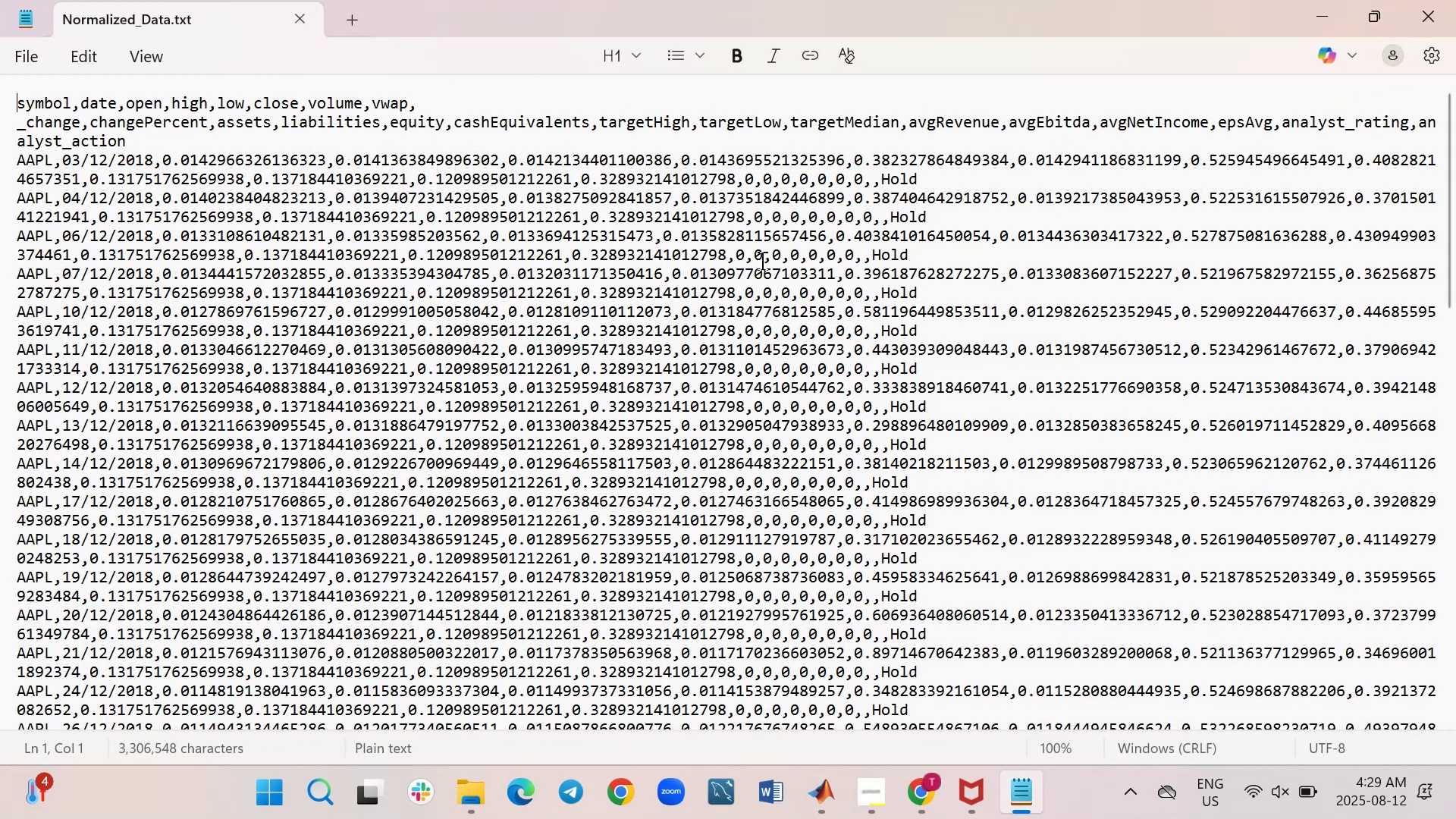 
wait(6.18)
 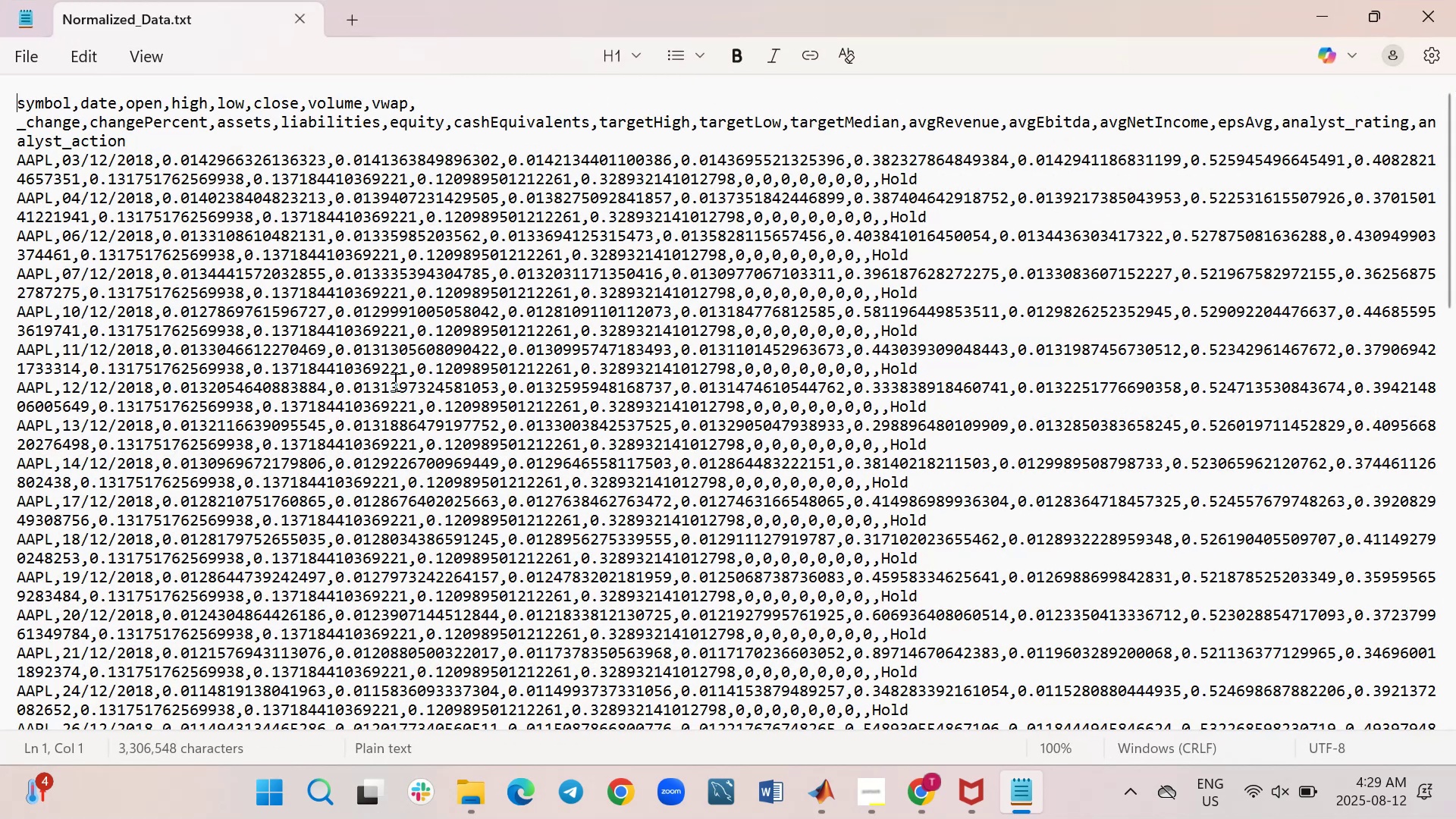 
scroll: coordinate [761, 260], scroll_direction: down, amount: 9.0
 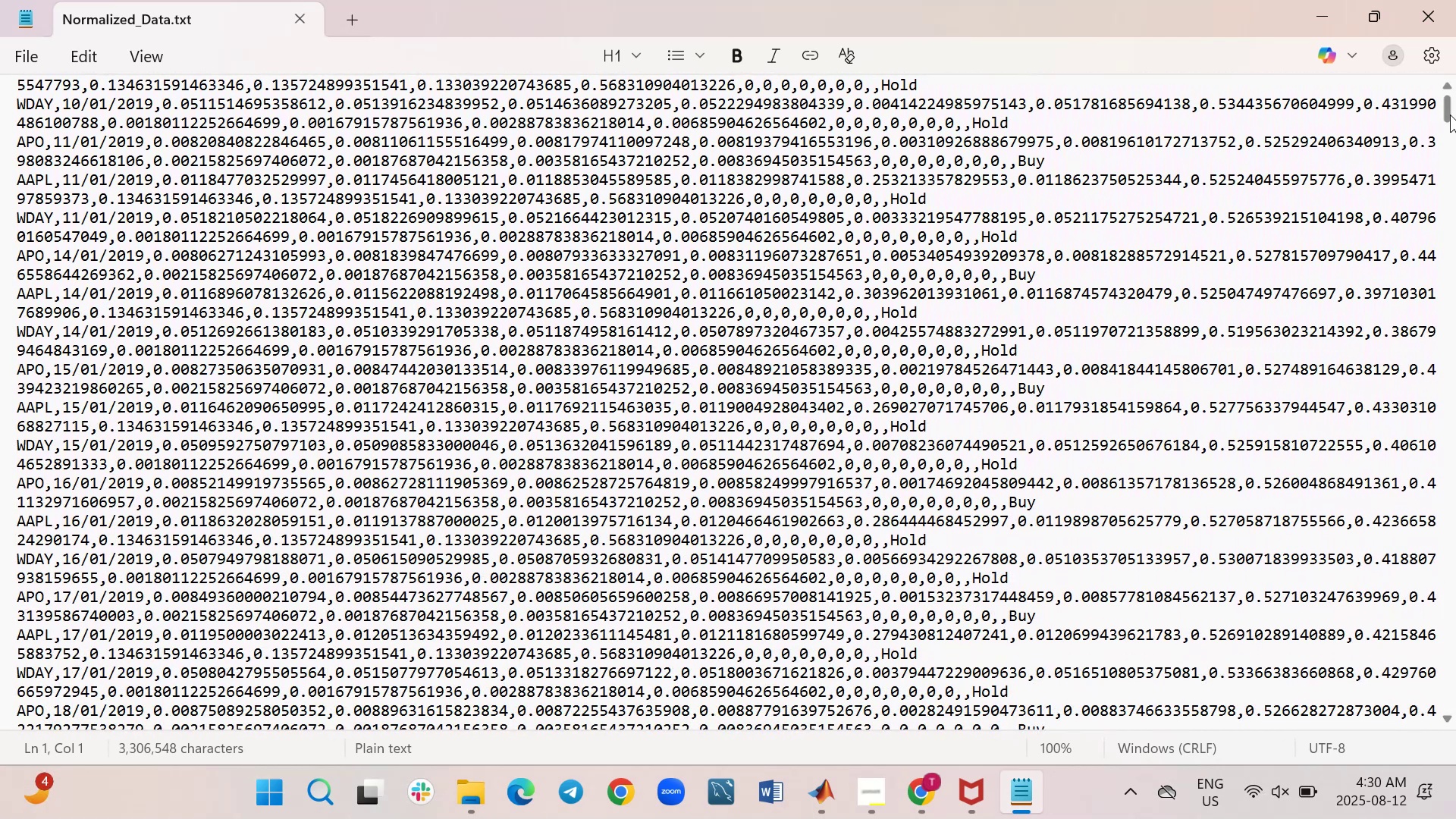 
left_click_drag(start_coordinate=[1445, 109], to_coordinate=[1445, 118])
 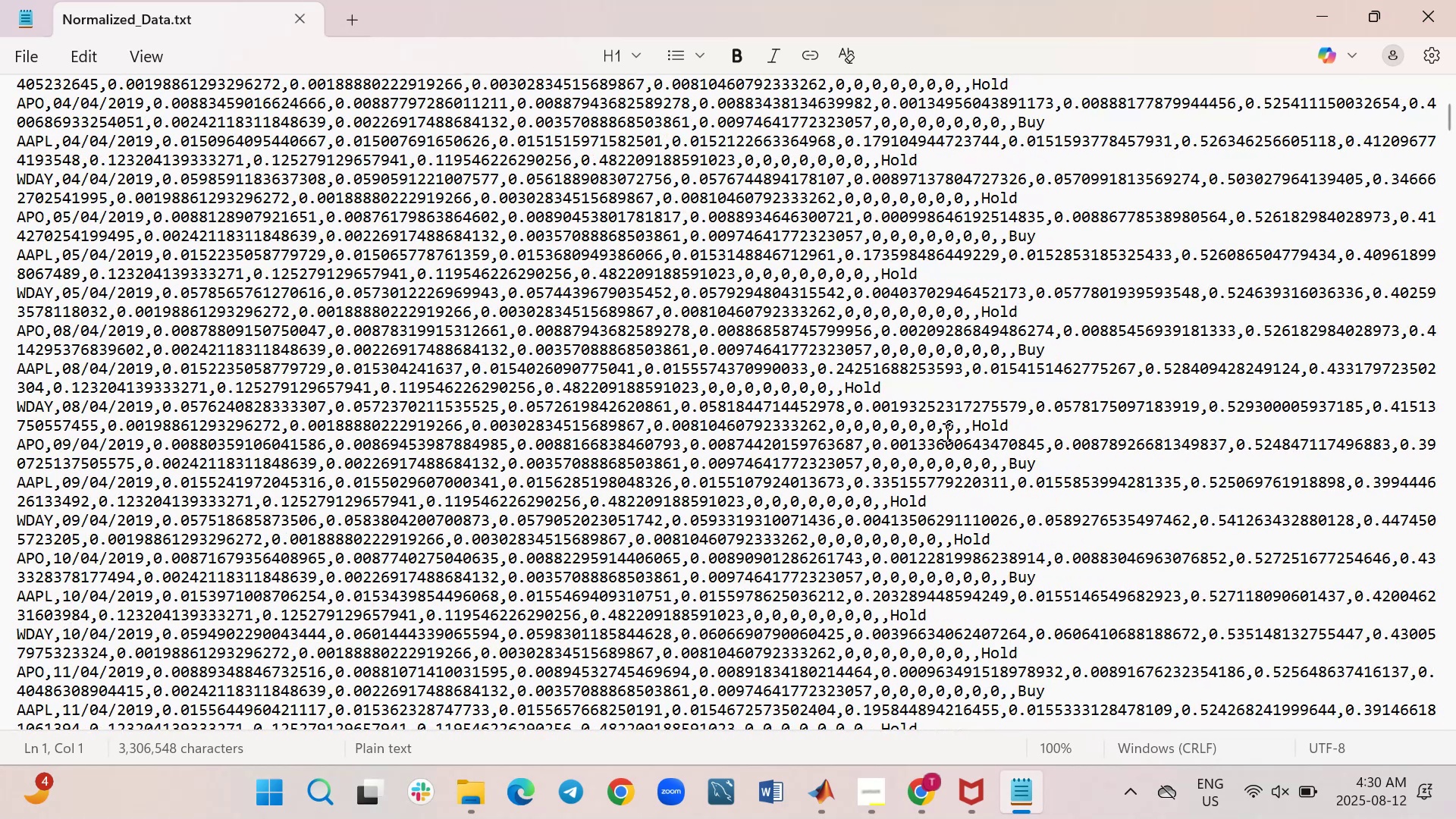 
scroll: coordinate [946, 431], scroll_direction: down, amount: 5.0
 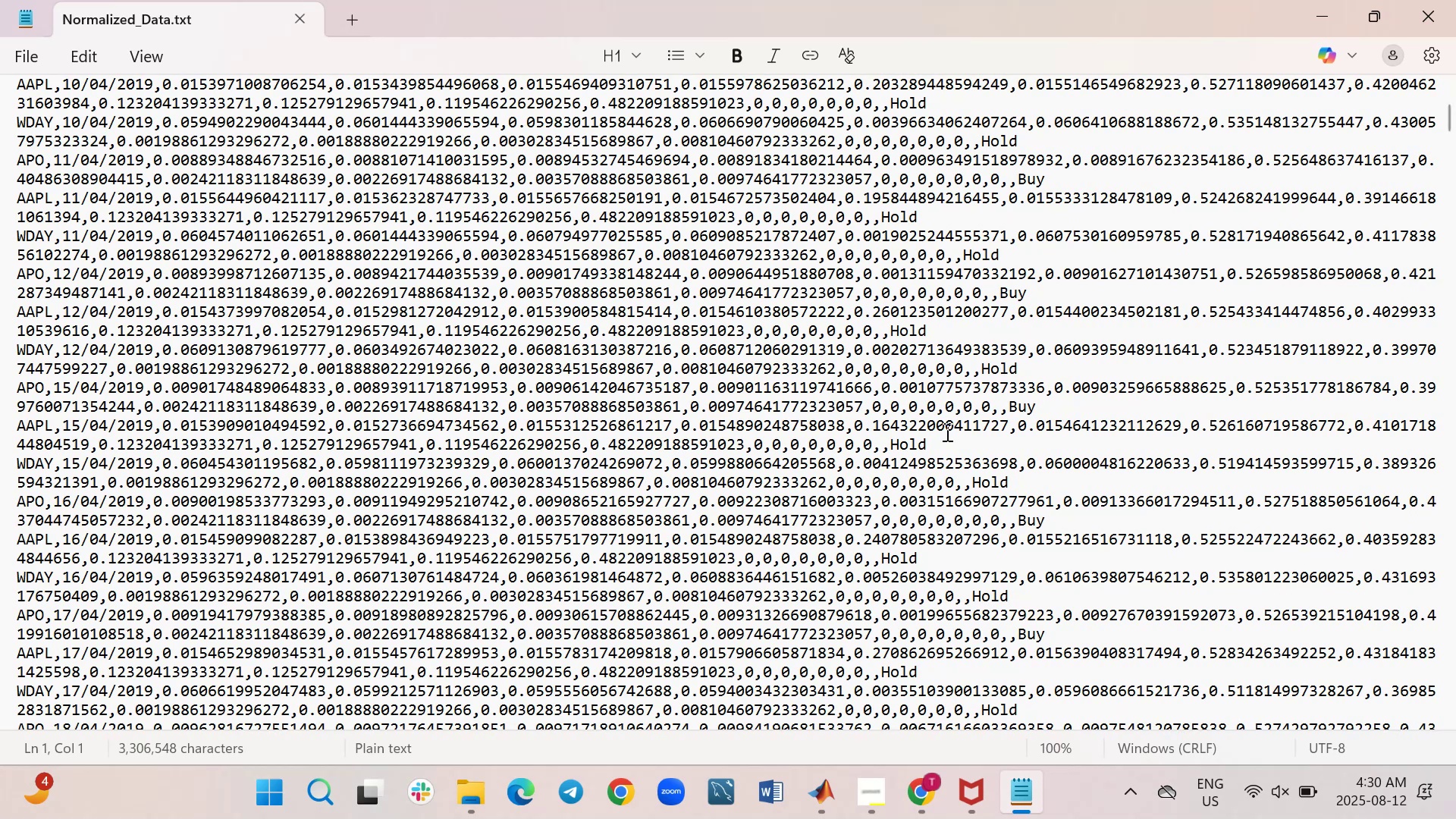 
wait(18.86)
 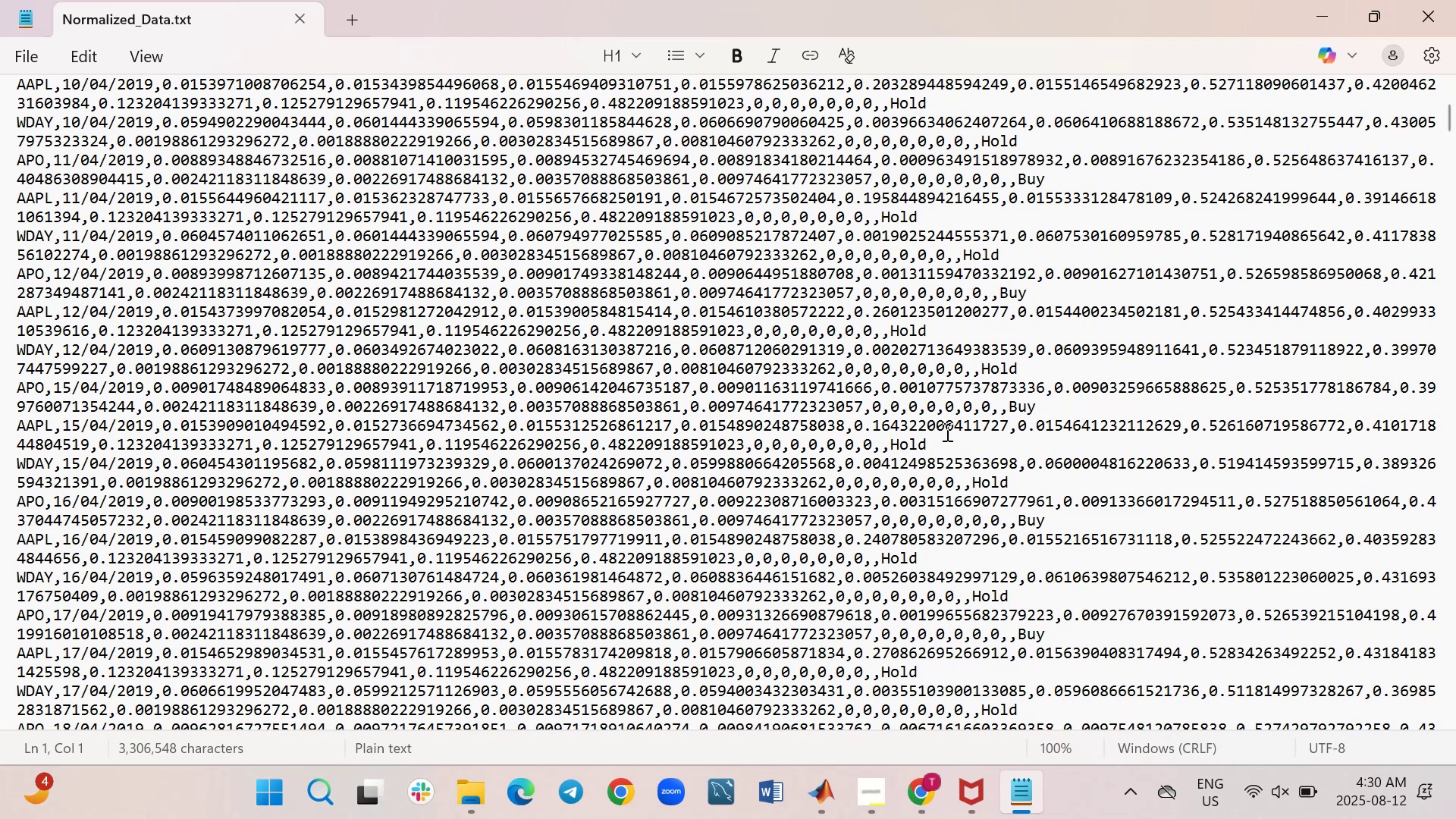 
scroll: coordinate [946, 431], scroll_direction: down, amount: 1.0
 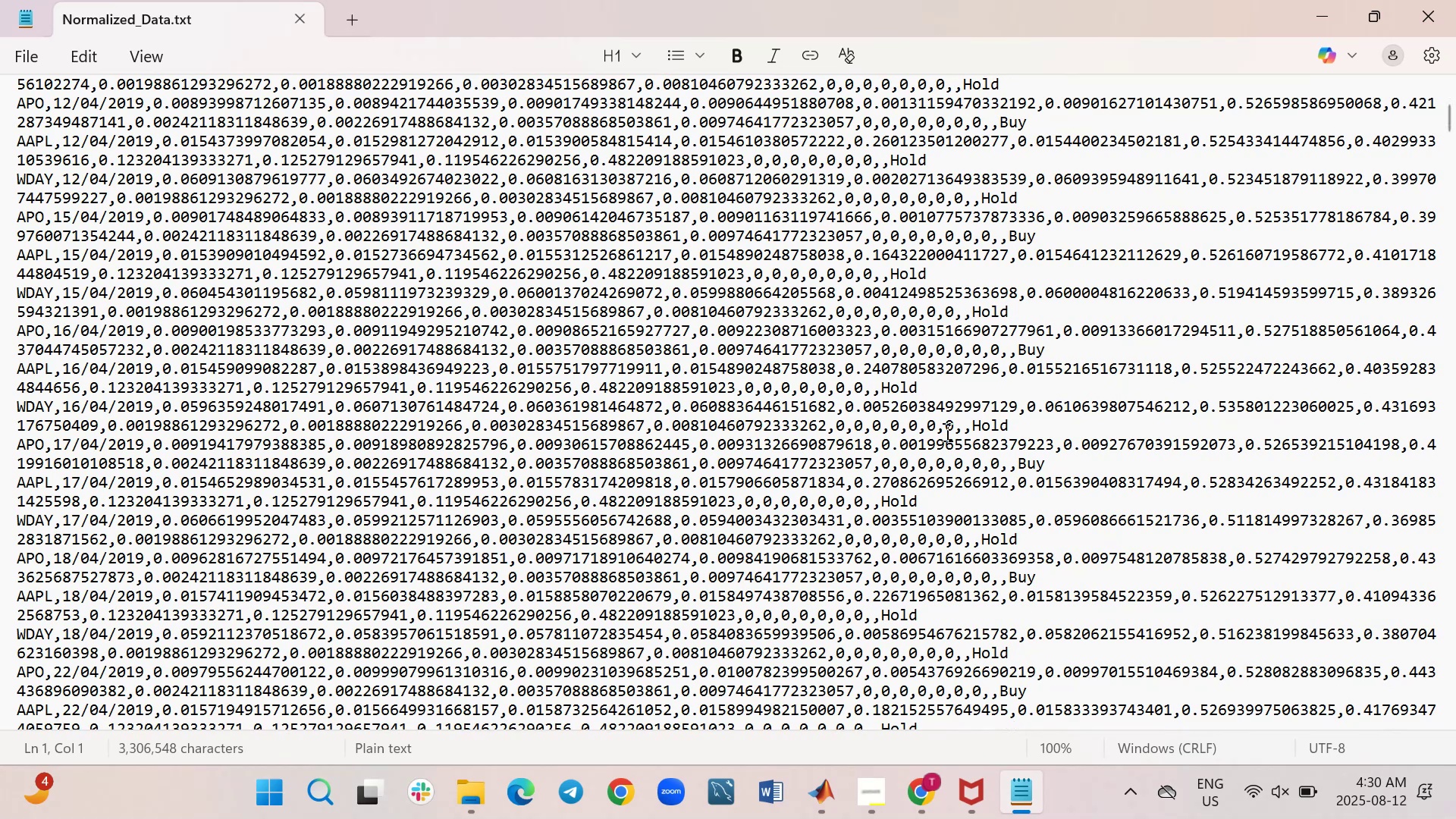 
wait(8.46)
 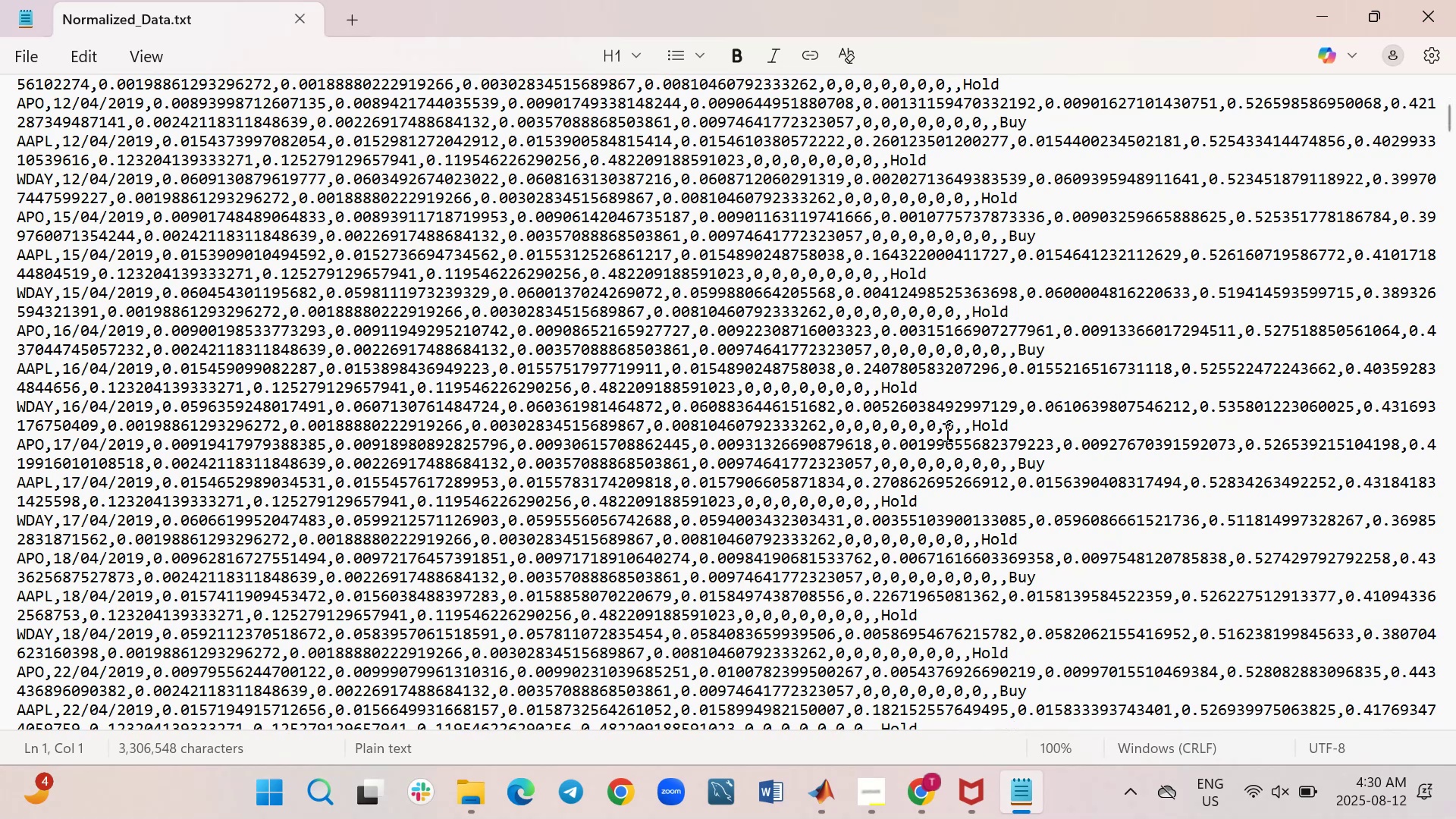 
left_click_drag(start_coordinate=[1446, 116], to_coordinate=[1453, 703])
 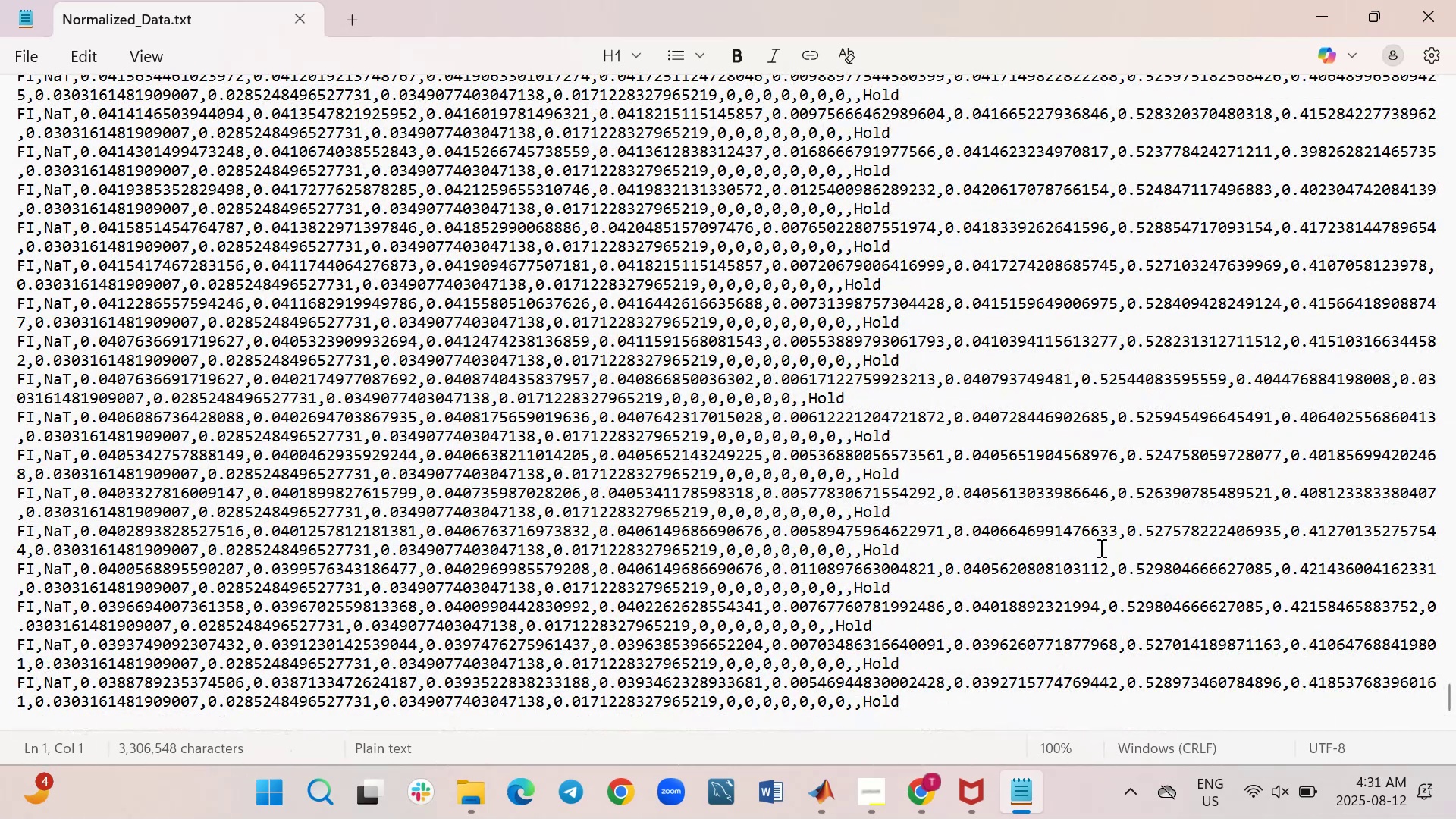 
scroll: coordinate [1100, 548], scroll_direction: up, amount: 5.0
 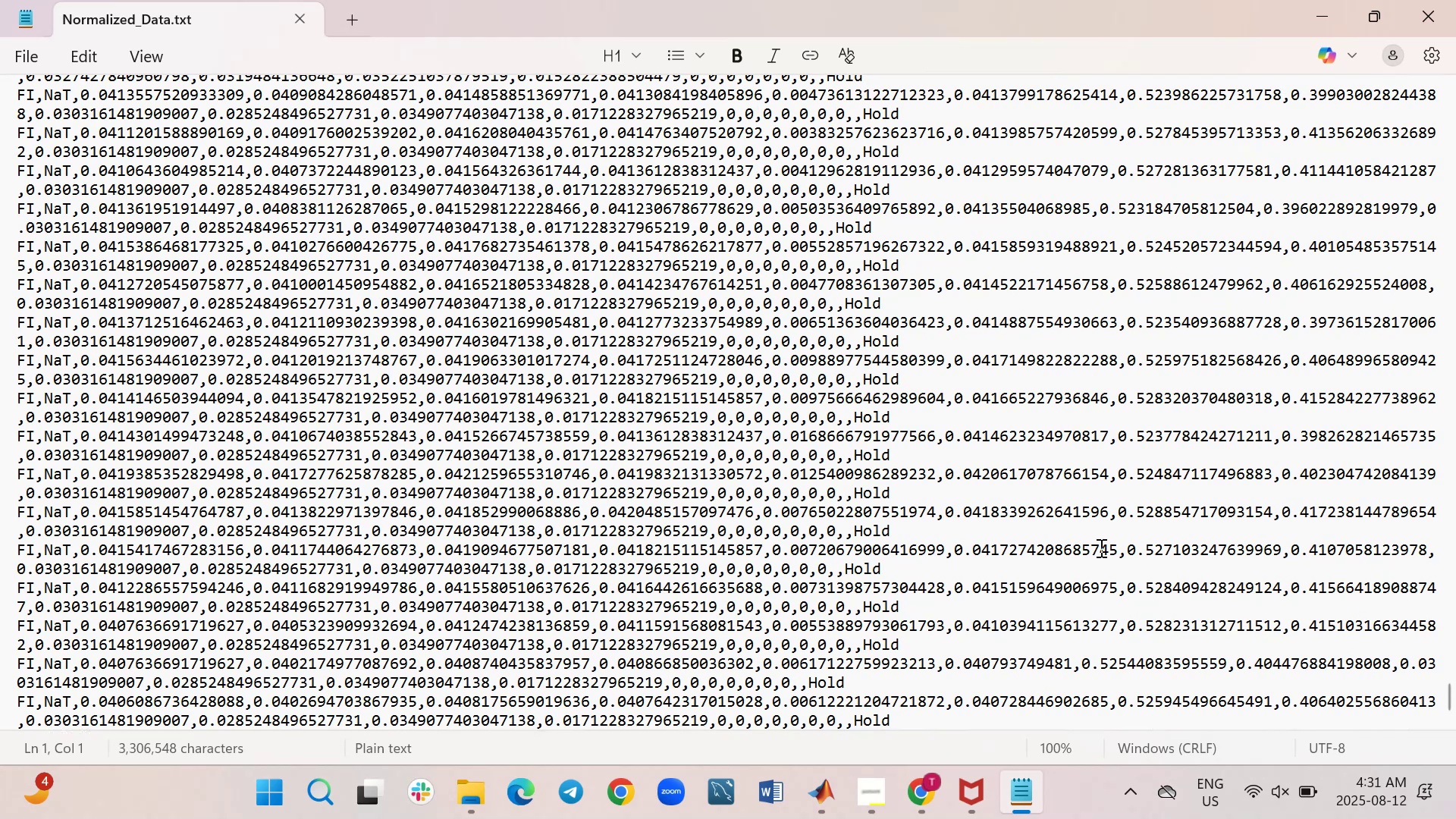 
wait(8.59)
 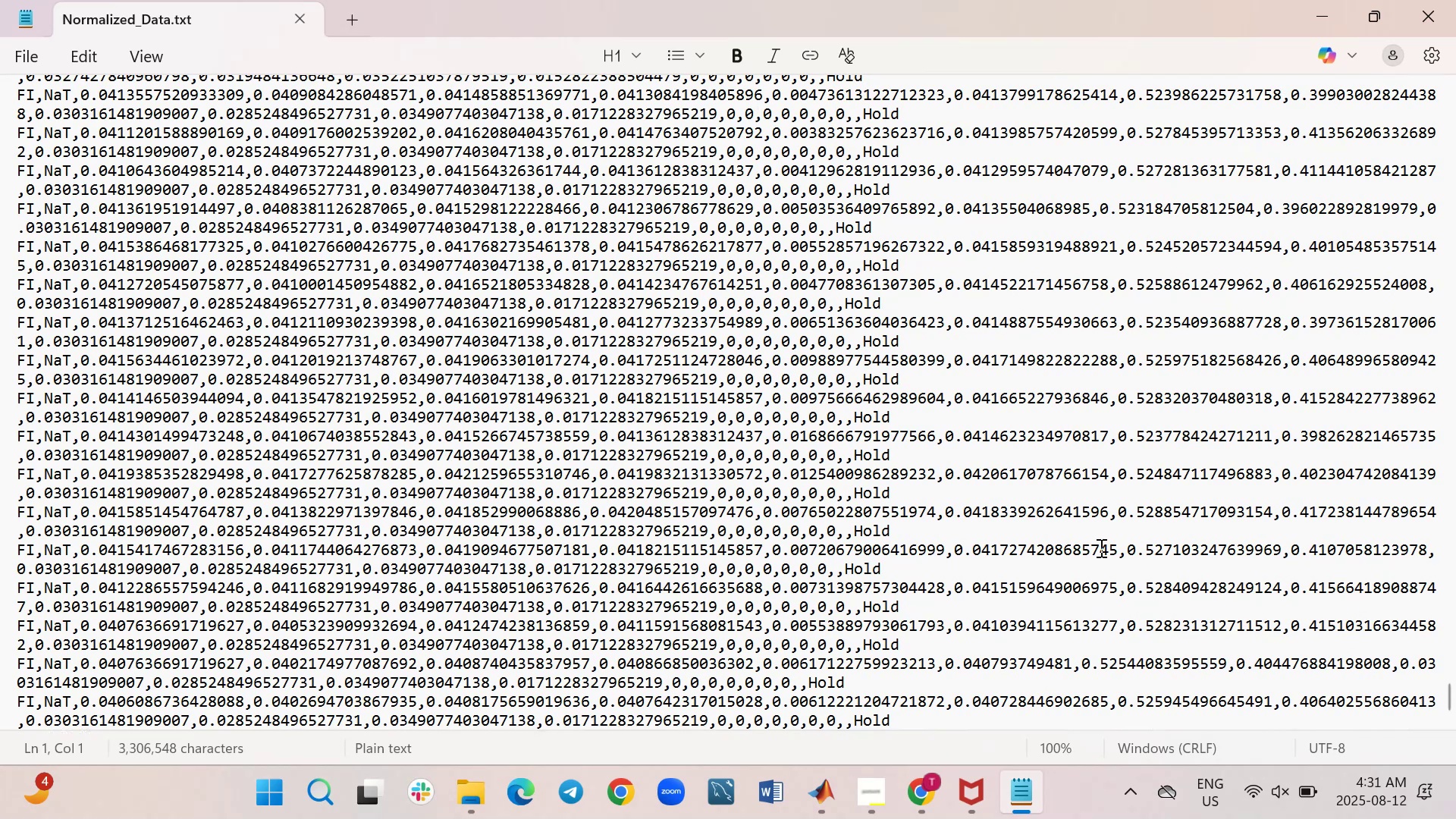 
left_click_drag(start_coordinate=[1448, 701], to_coordinate=[1450, 397])
 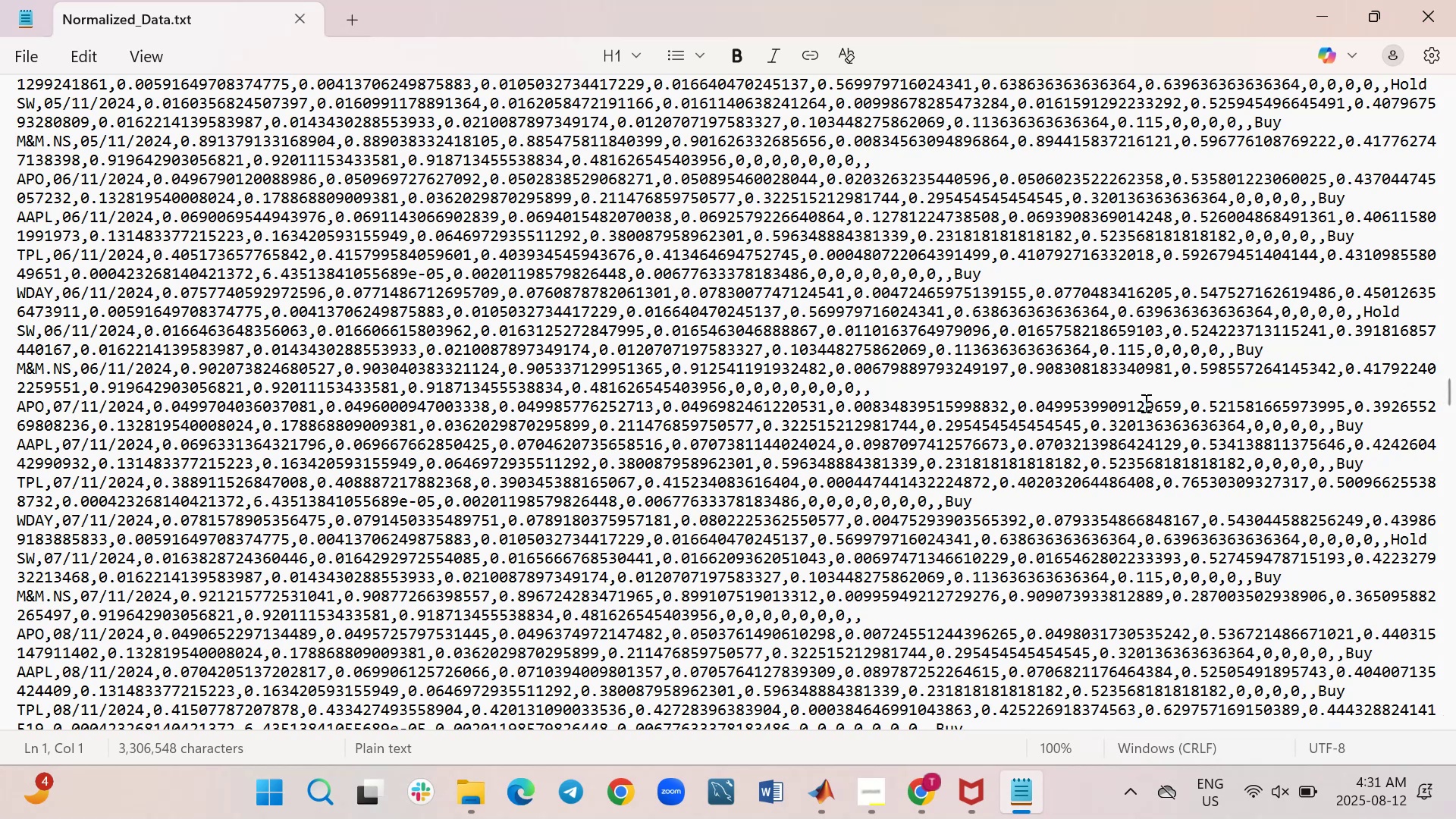 
wait(8.79)
 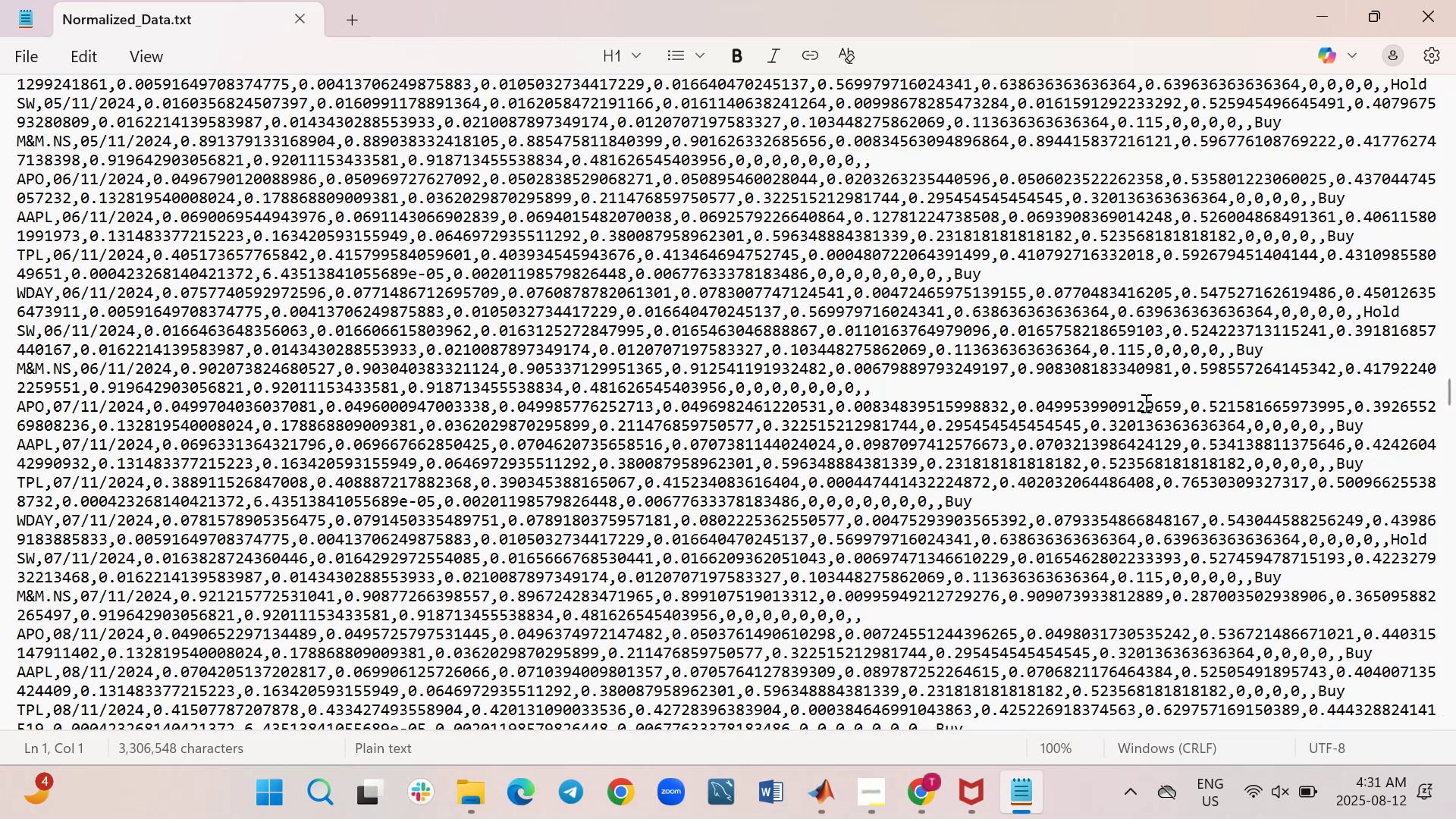 
scroll: coordinate [1144, 403], scroll_direction: down, amount: 4.0
 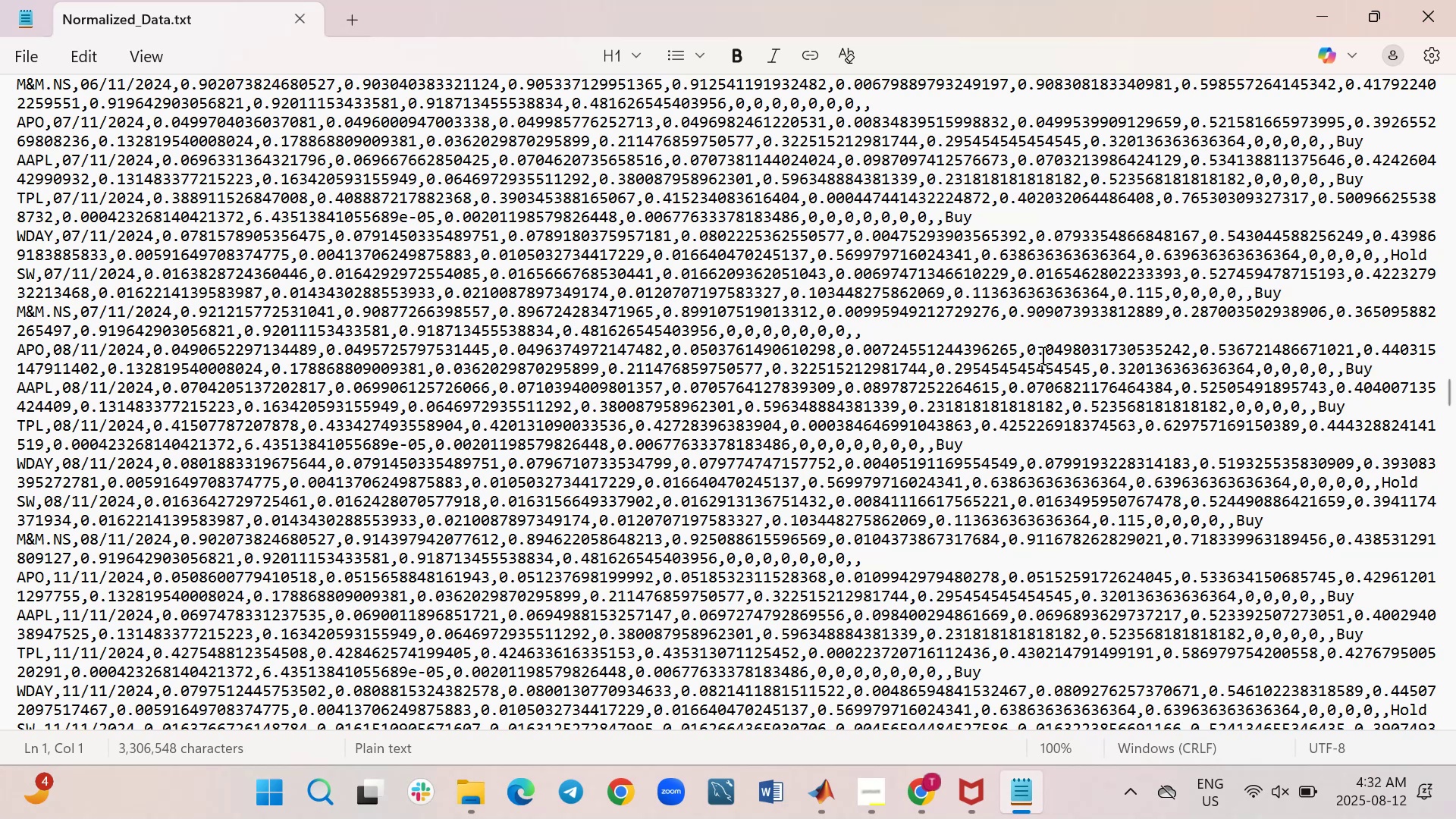 
wait(38.34)
 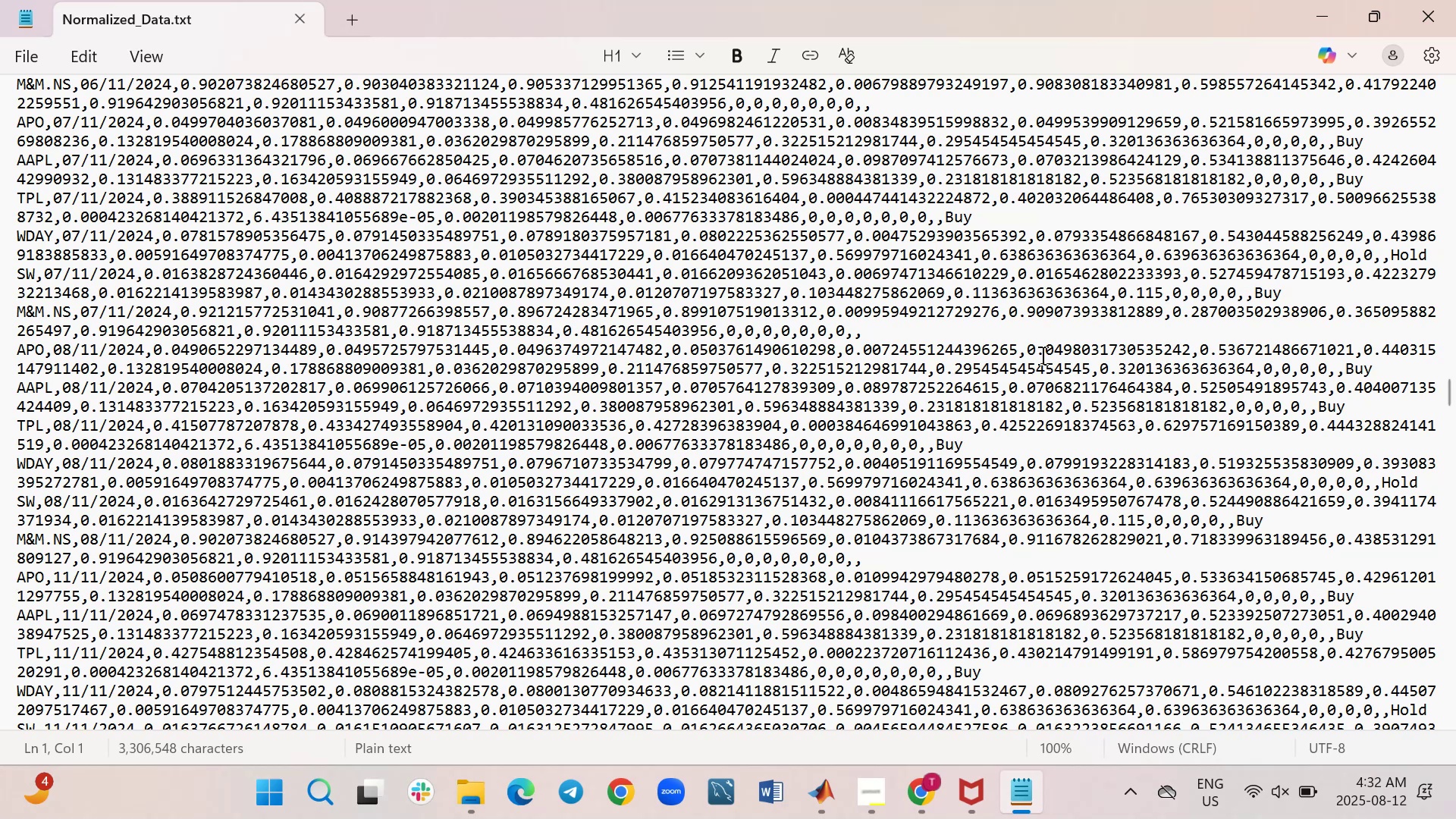 
left_click([1440, 12])
 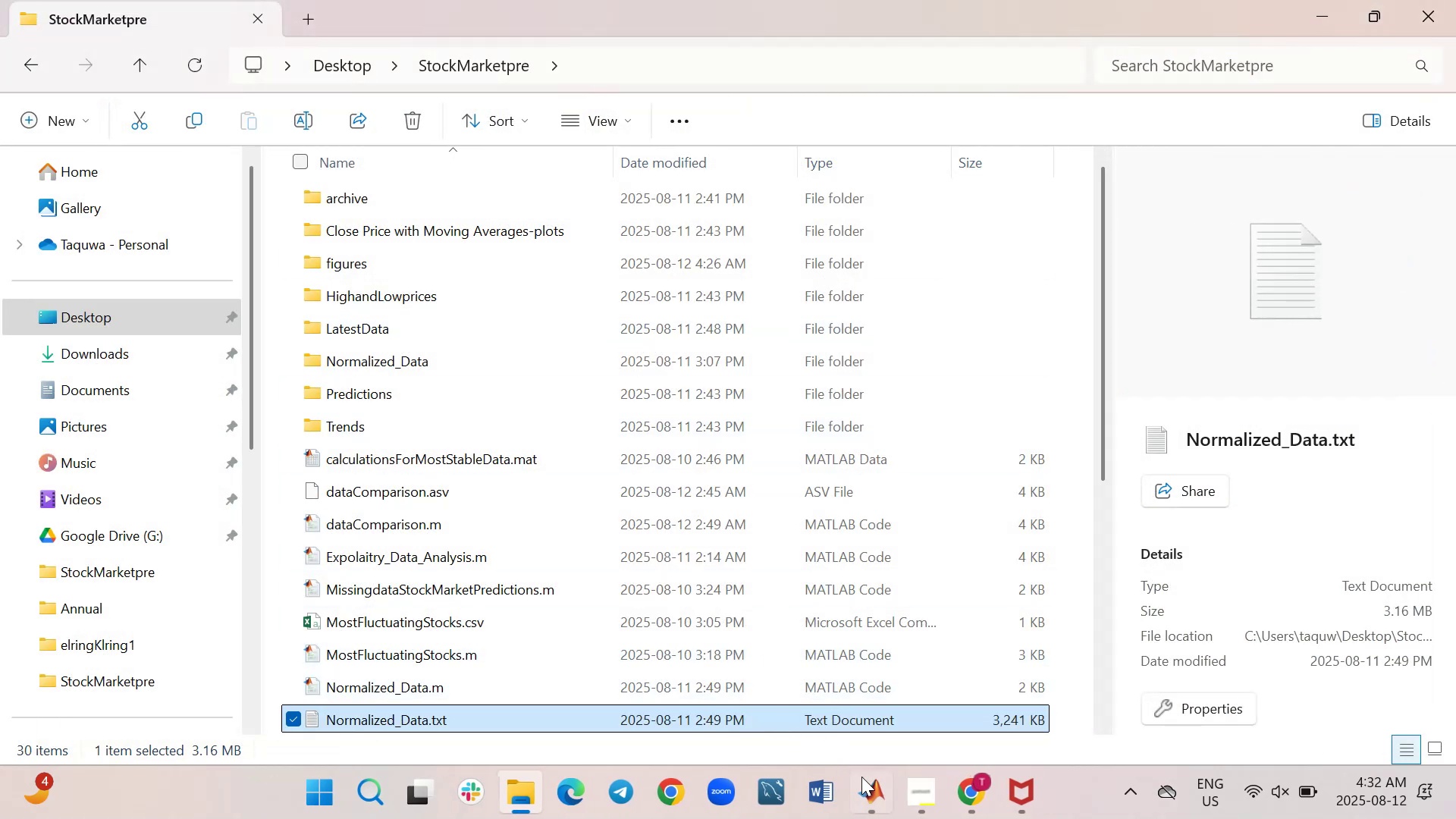 
left_click([871, 795])
 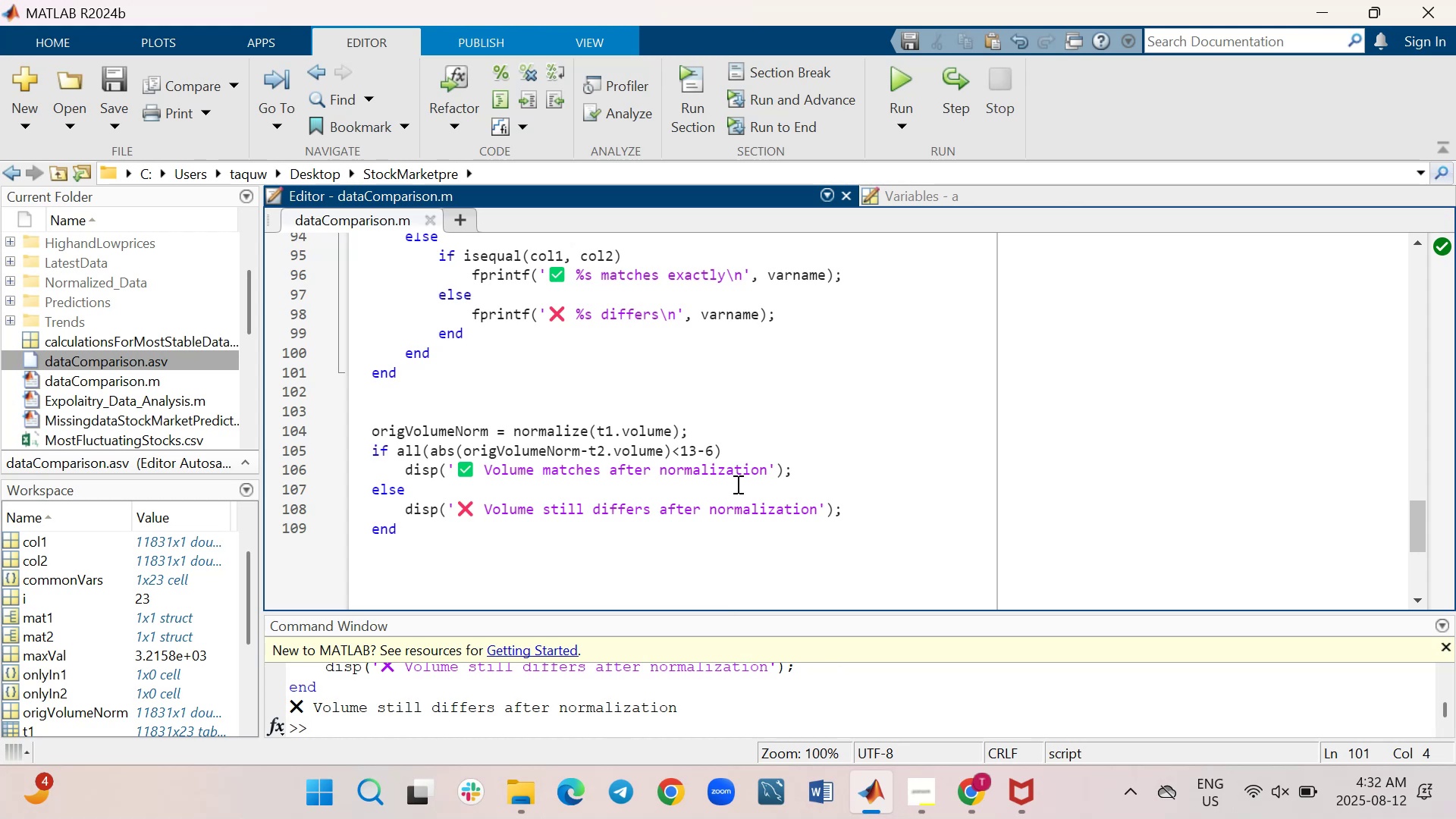 
wait(15.89)
 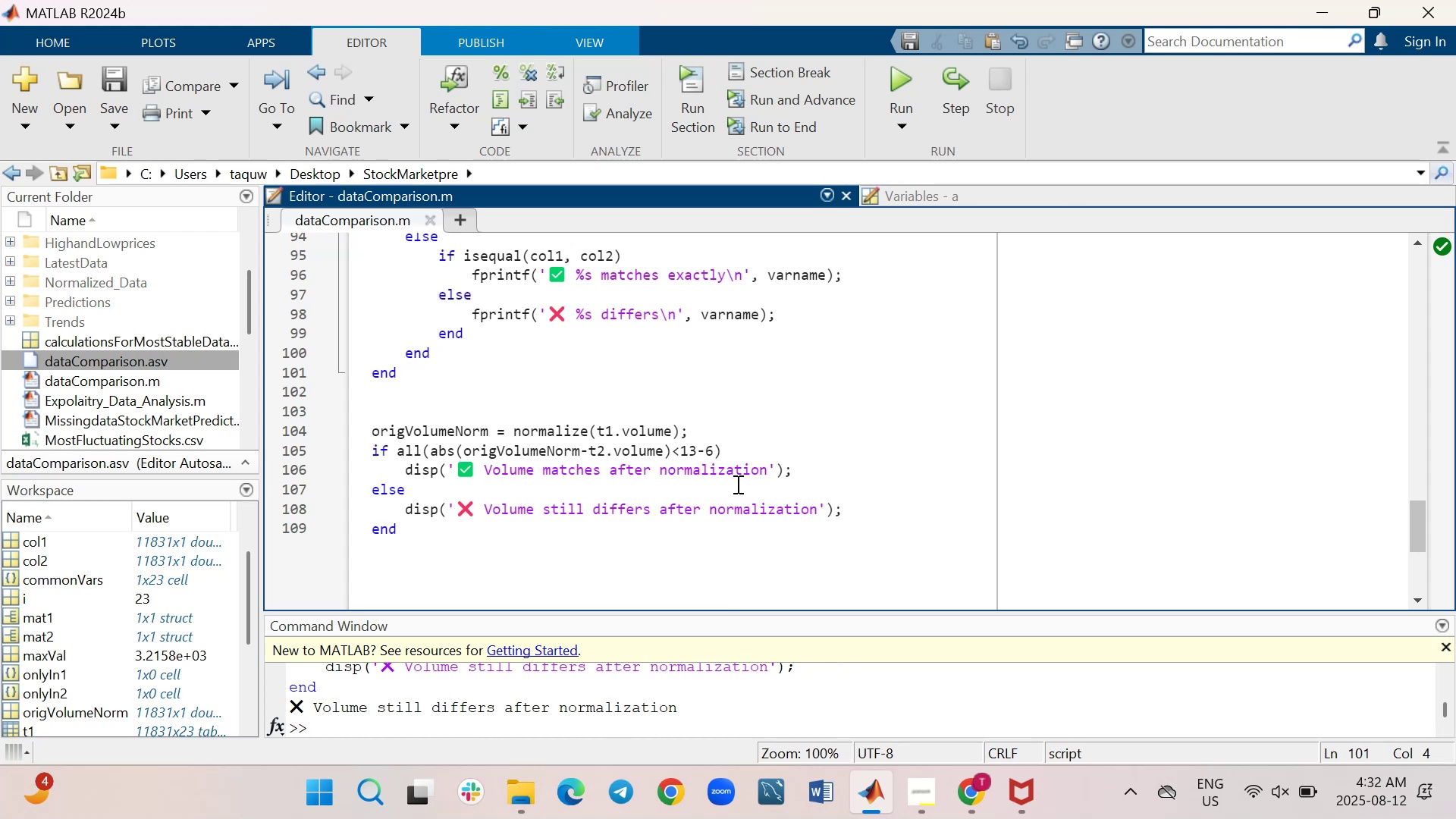 
left_click([11, 302])
 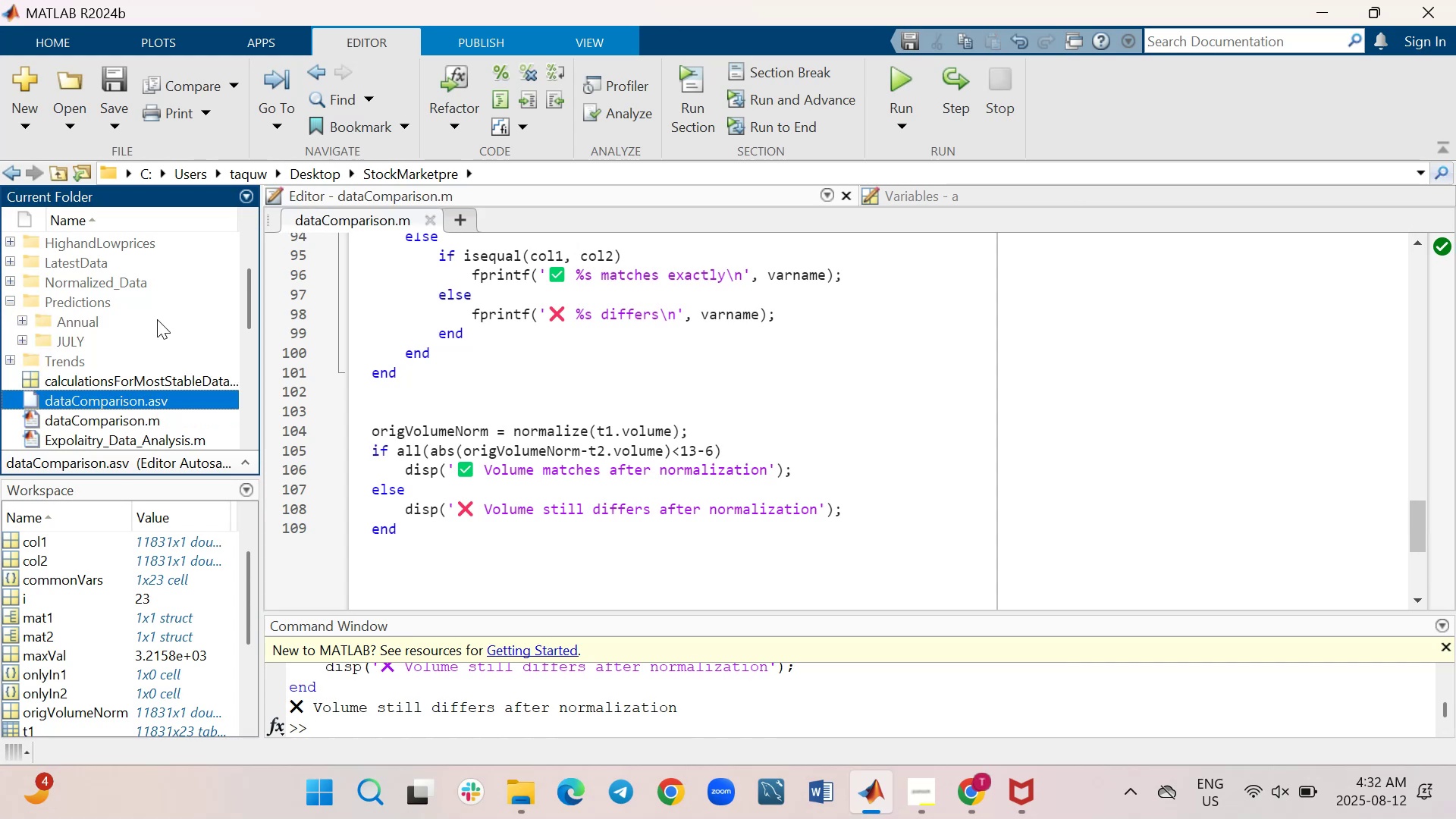 
wait(9.78)
 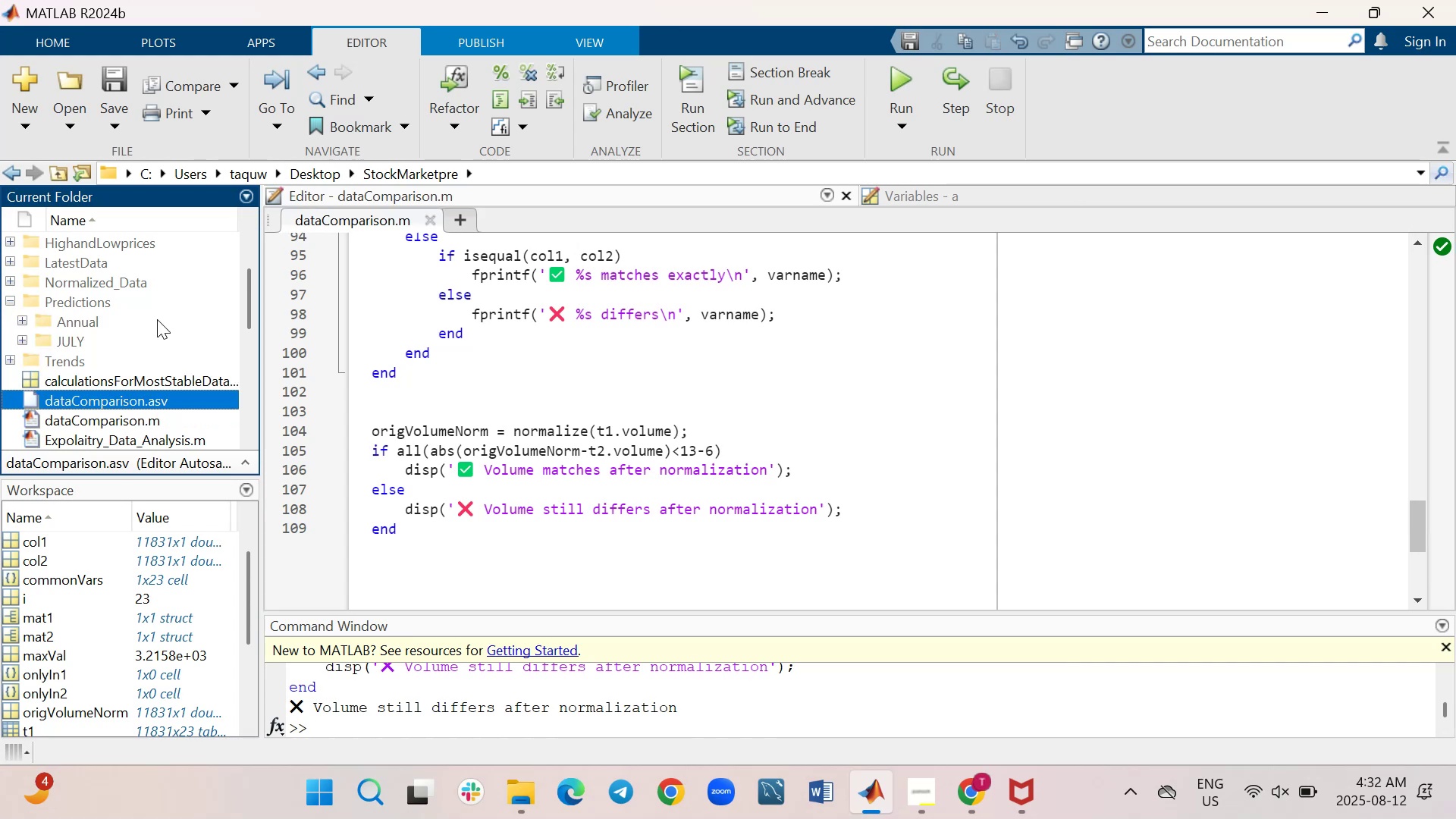 
left_click([21, 322])
 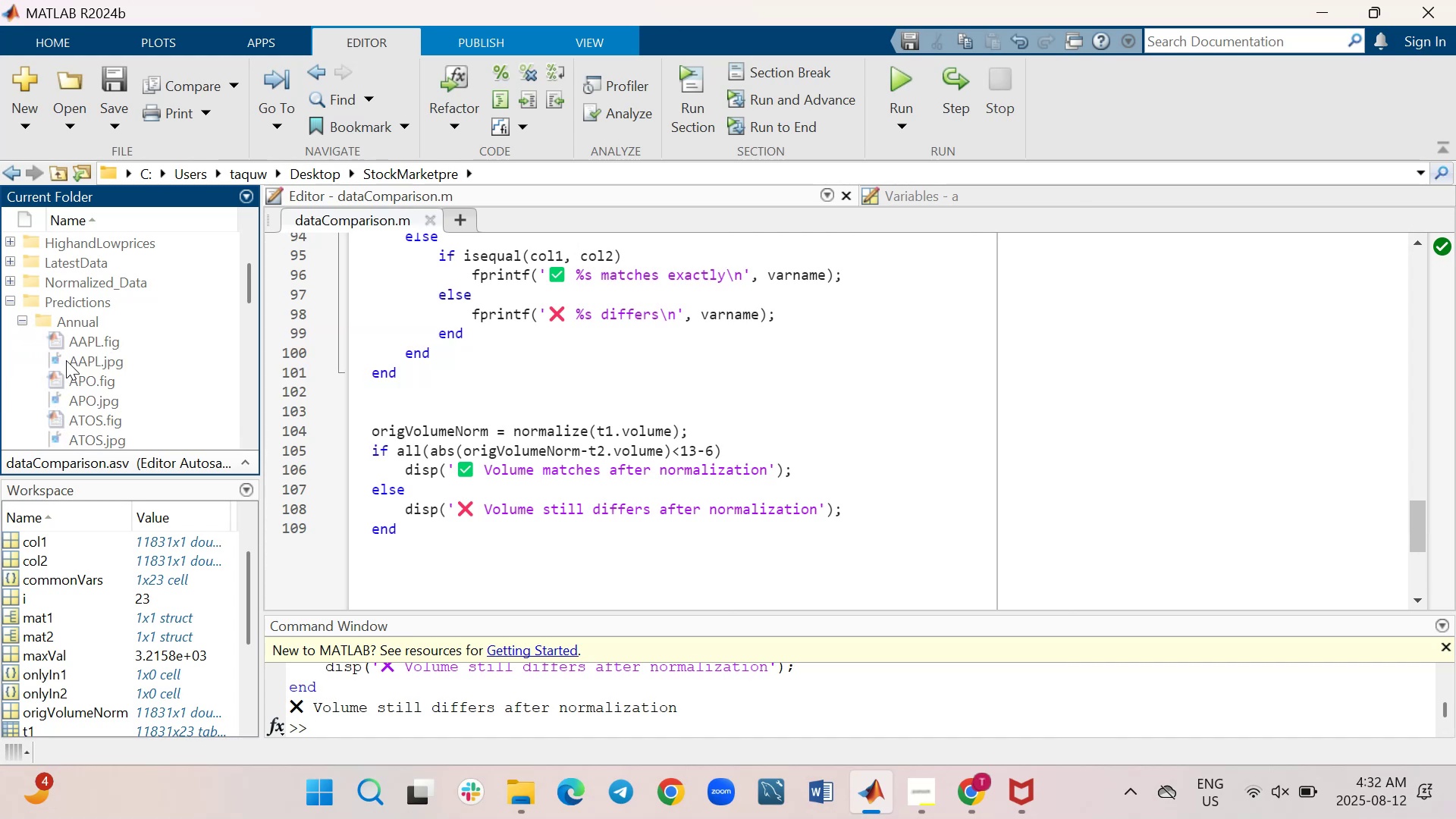 
double_click([91, 342])
 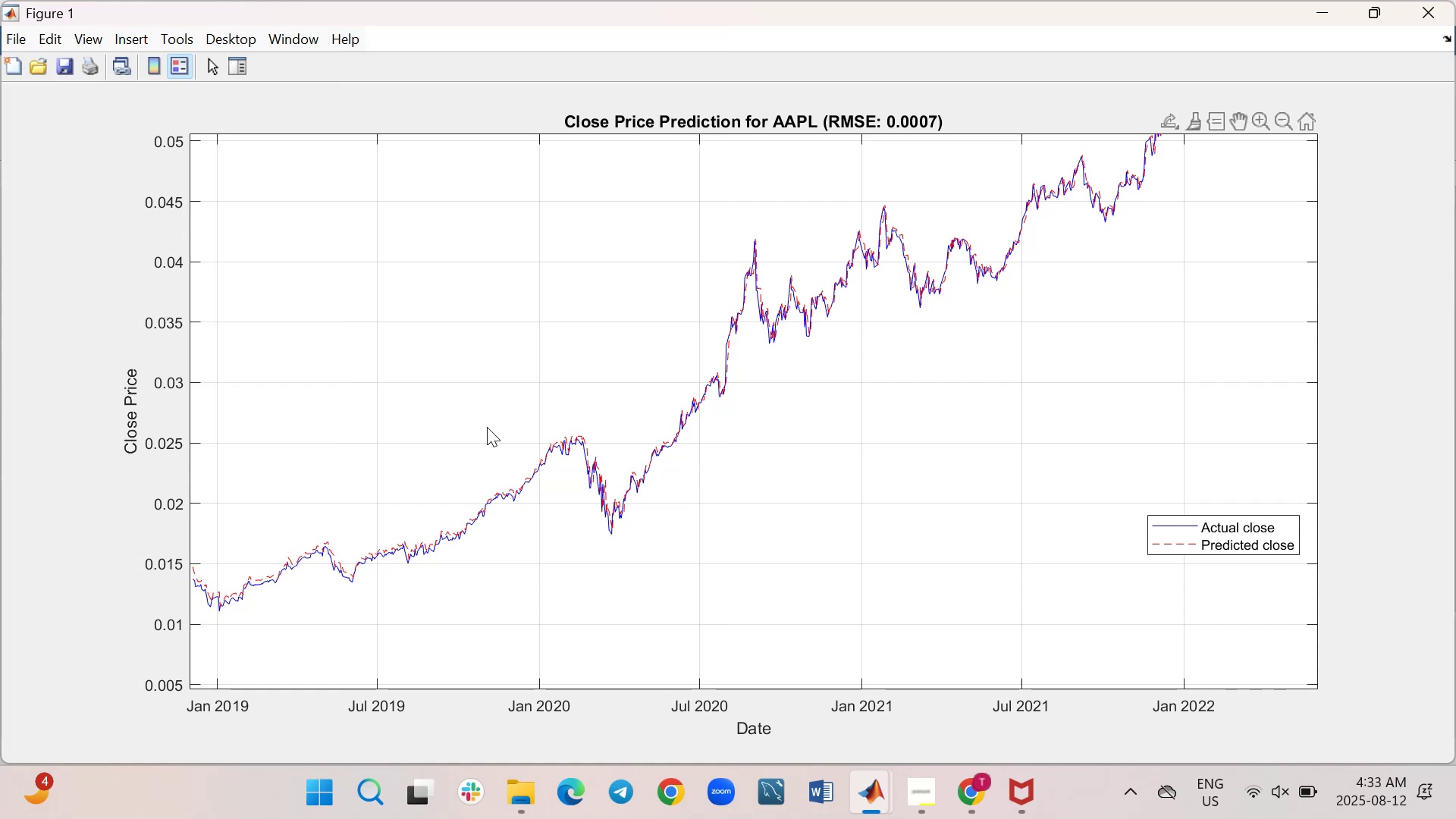 
wait(27.4)
 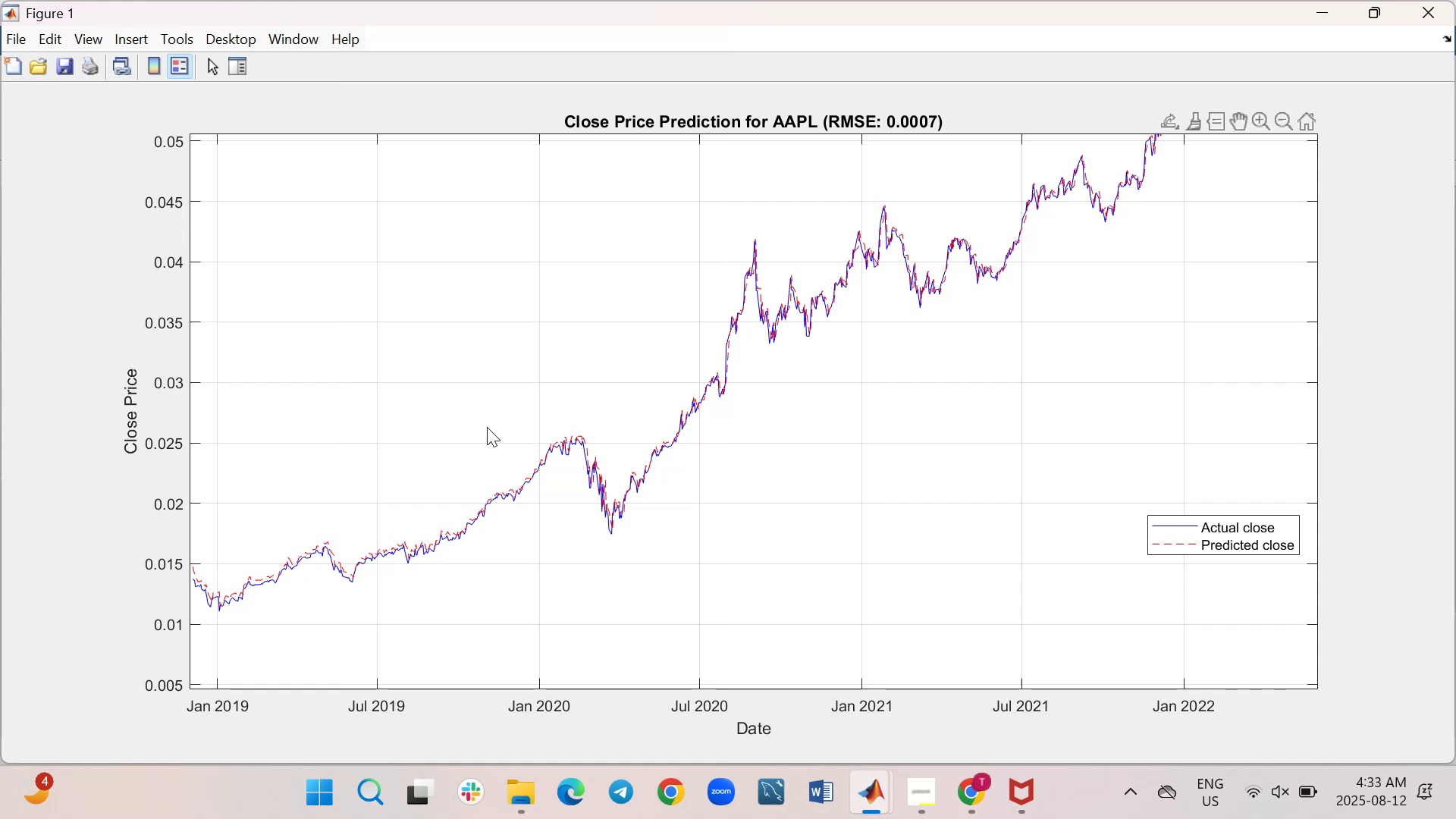 
left_click([1430, 15])
 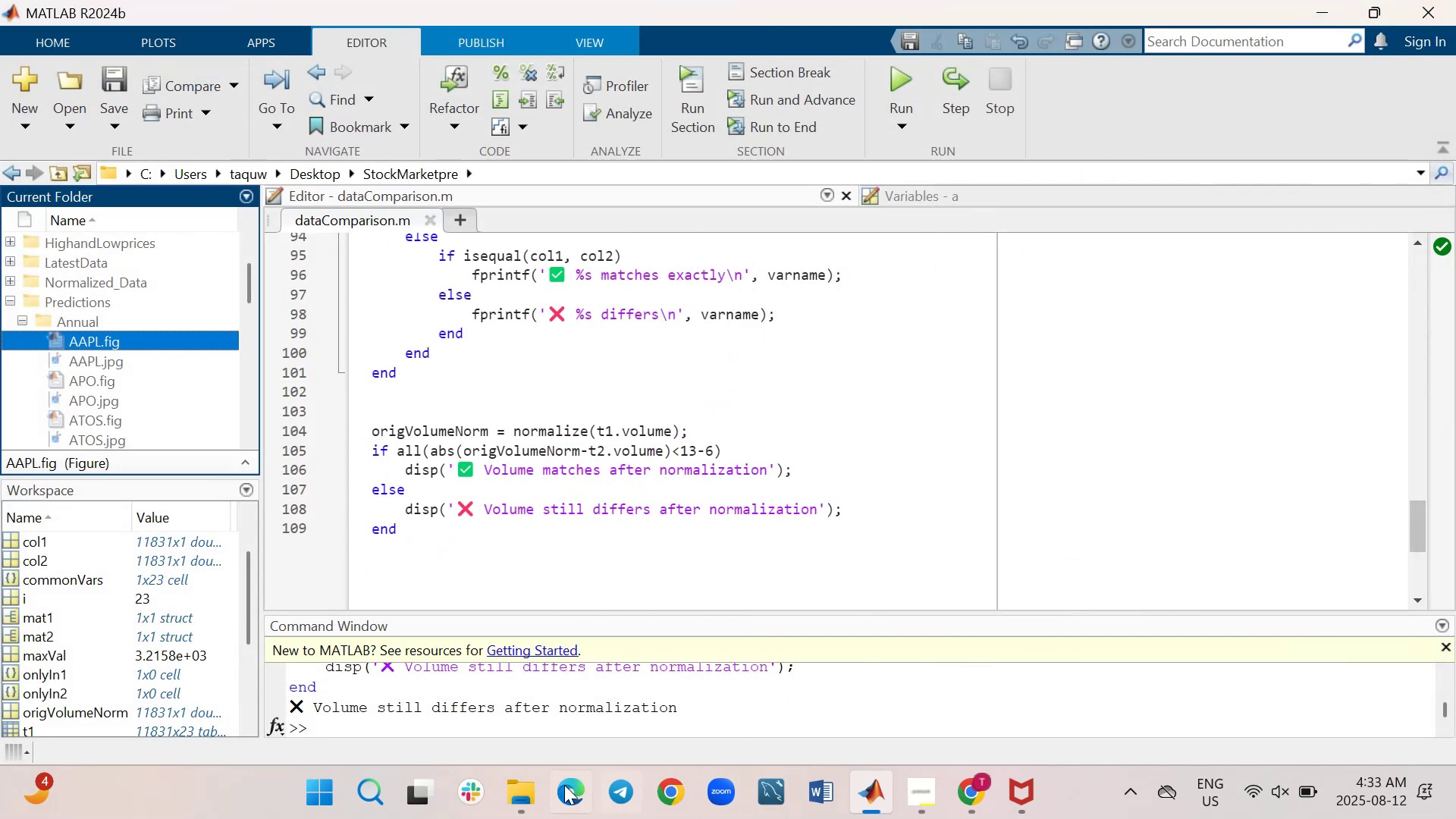 
left_click([519, 791])
 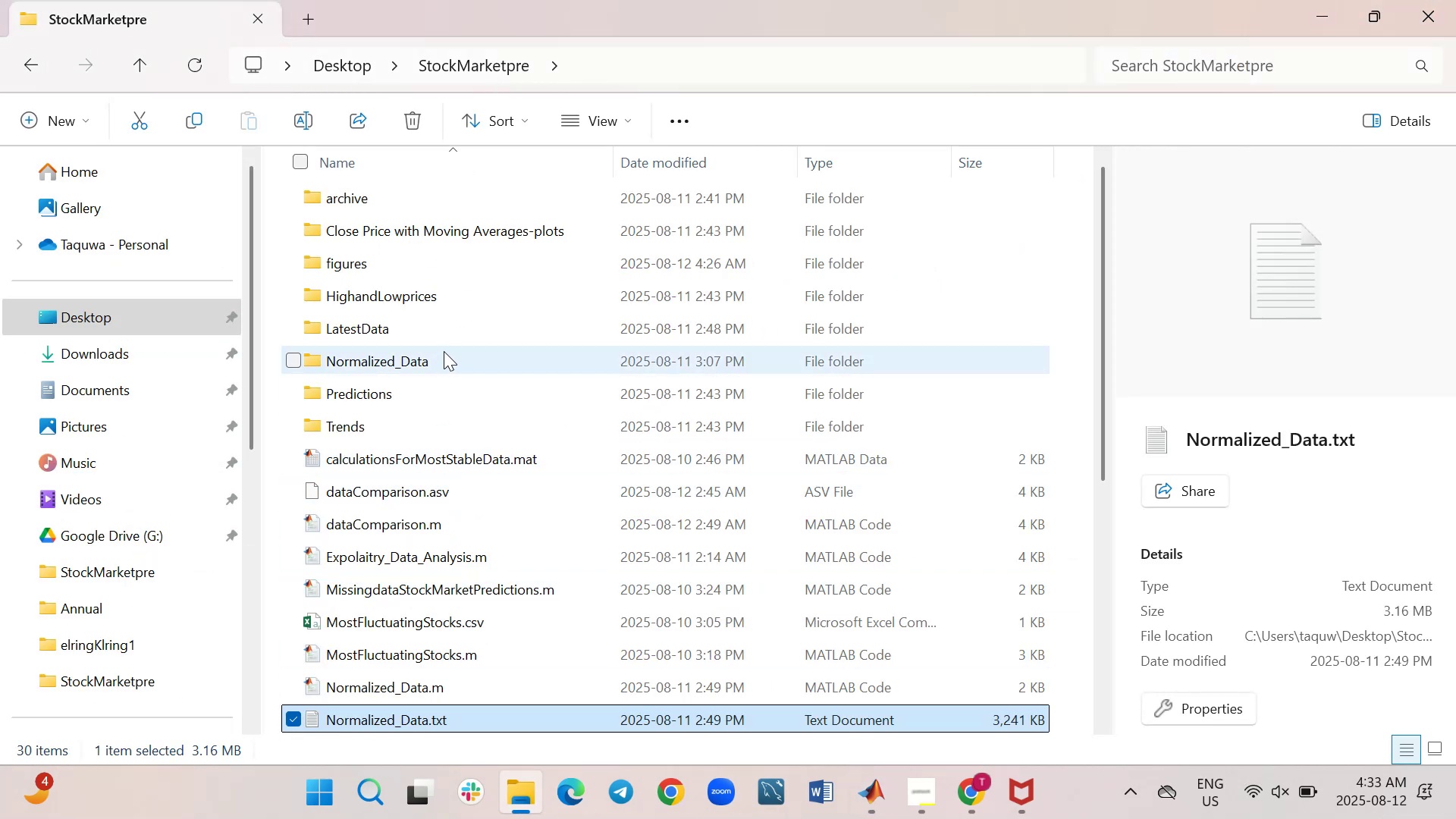 
scroll: coordinate [441, 482], scroll_direction: down, amount: 4.0
 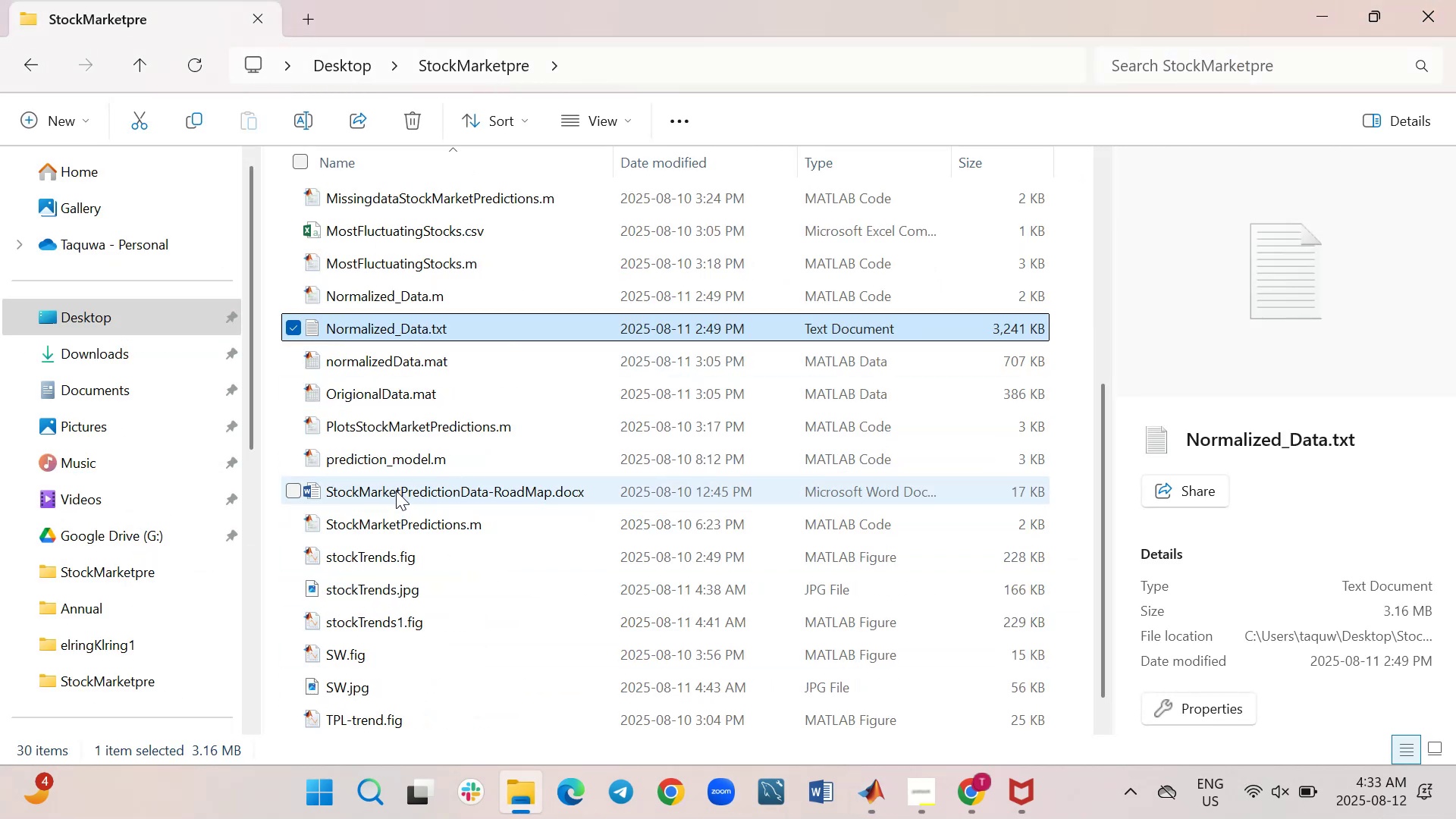 
double_click([396, 491])
 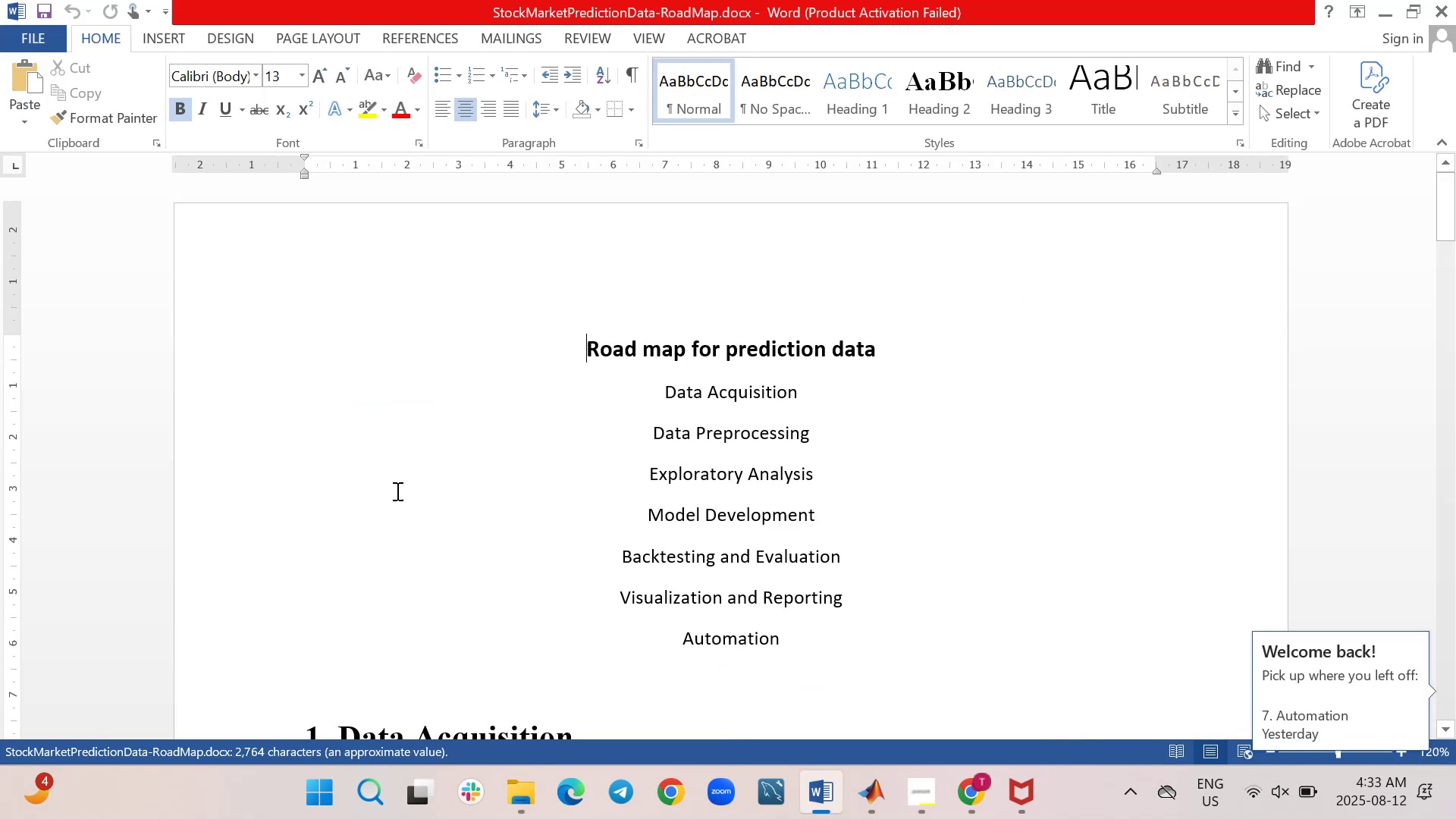 
wait(7.15)
 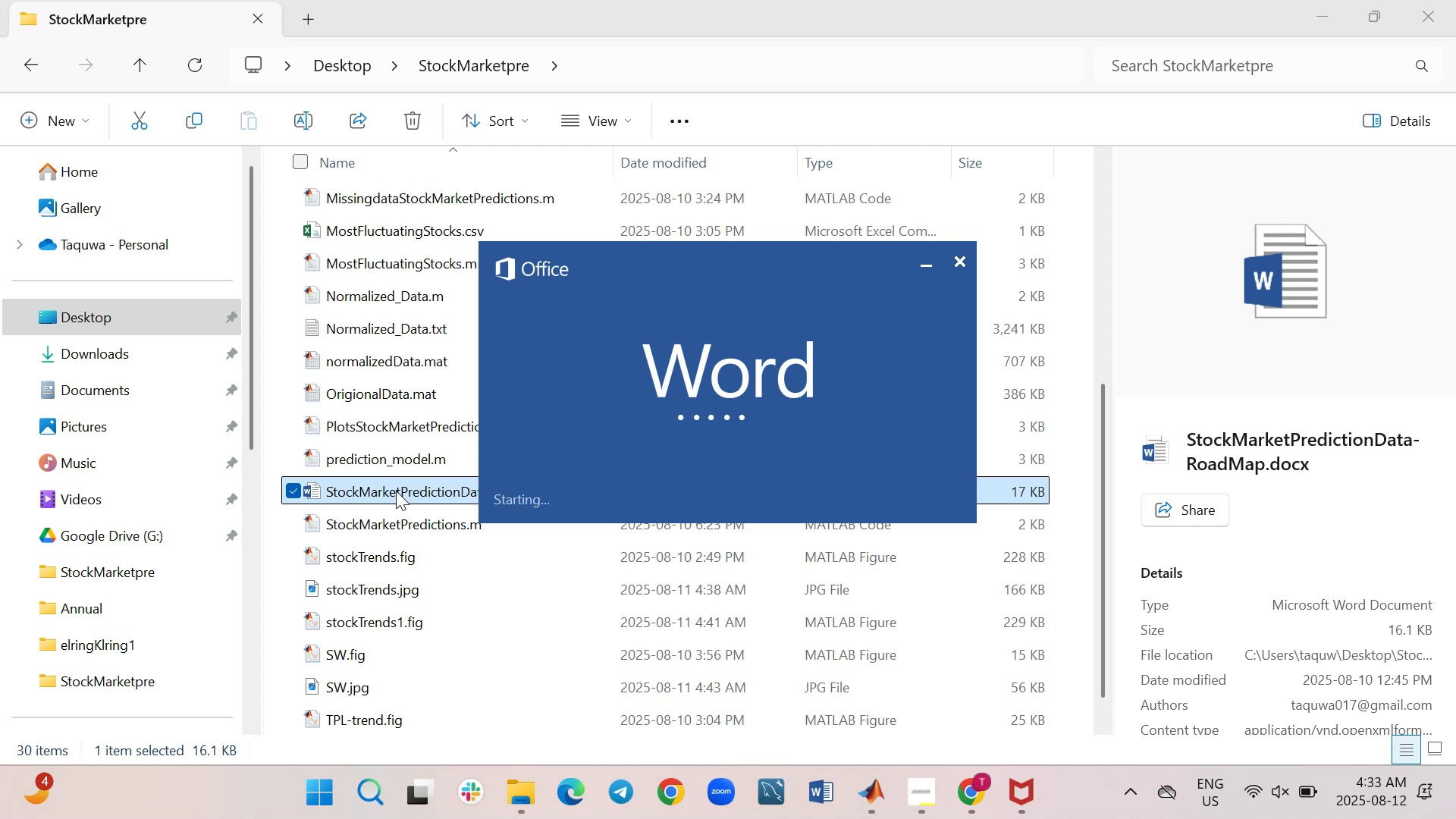 
left_click([958, 621])
 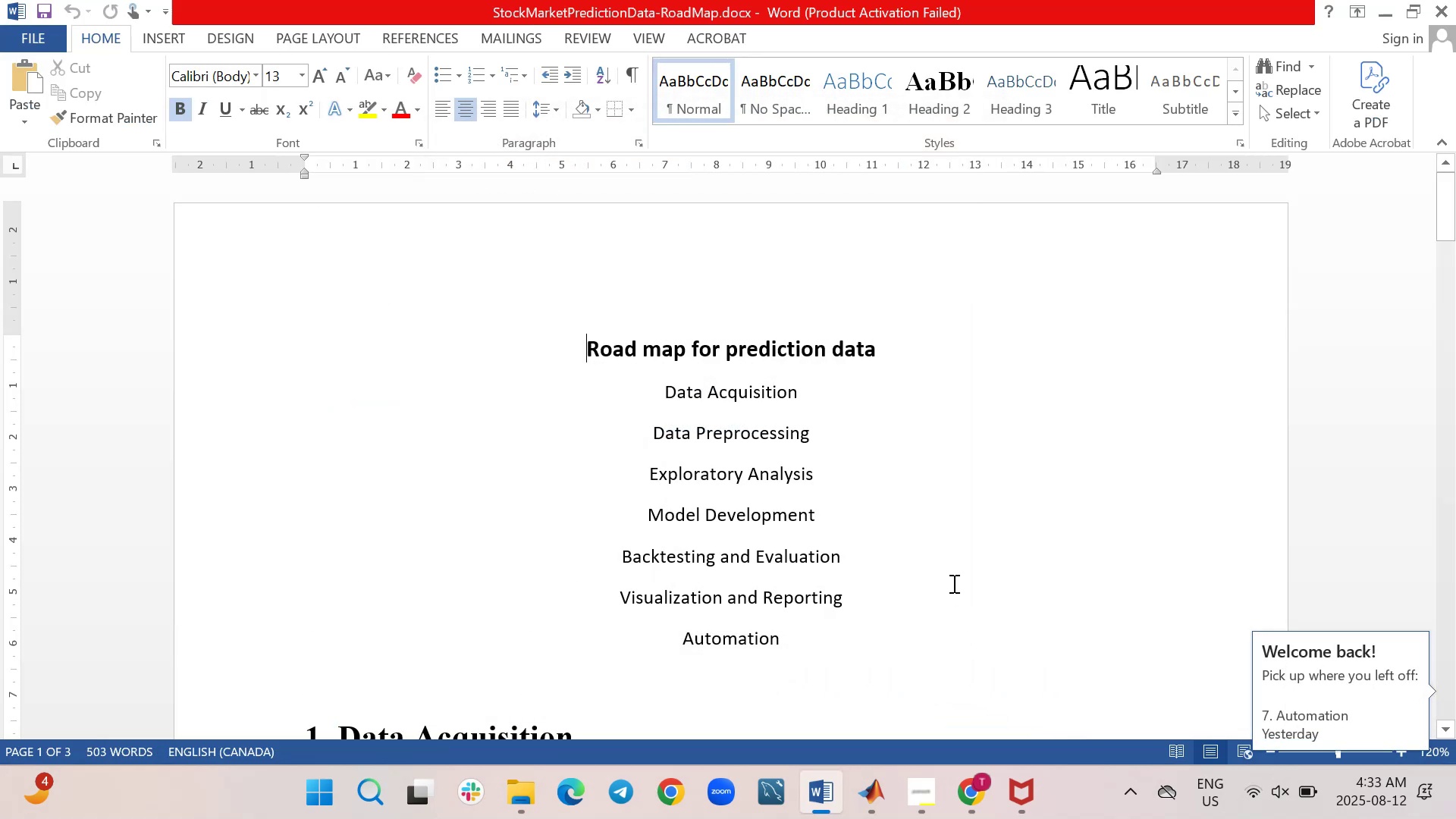 
scroll: coordinate [883, 507], scroll_direction: down, amount: 2.0
 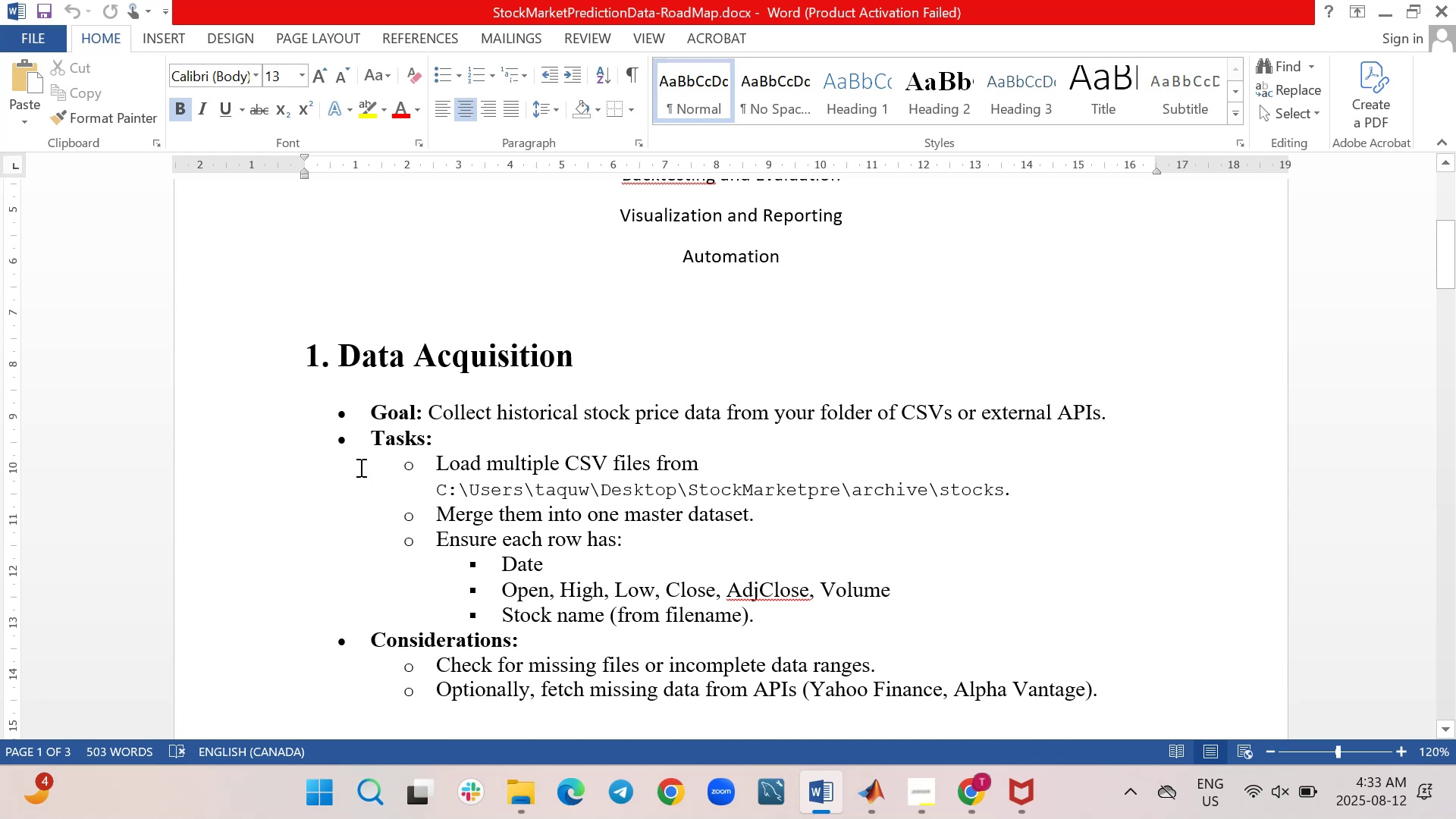 
wait(5.06)
 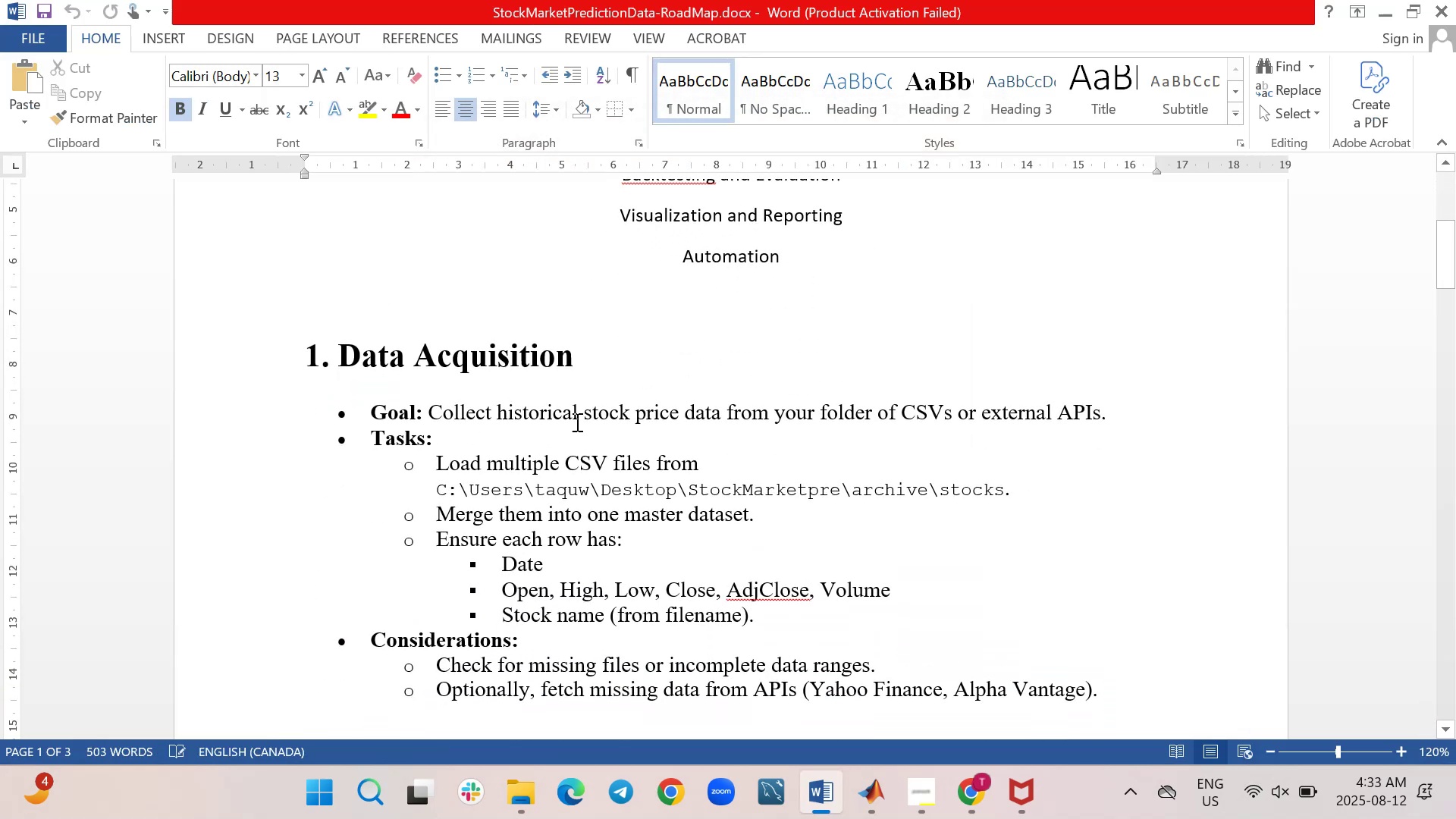 
scroll: coordinate [312, 563], scroll_direction: down, amount: 7.0
 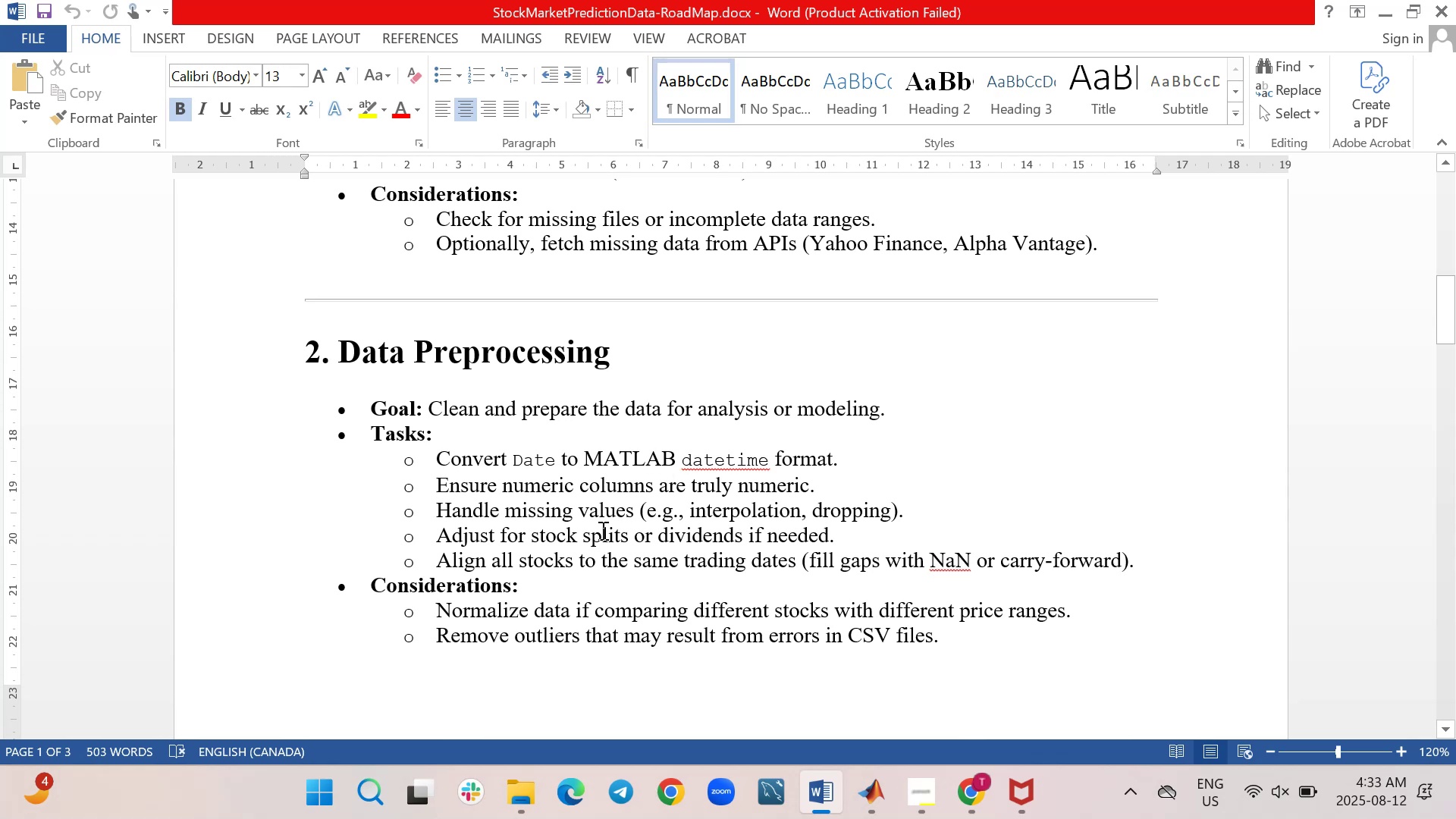 
wait(10.36)
 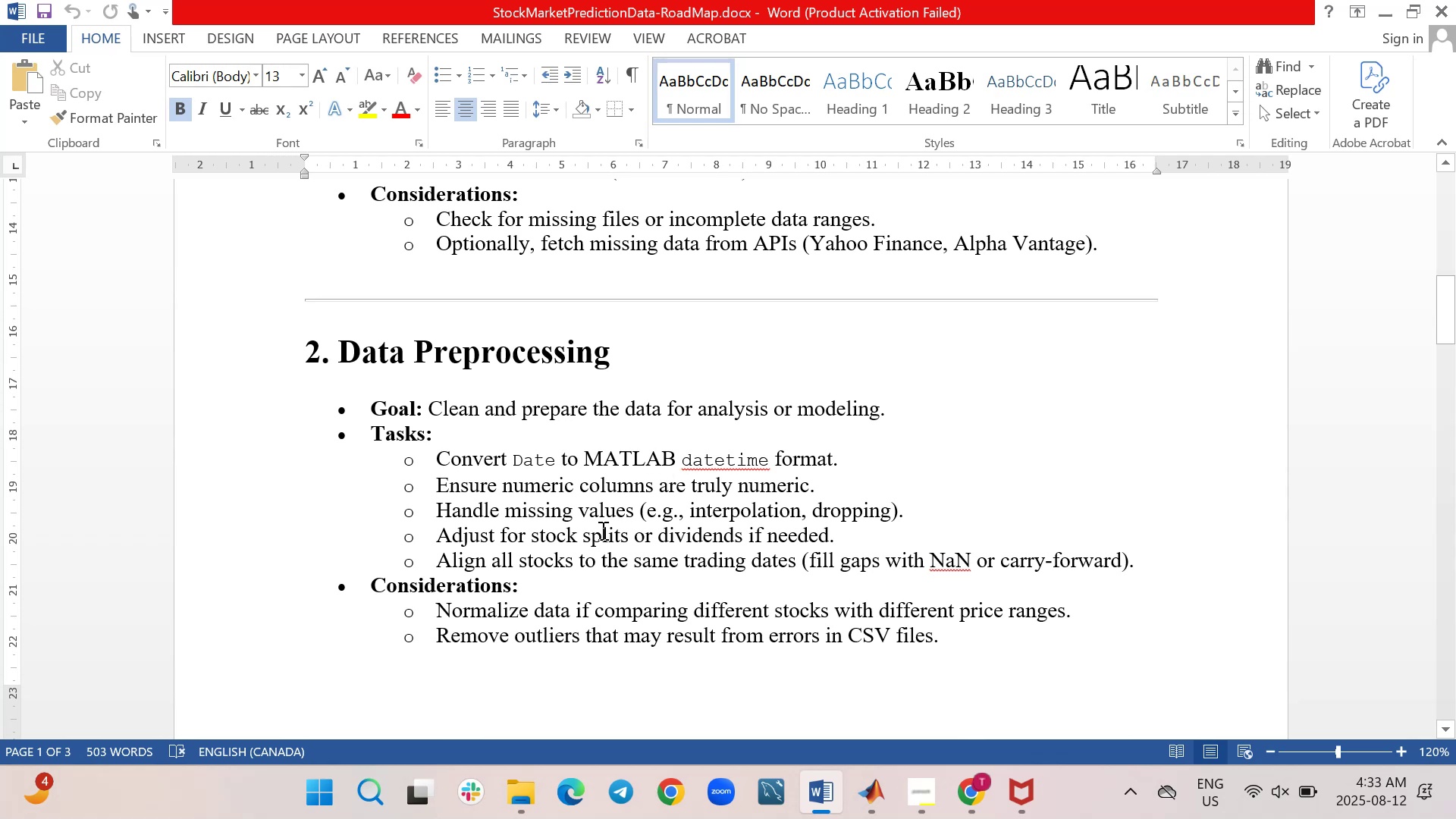 
scroll: coordinate [303, 472], scroll_direction: down, amount: 1.0
 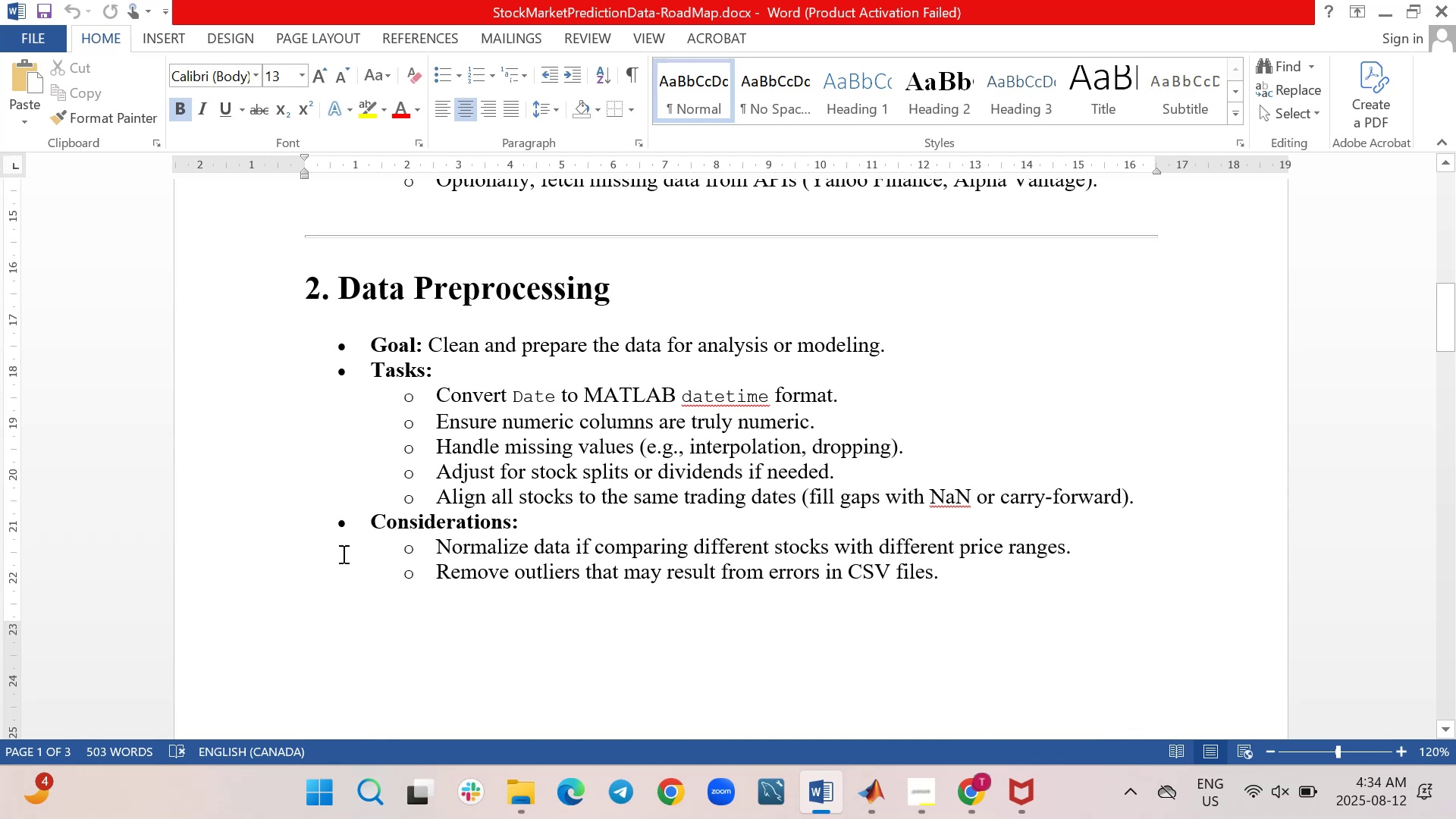 
wait(9.14)
 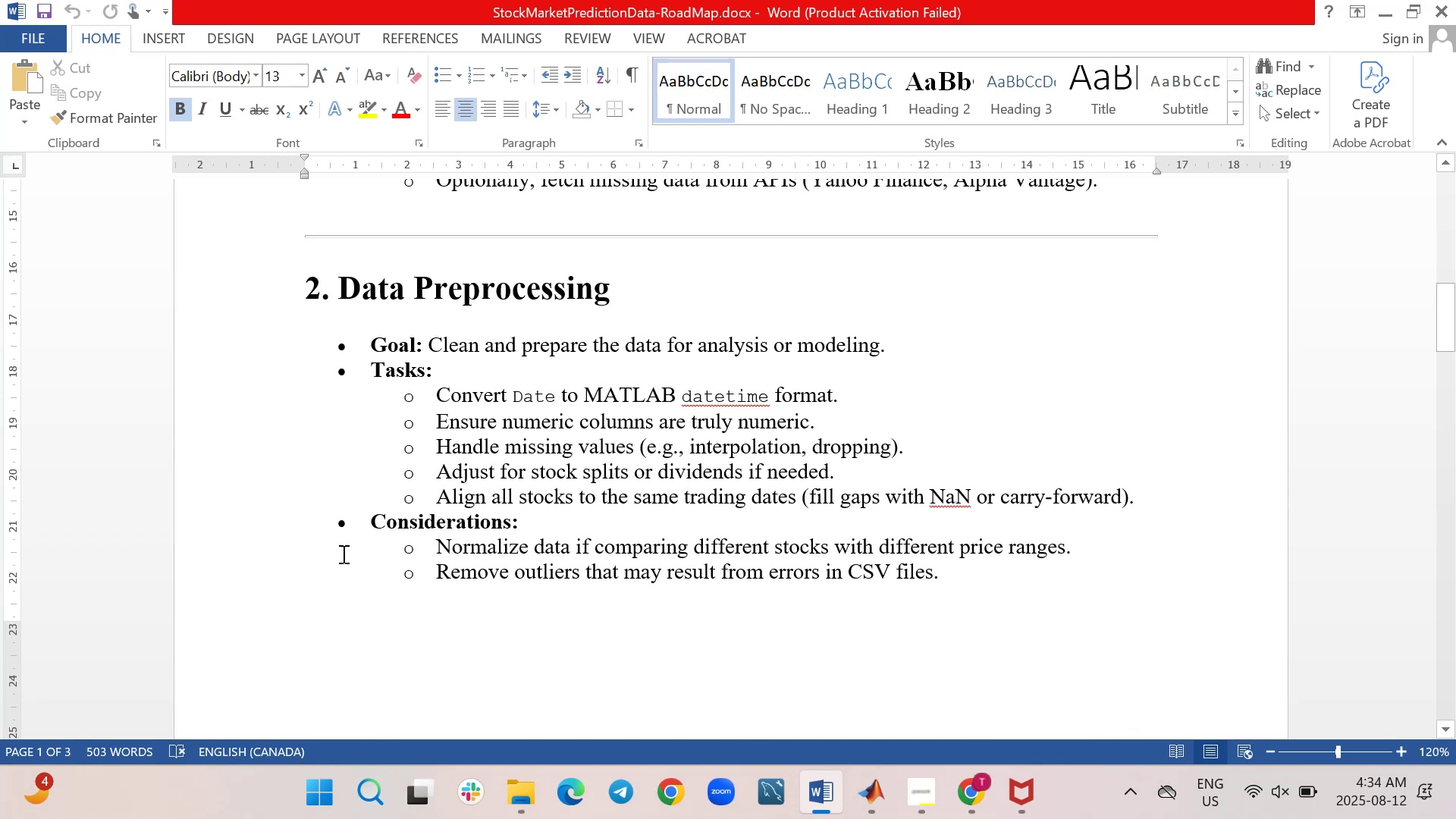 
scroll: coordinate [335, 526], scroll_direction: down, amount: 2.0
 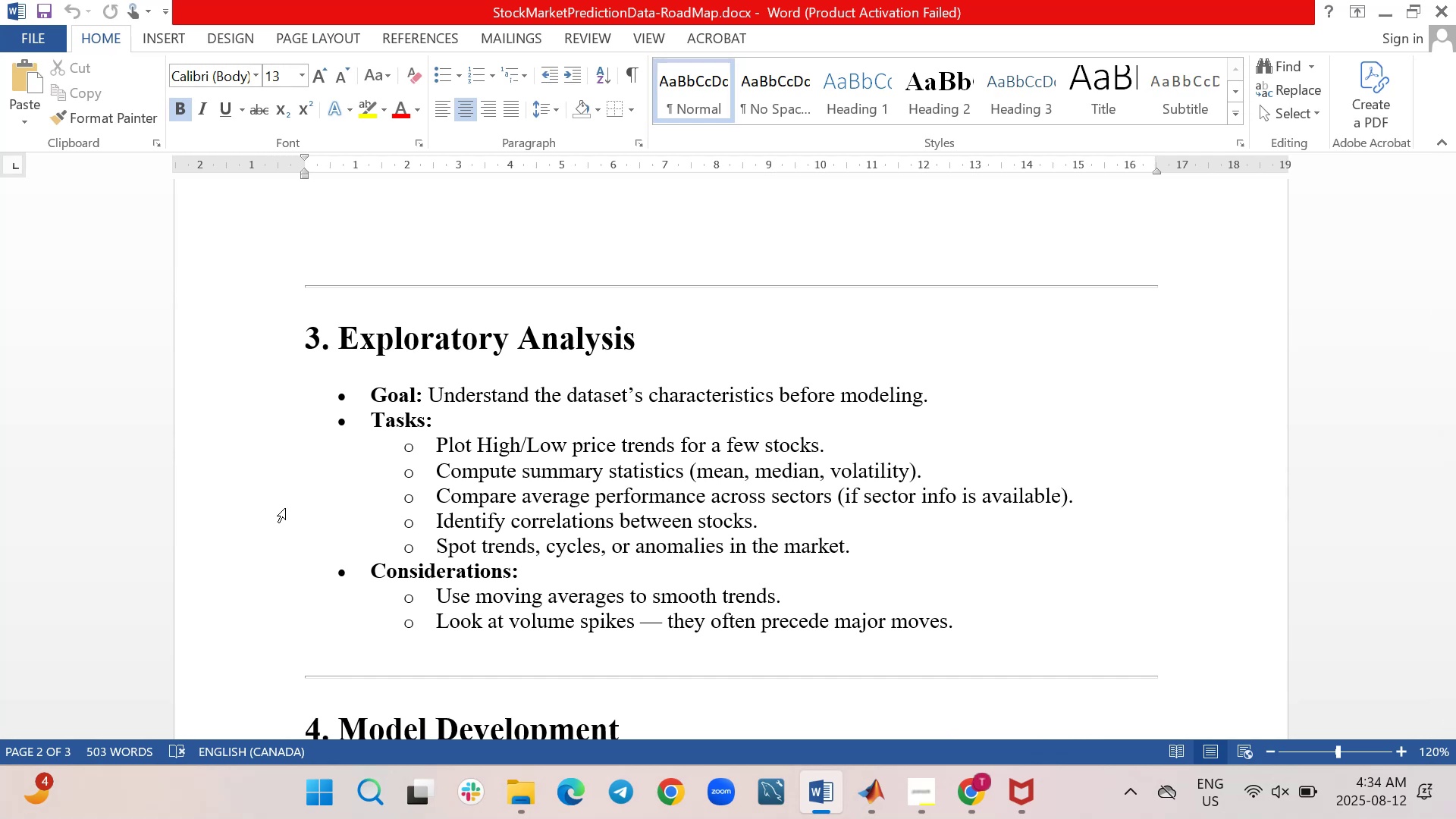 
wait(22.05)
 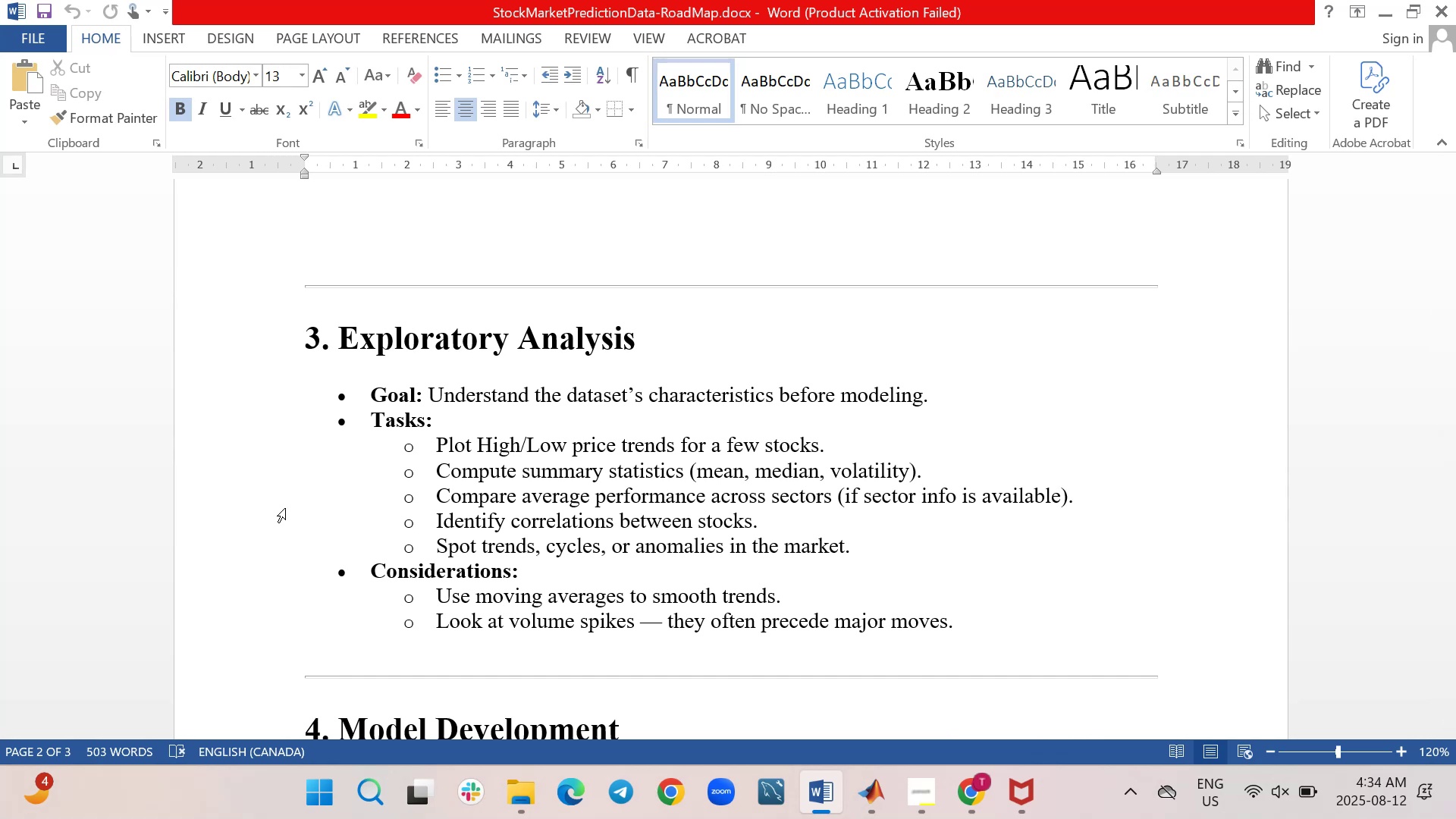 
scroll: coordinate [285, 508], scroll_direction: down, amount: 1.0
 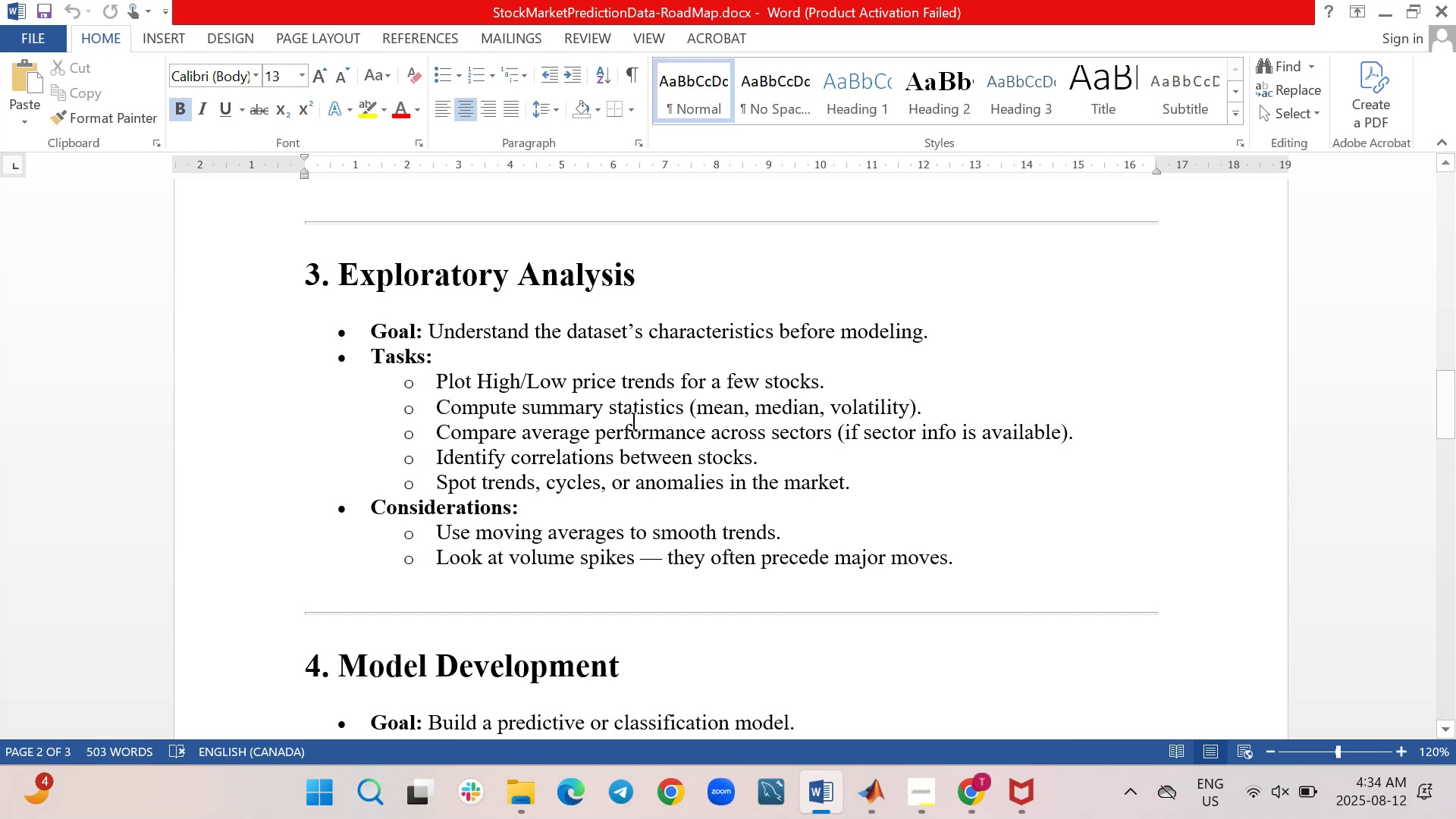 
wait(17.81)
 